 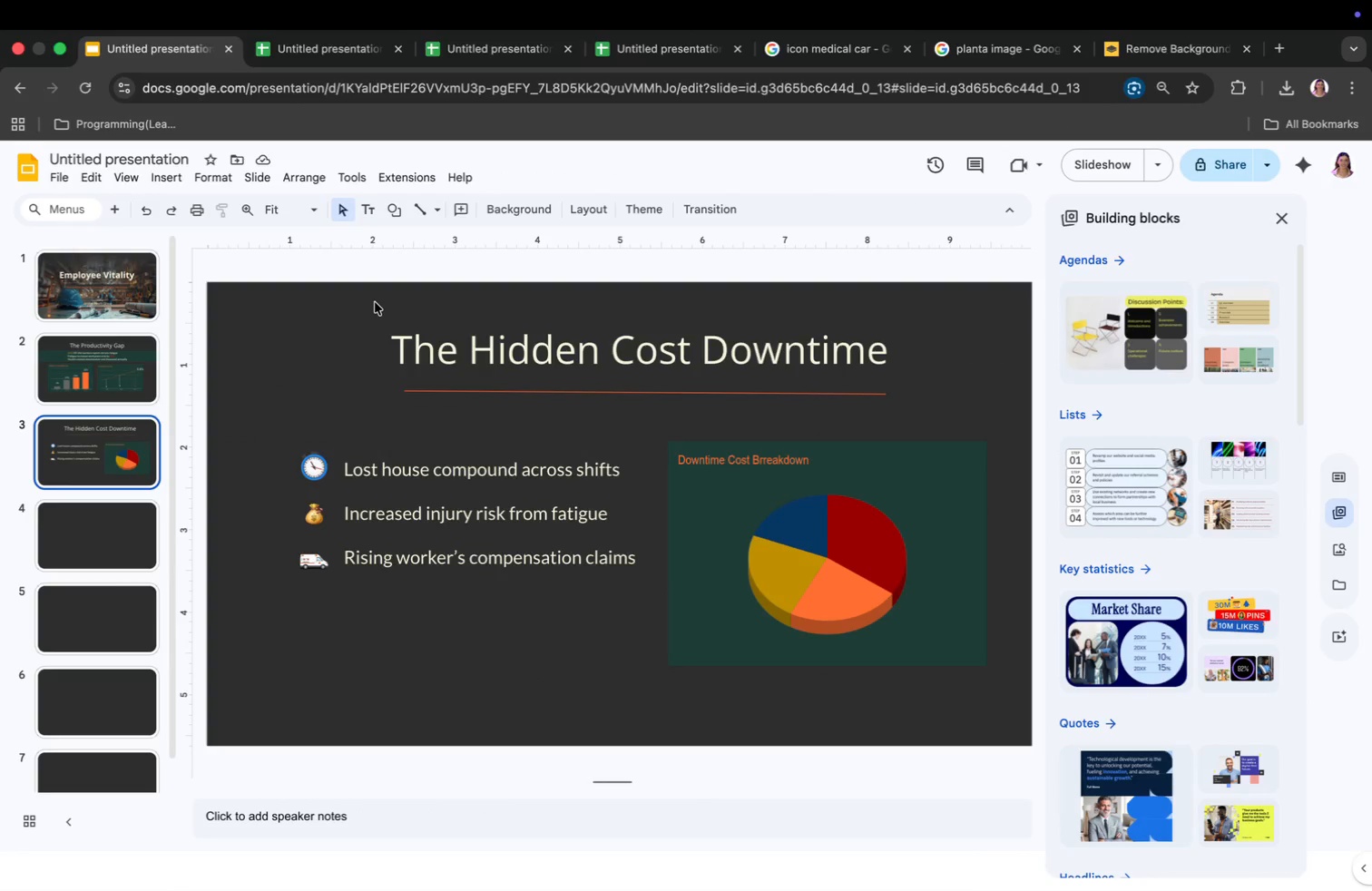 
left_click([152, 178])
 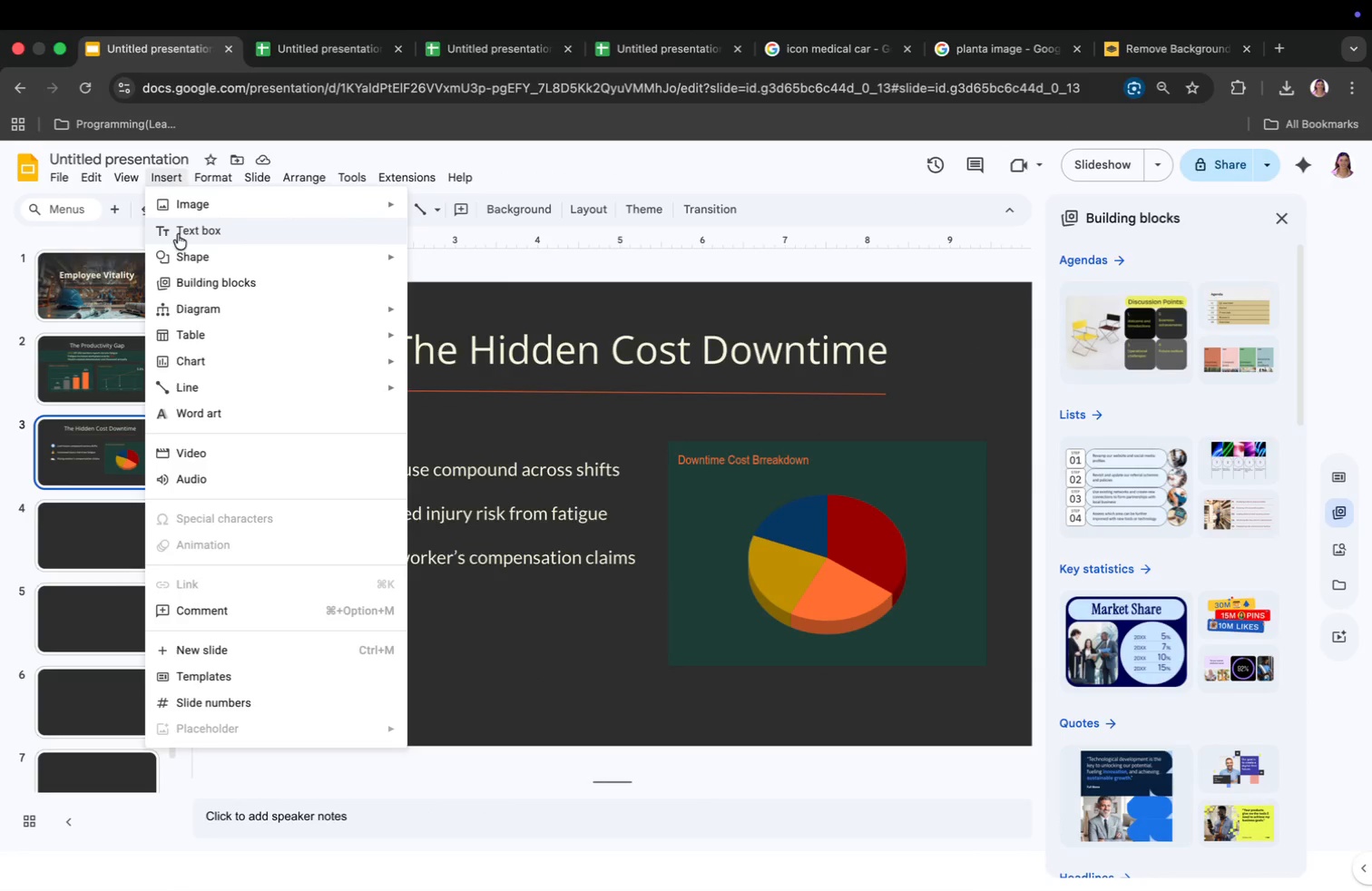 
left_click([179, 230])
 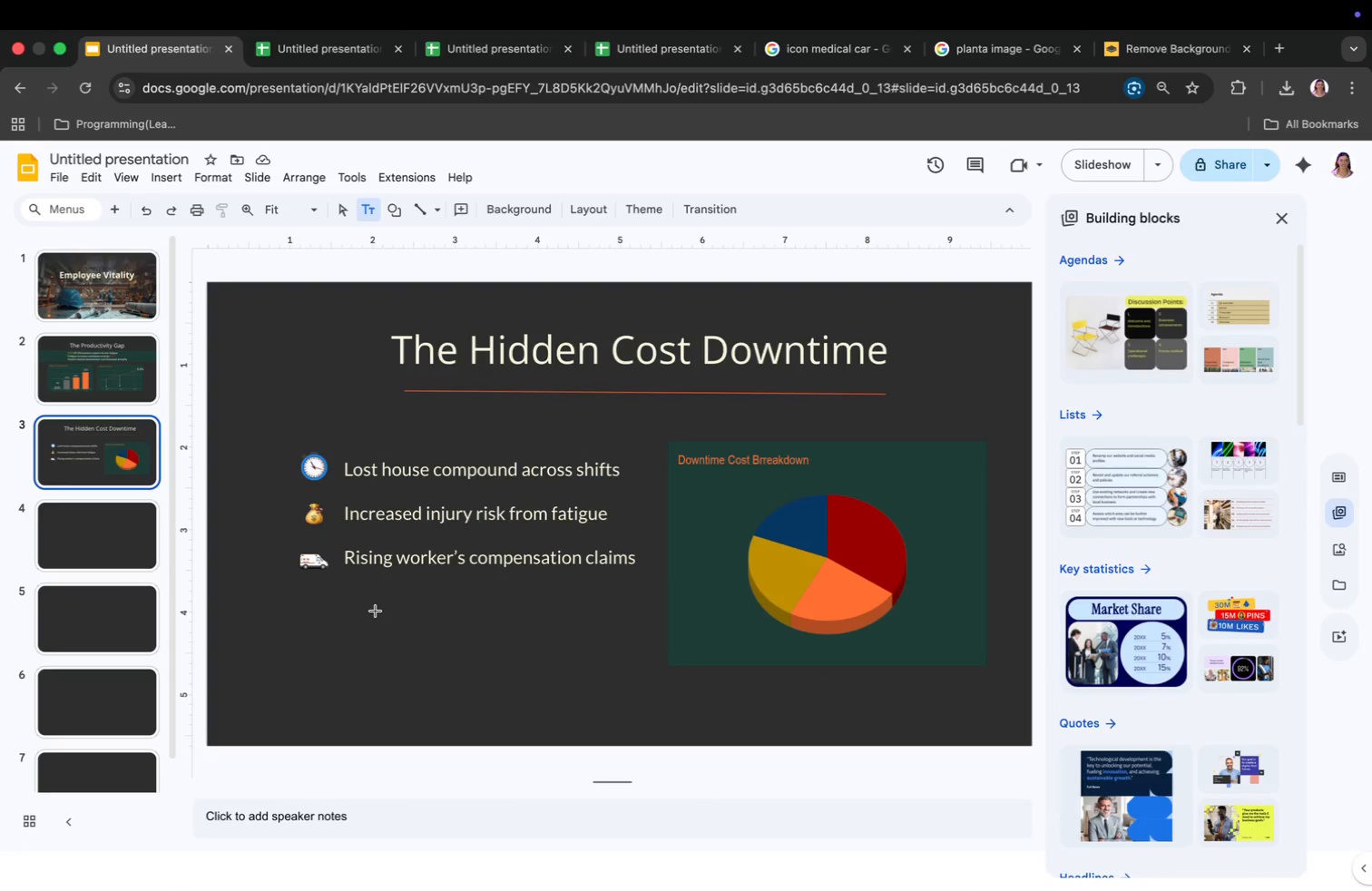 
left_click([377, 612])
 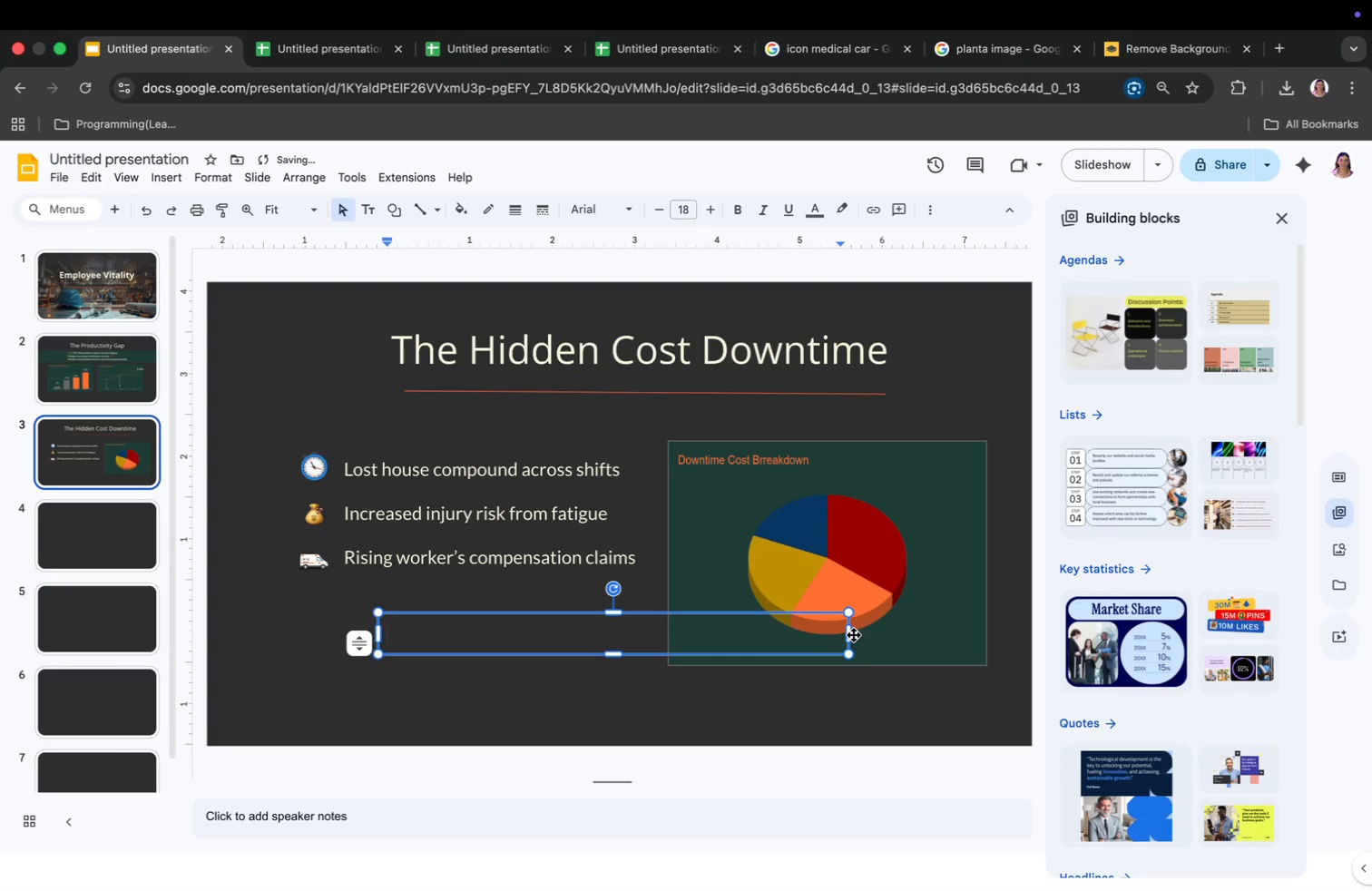 
left_click_drag(start_coordinate=[848, 635], to_coordinate=[431, 624])
 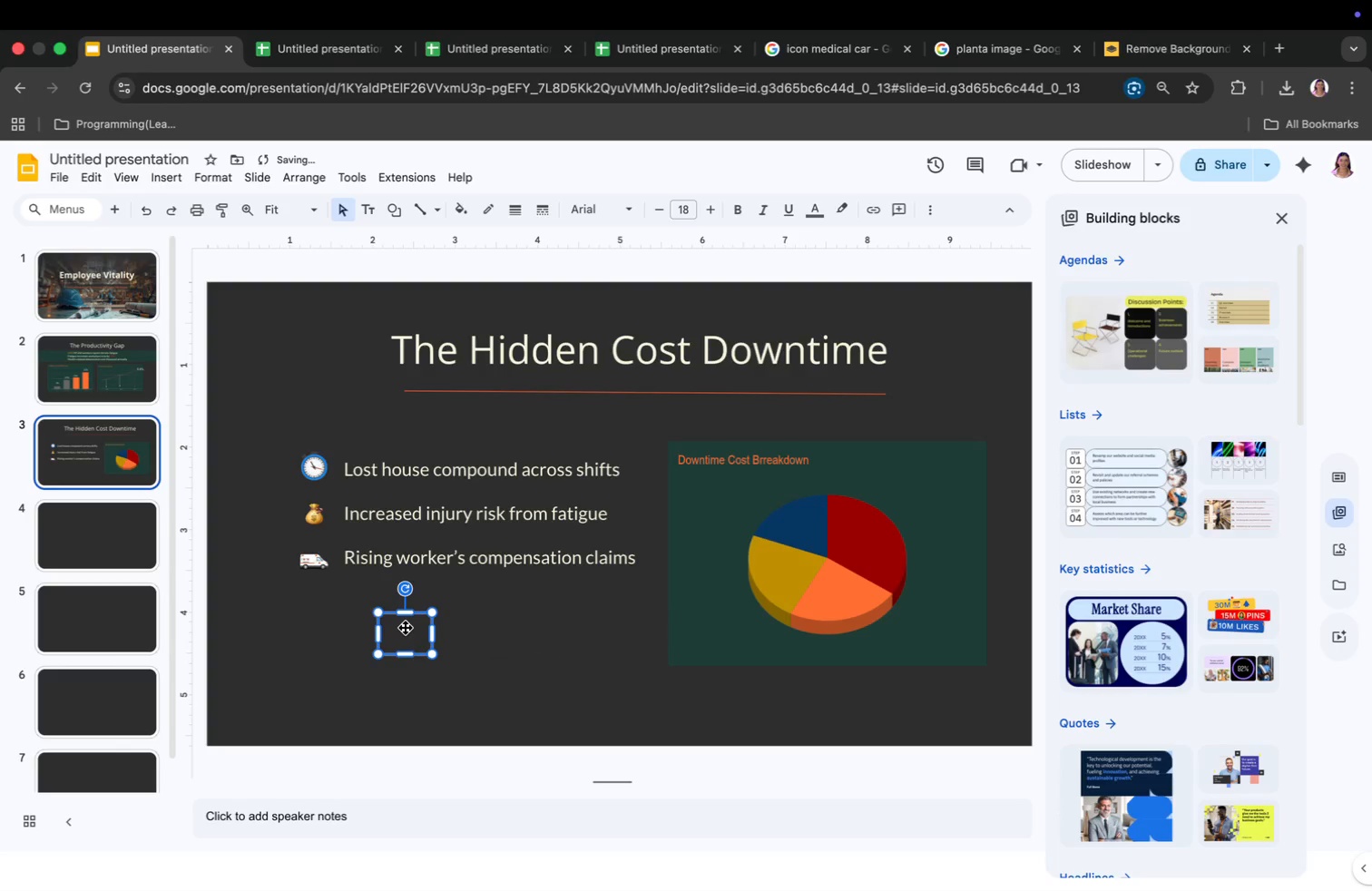 
left_click([405, 628])
 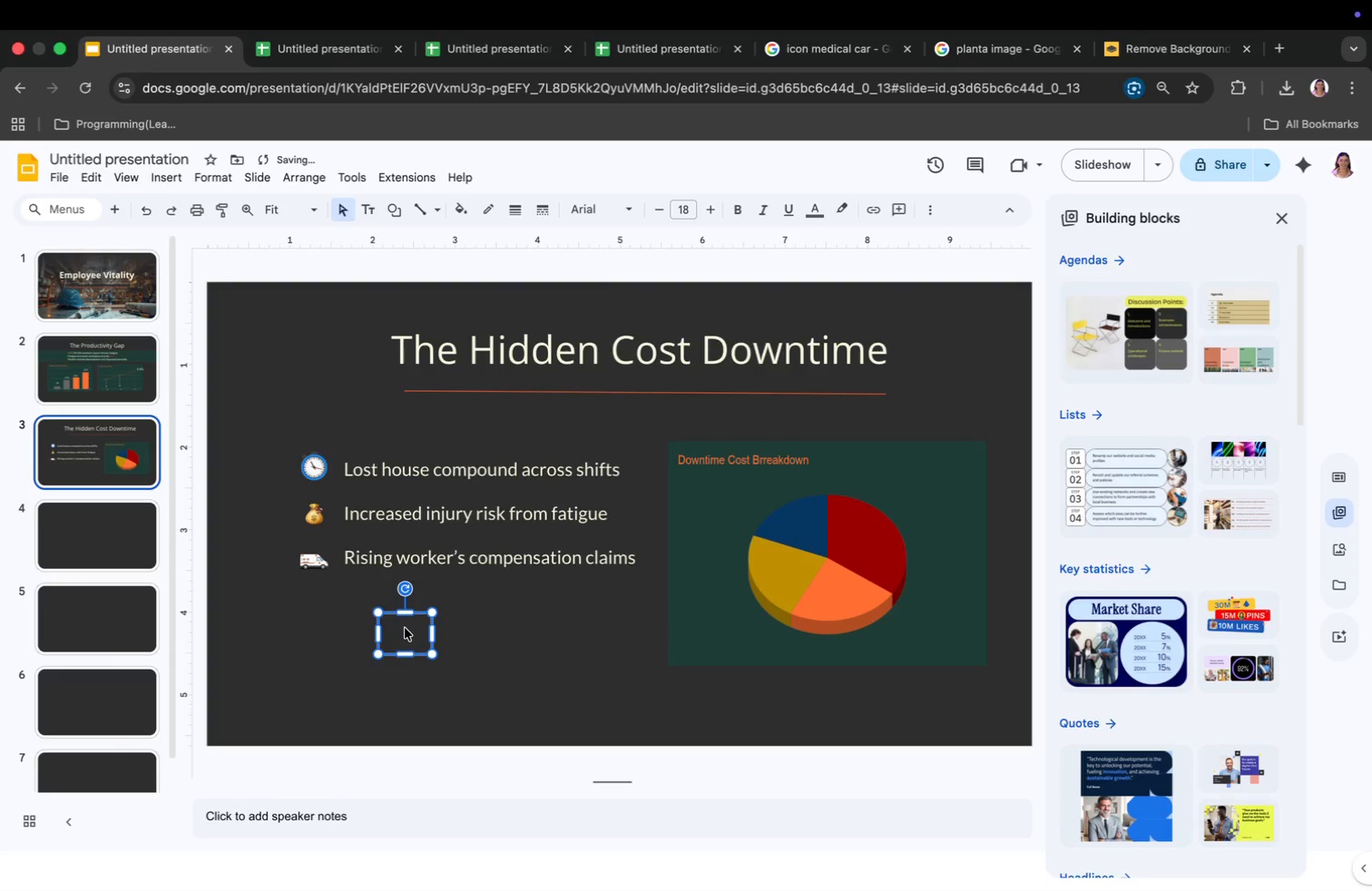 
right_click([405, 624])
 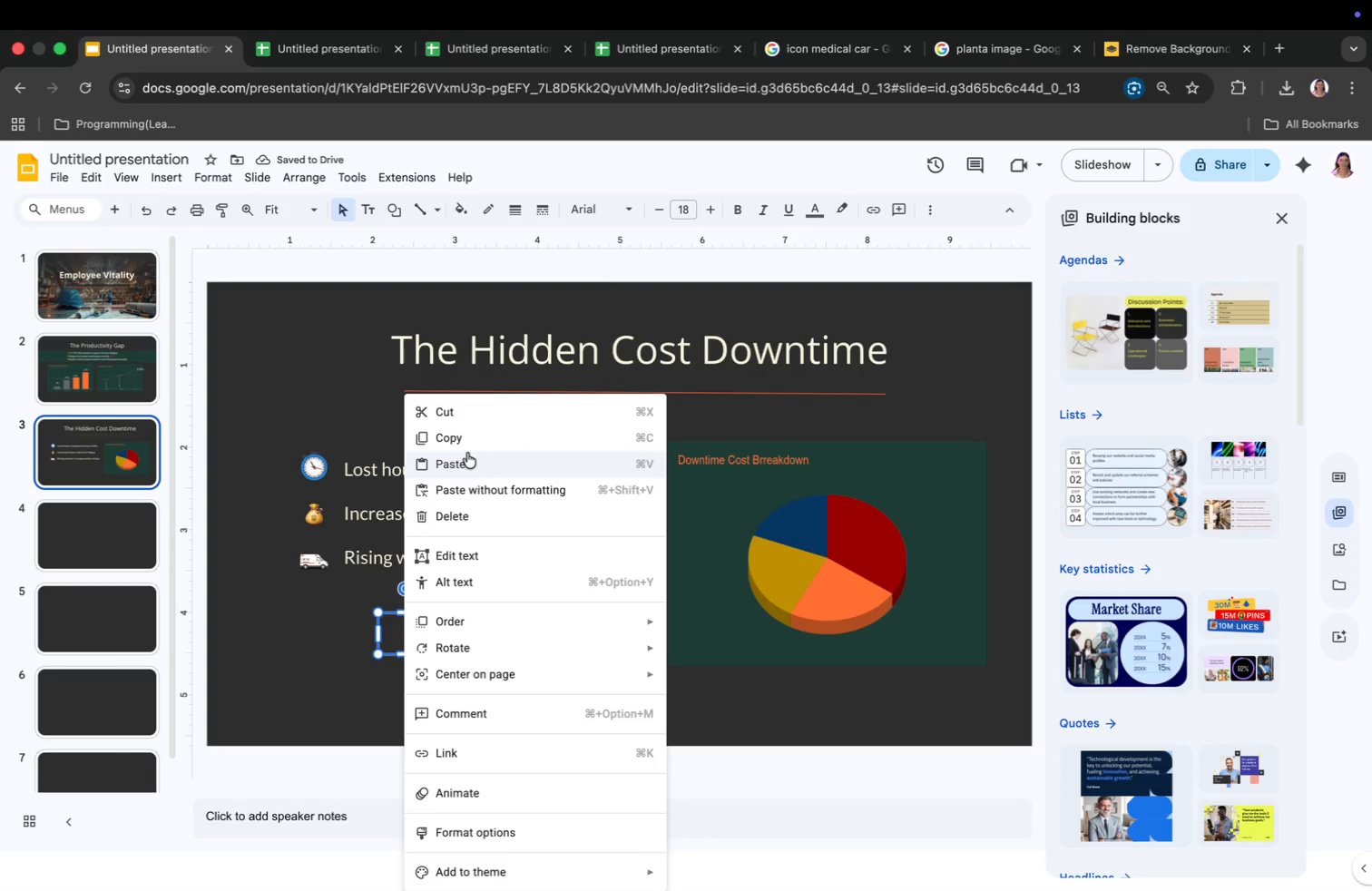 
left_click([466, 436])
 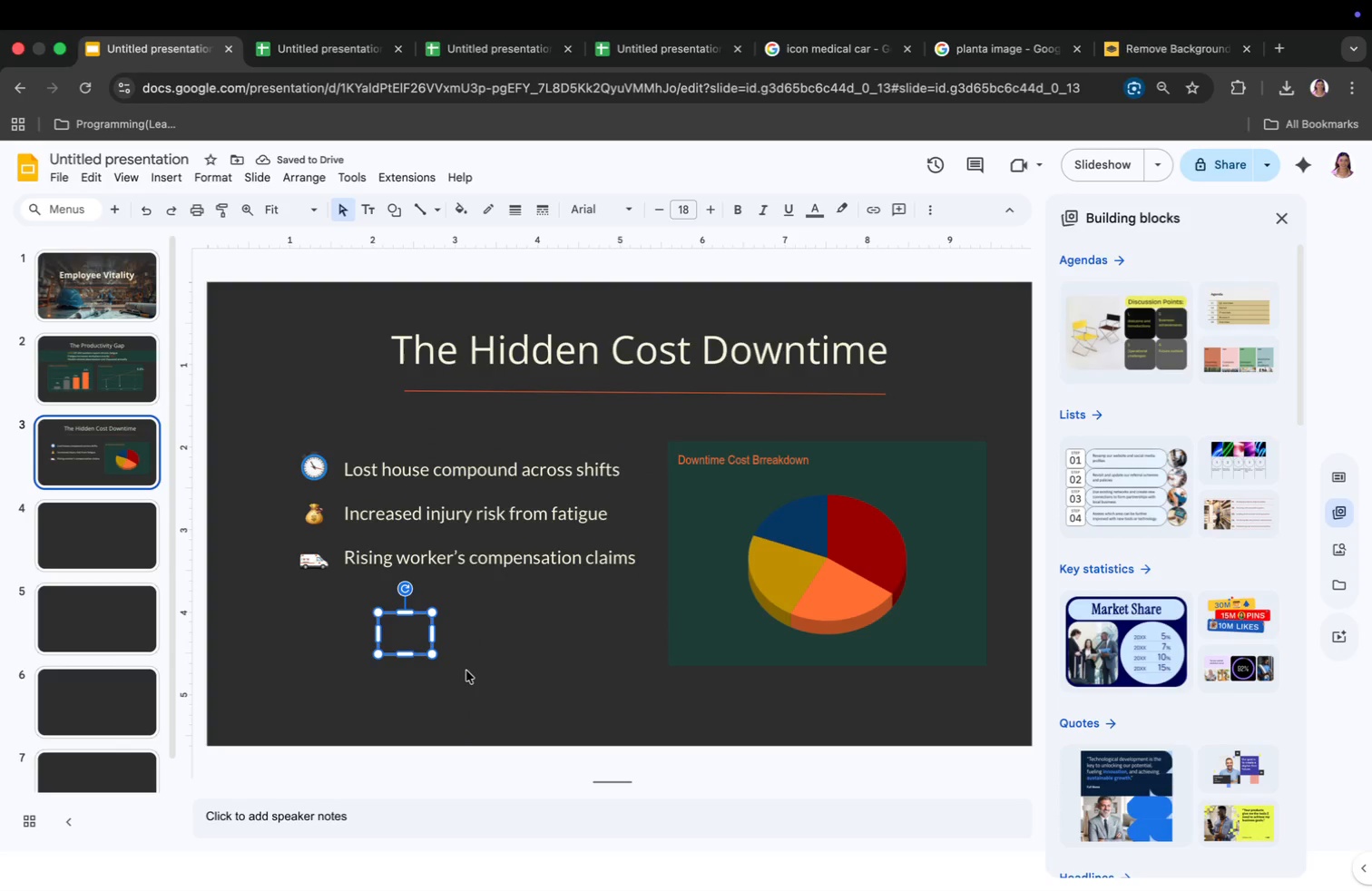 
key(Meta+V)
 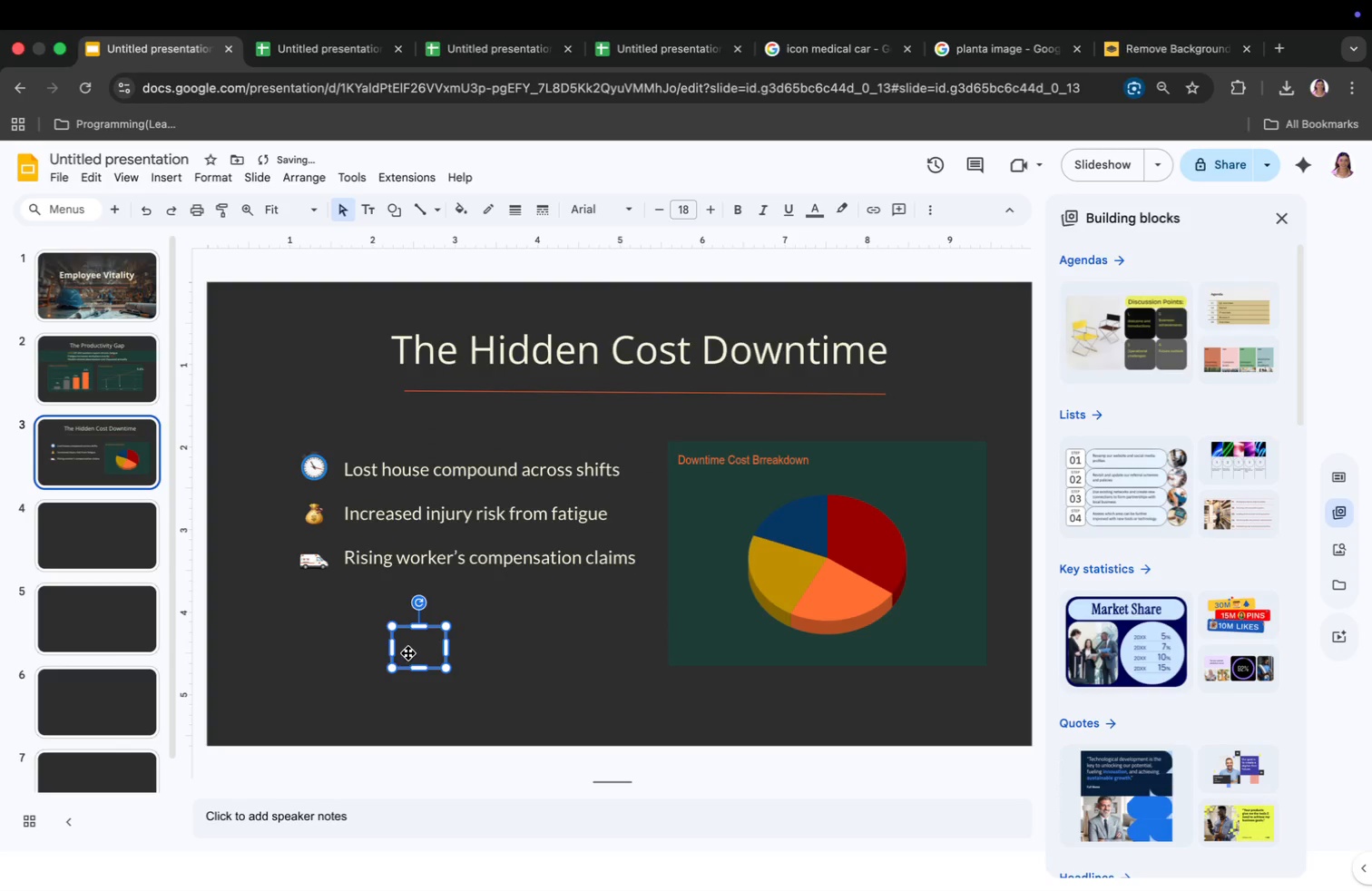 
left_click_drag(start_coordinate=[408, 653], to_coordinate=[777, 515])
 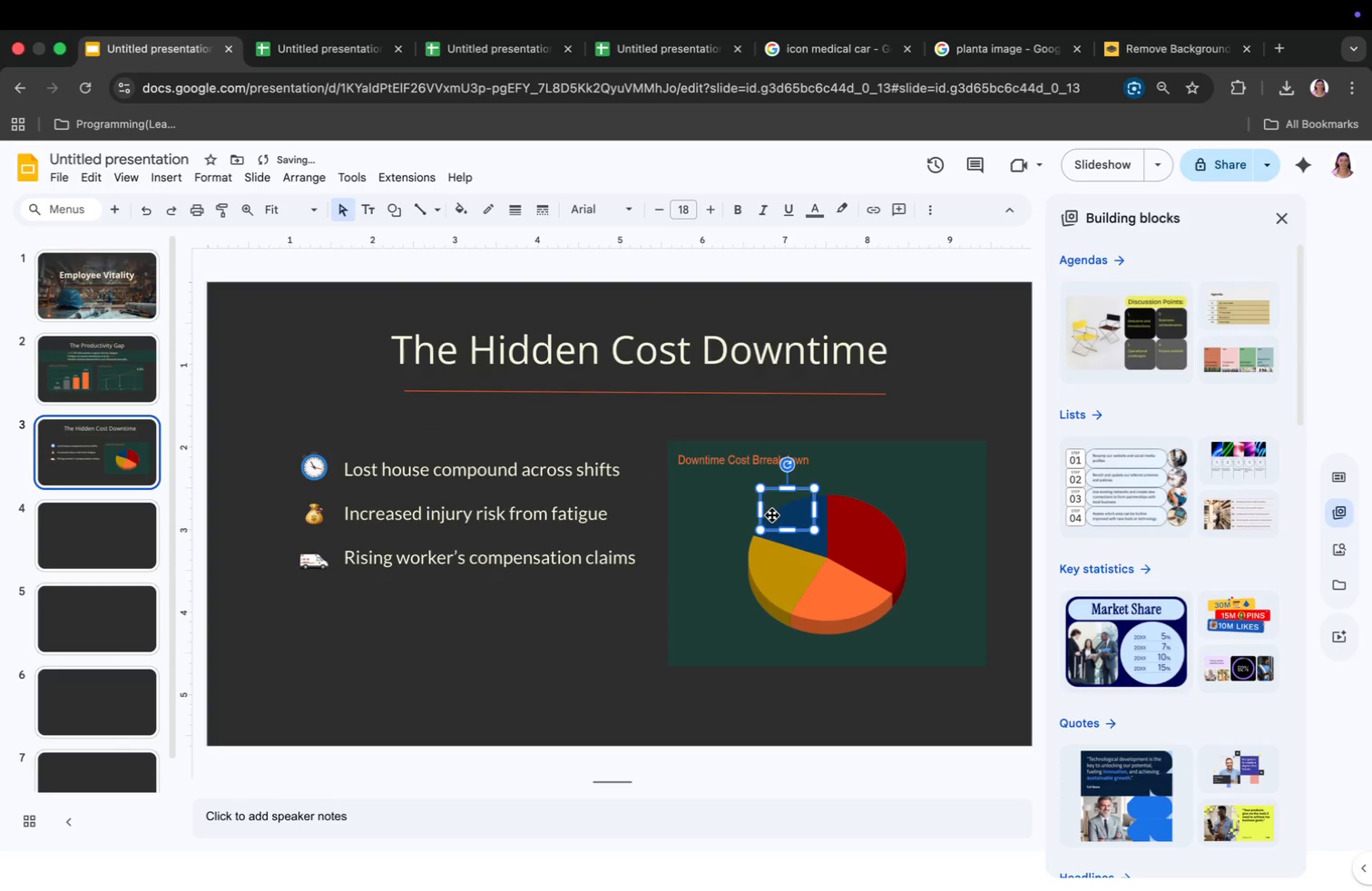 
key(Meta+CommandLeft)
 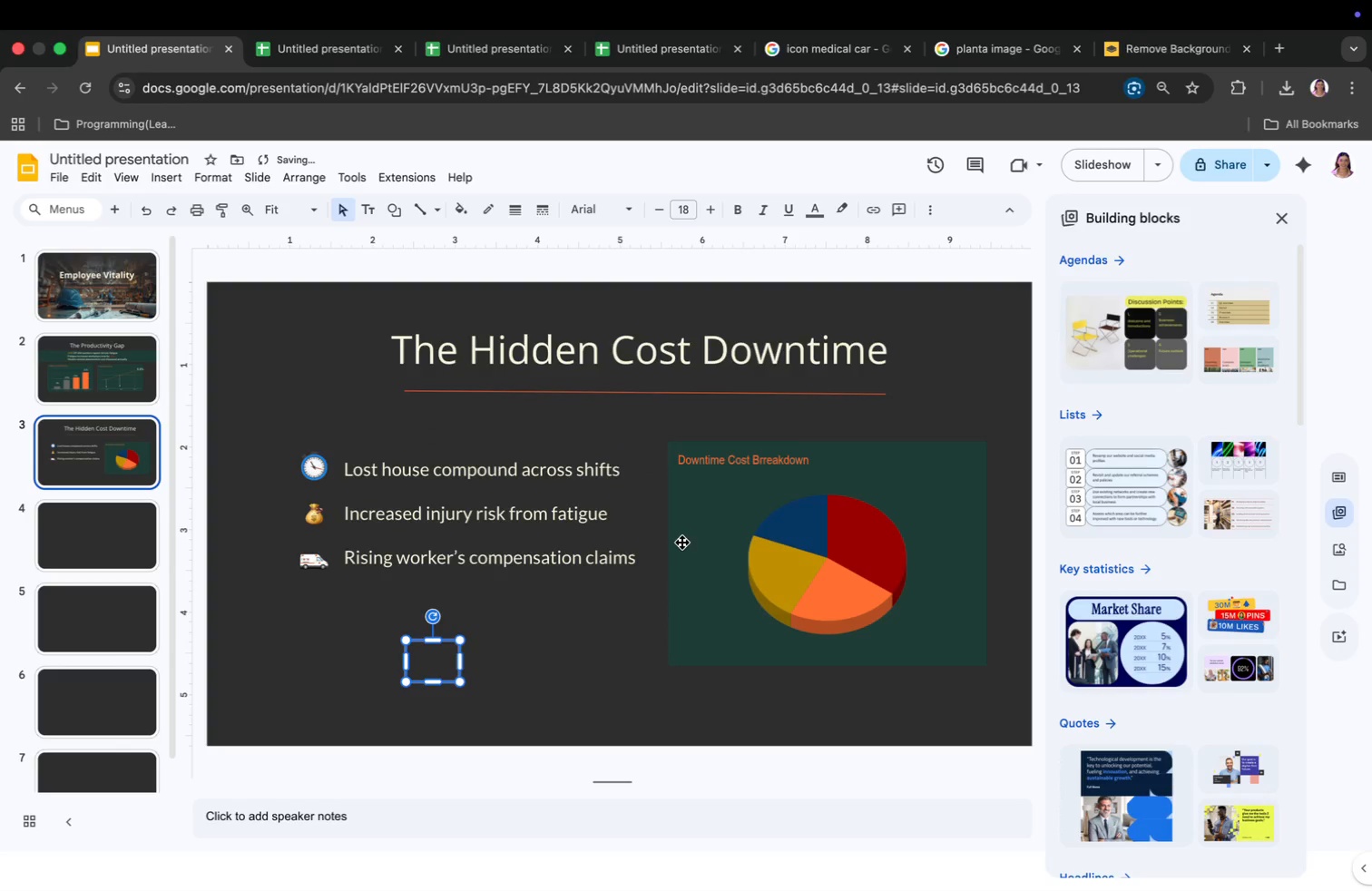 
key(Meta+V)
 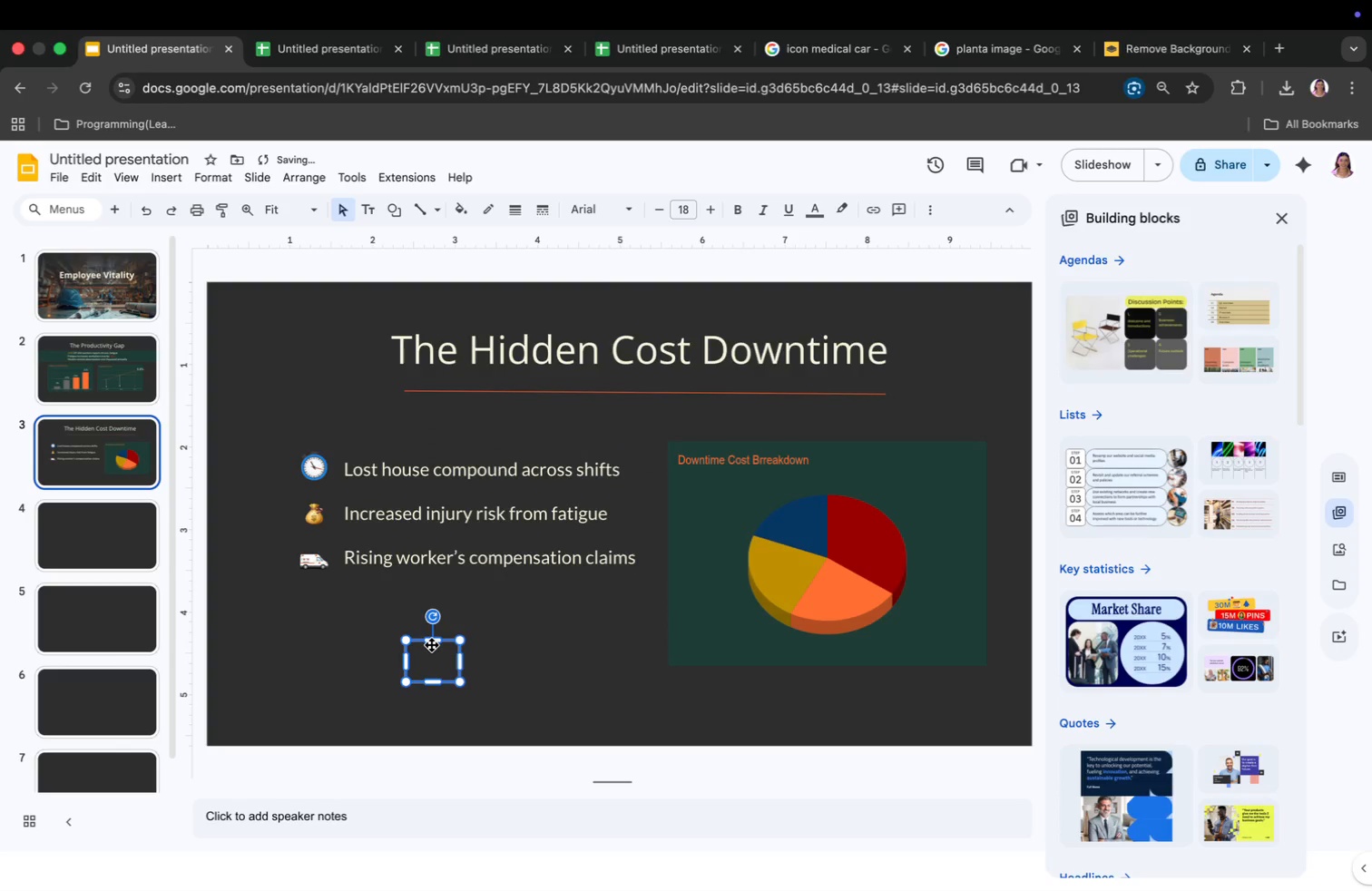 
left_click_drag(start_coordinate=[432, 645], to_coordinate=[883, 525])
 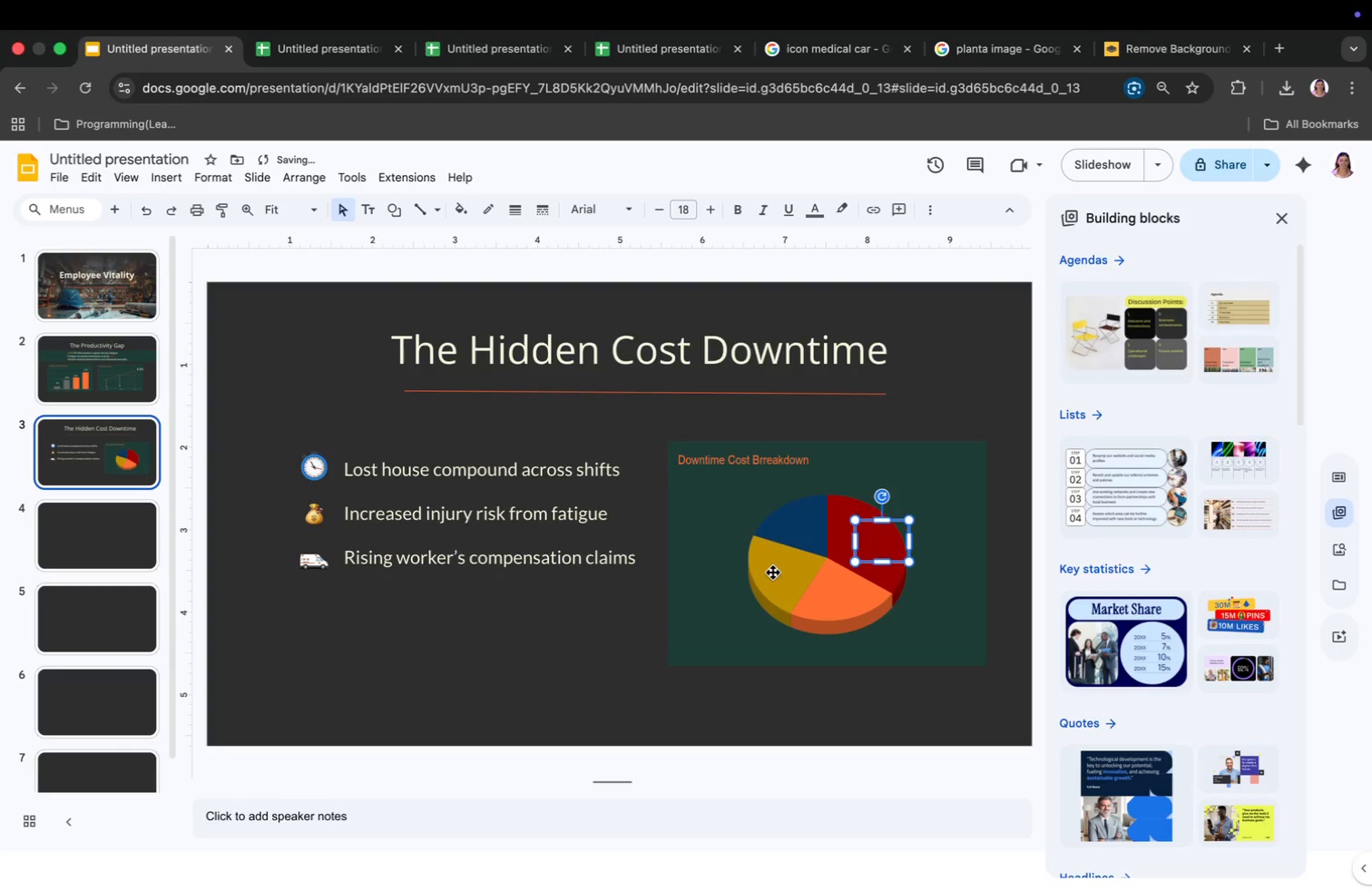 
key(Meta+CommandLeft)
 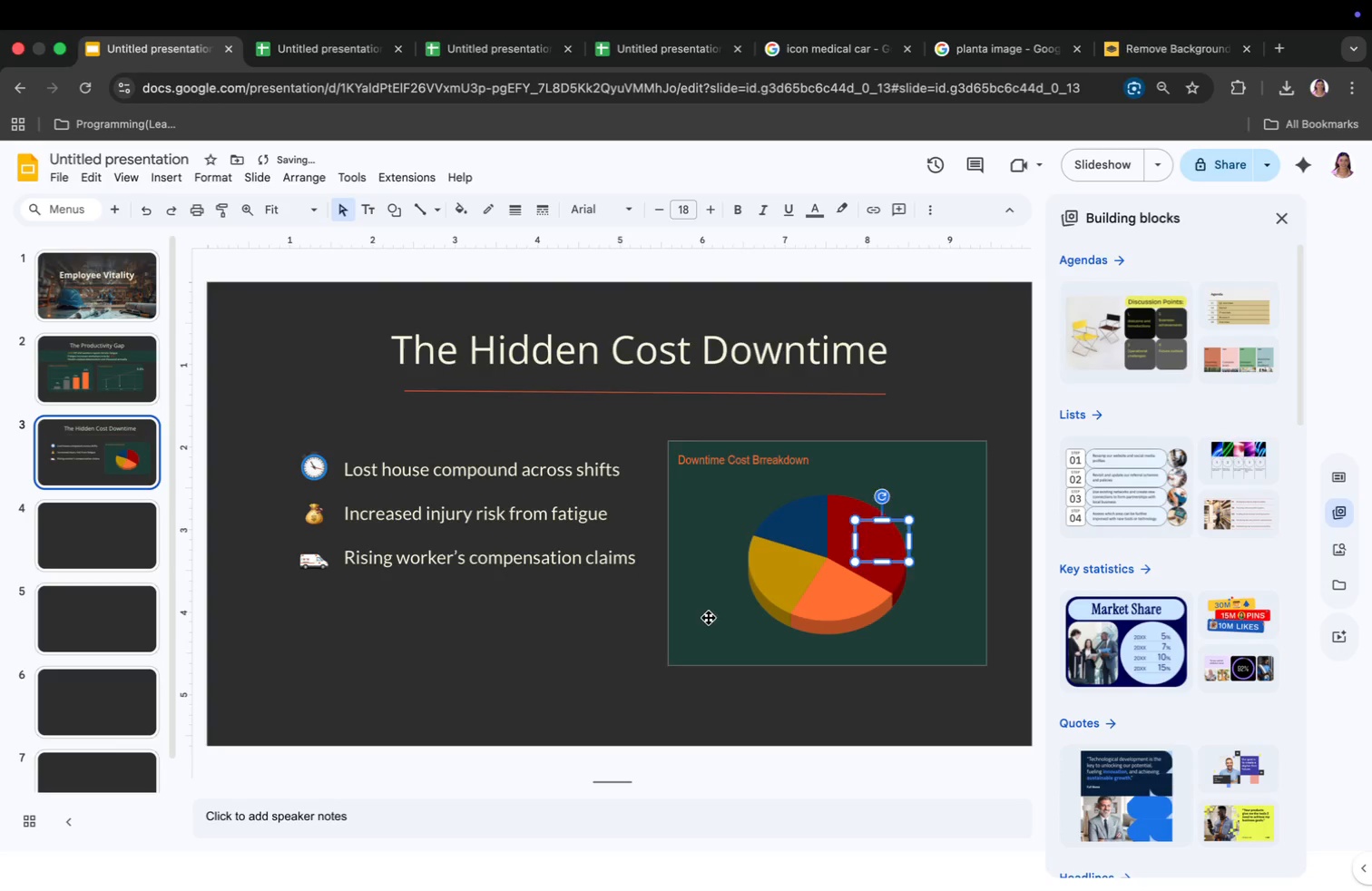 
key(Meta+V)
 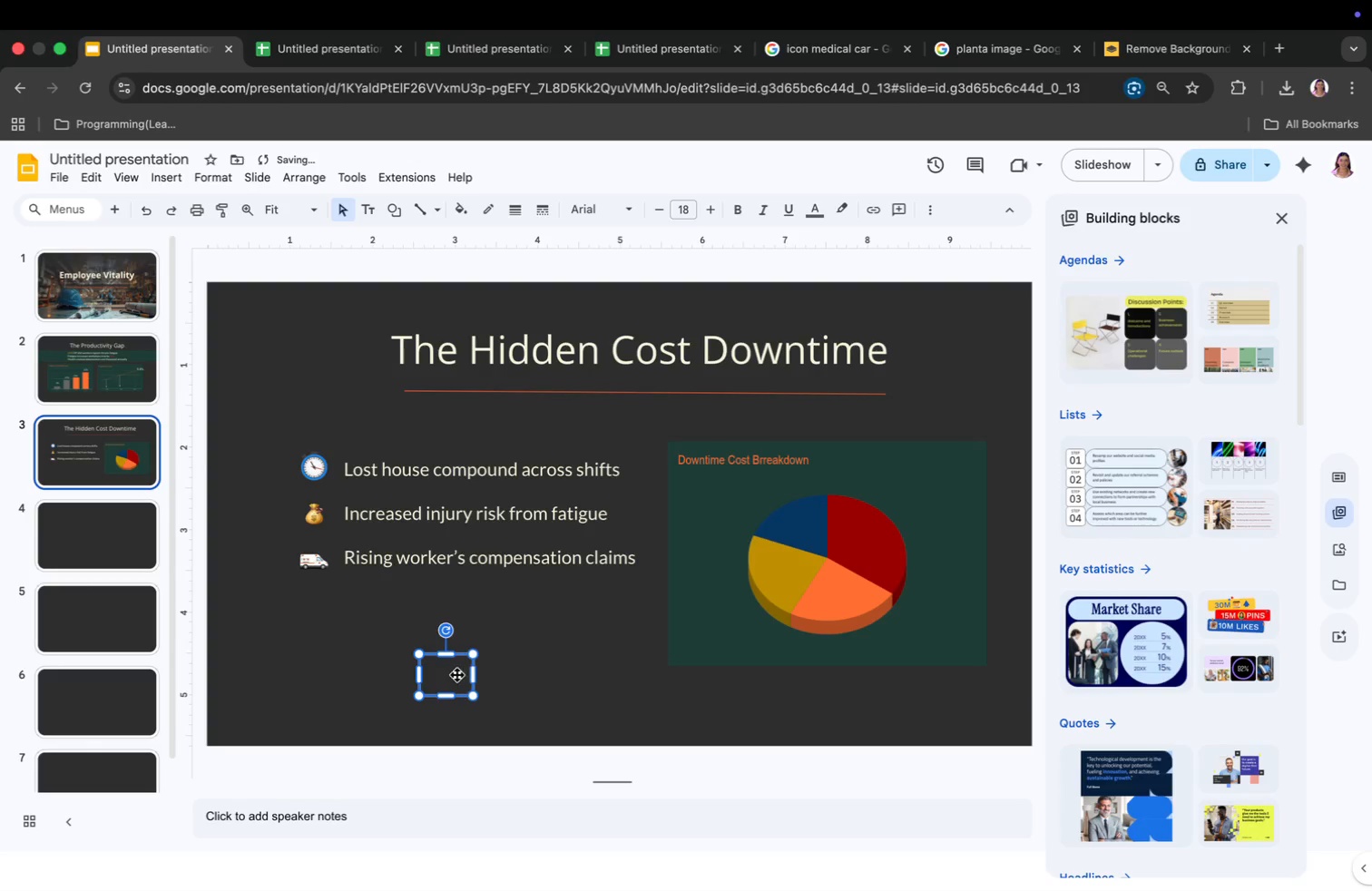 
left_click_drag(start_coordinate=[457, 675], to_coordinate=[876, 622])
 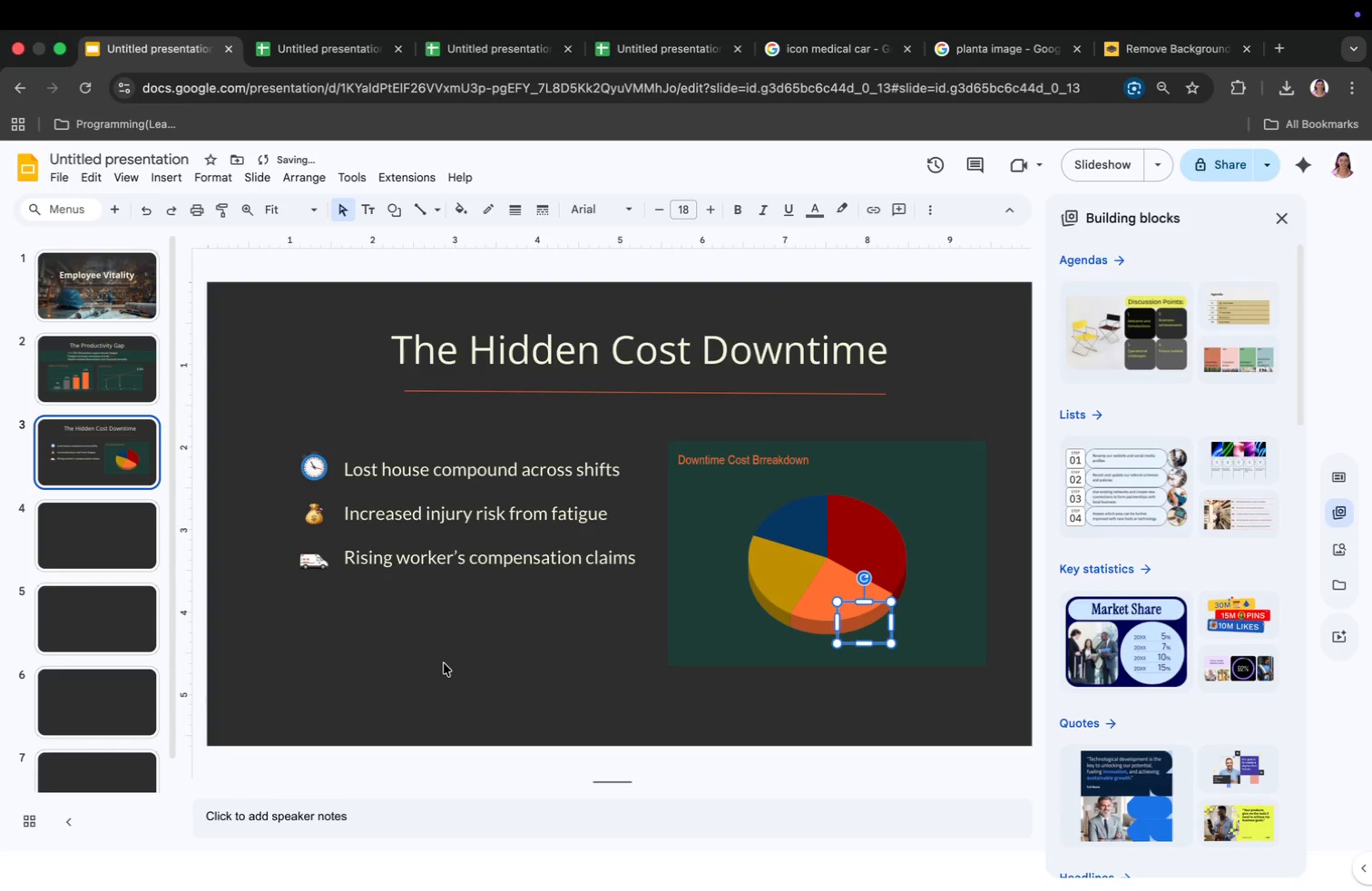 
left_click_drag(start_coordinate=[418, 638], to_coordinate=[770, 584])
 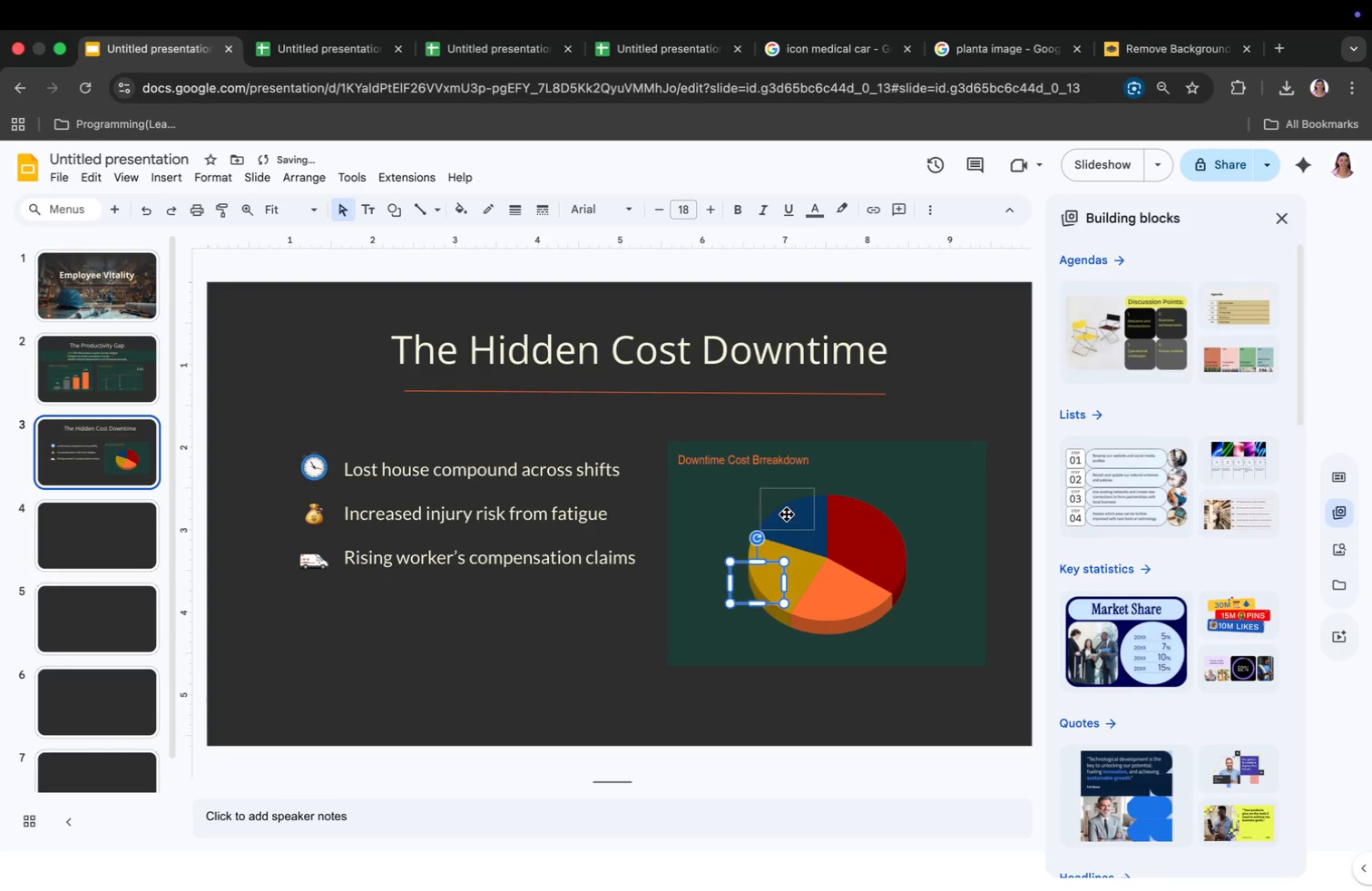 
double_click([787, 514])
 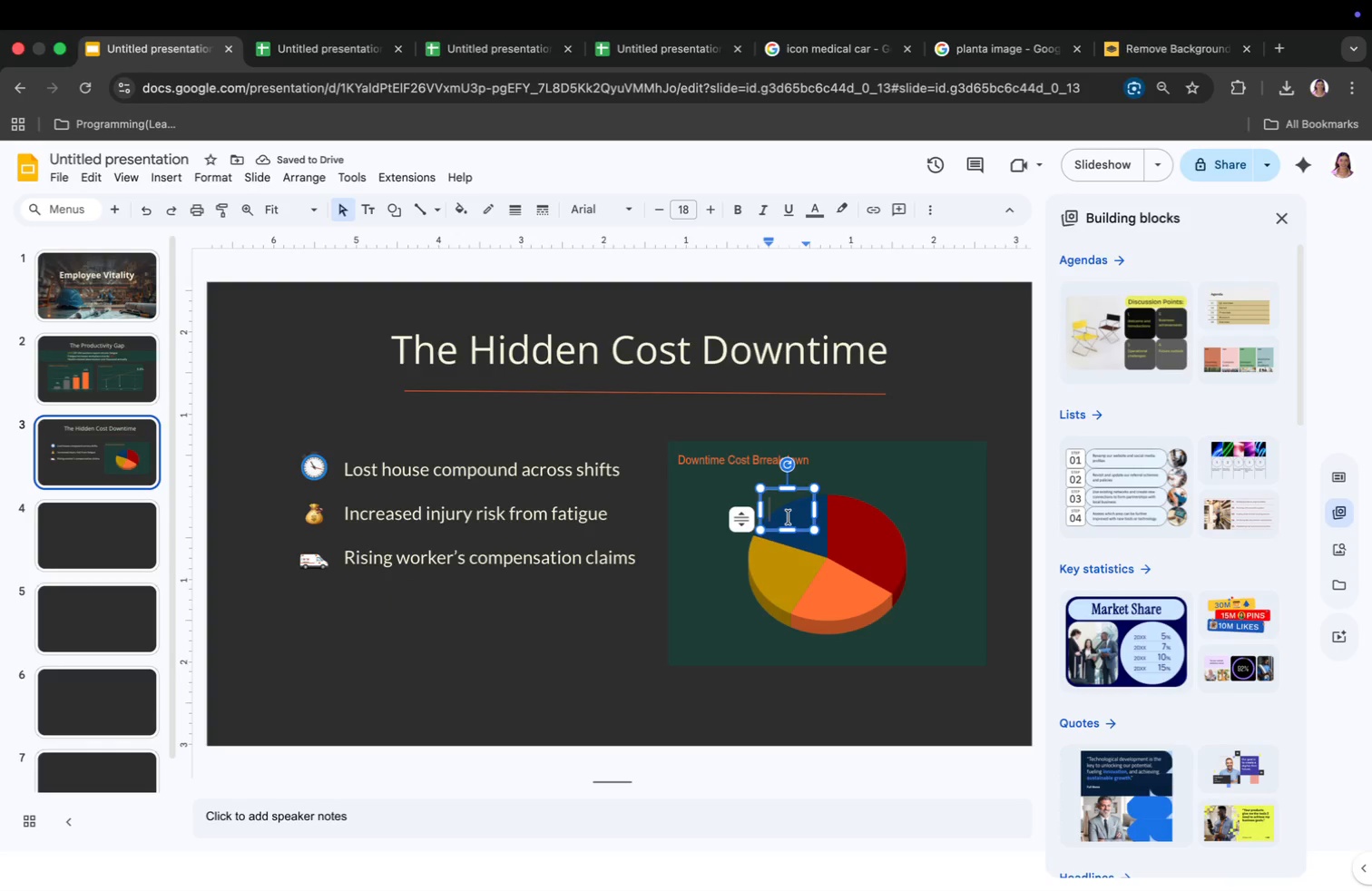 
type(25%)
 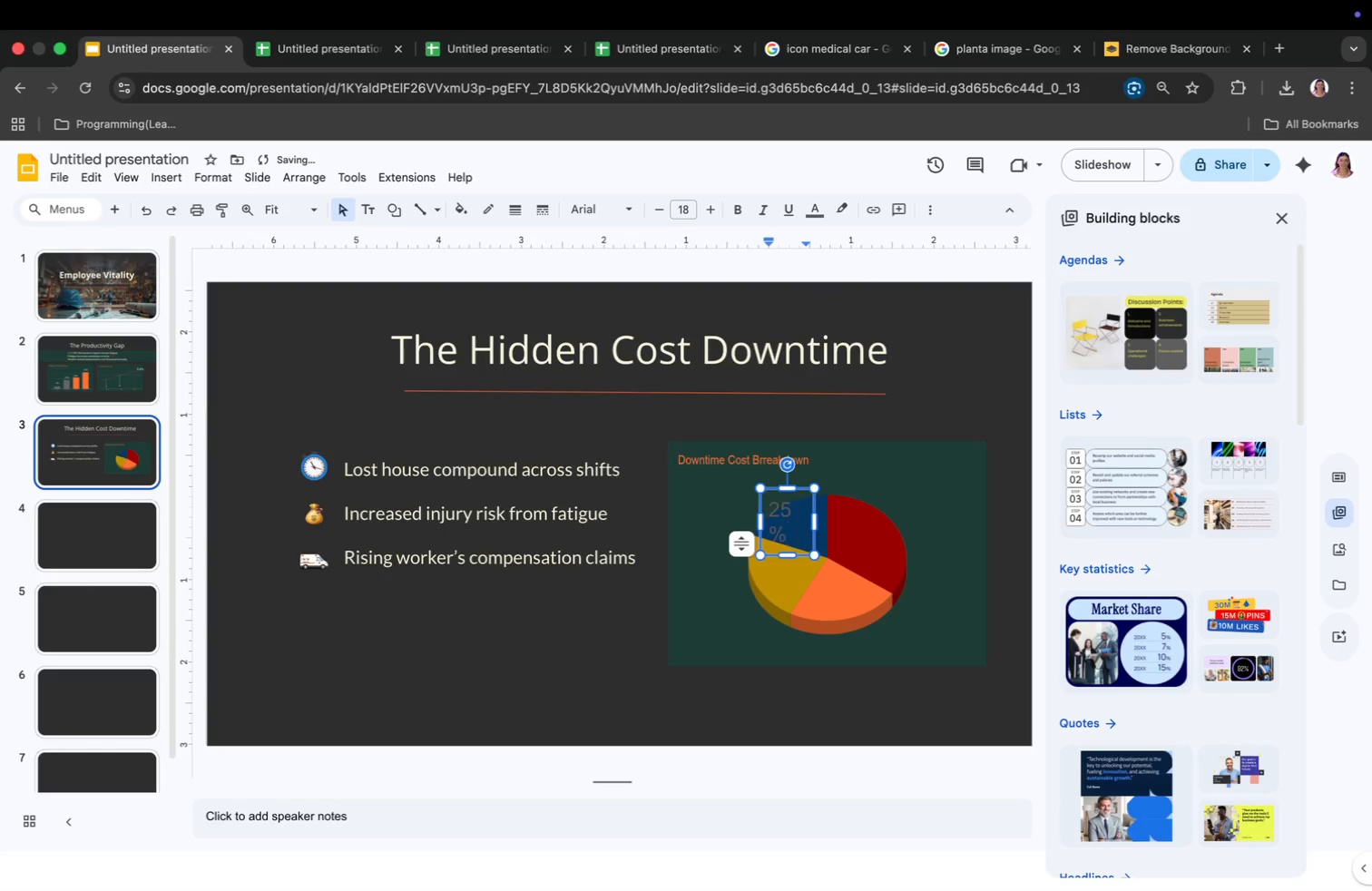 
key(Meta+CommandLeft)
 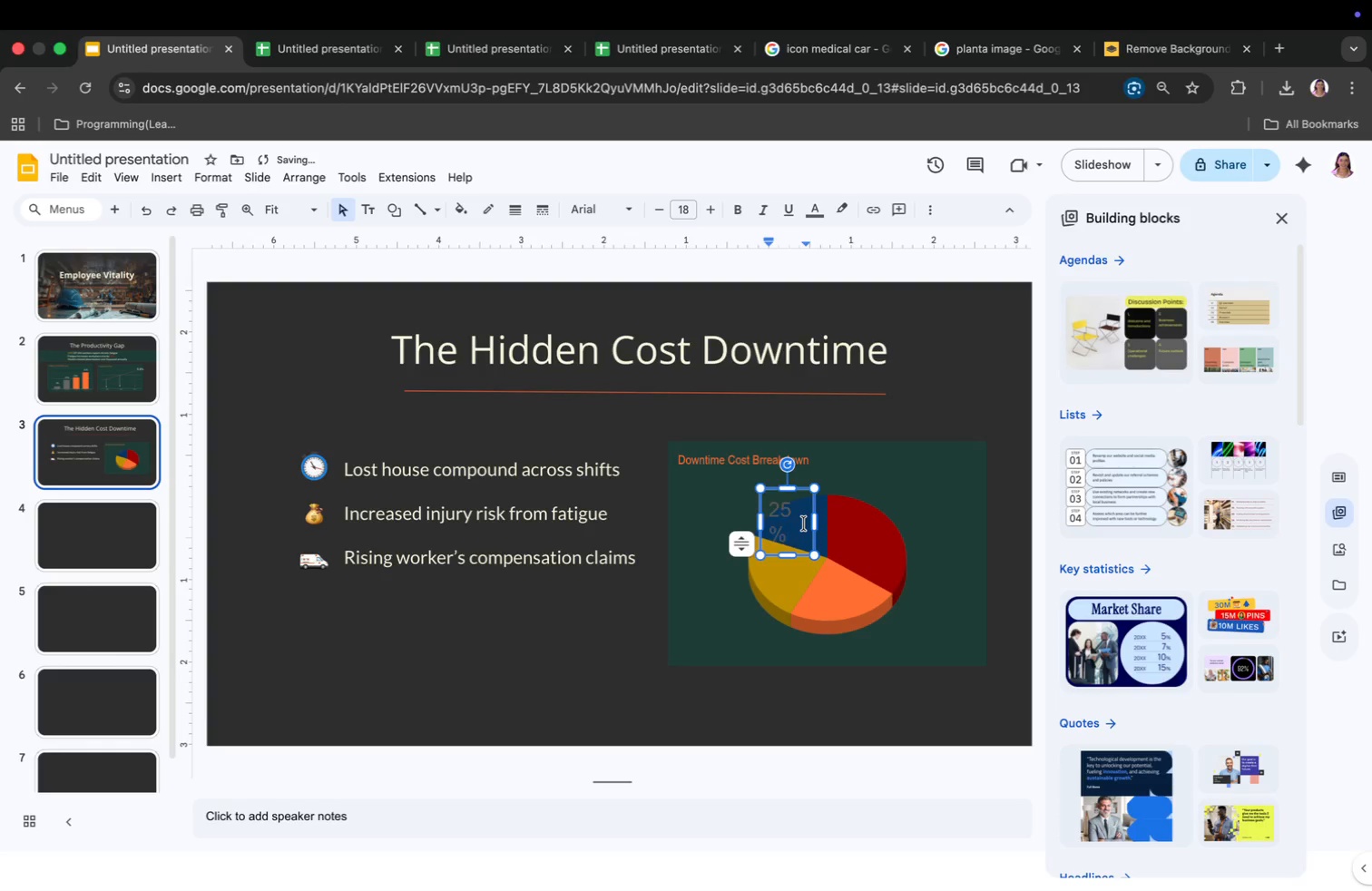 
key(Meta+A)
 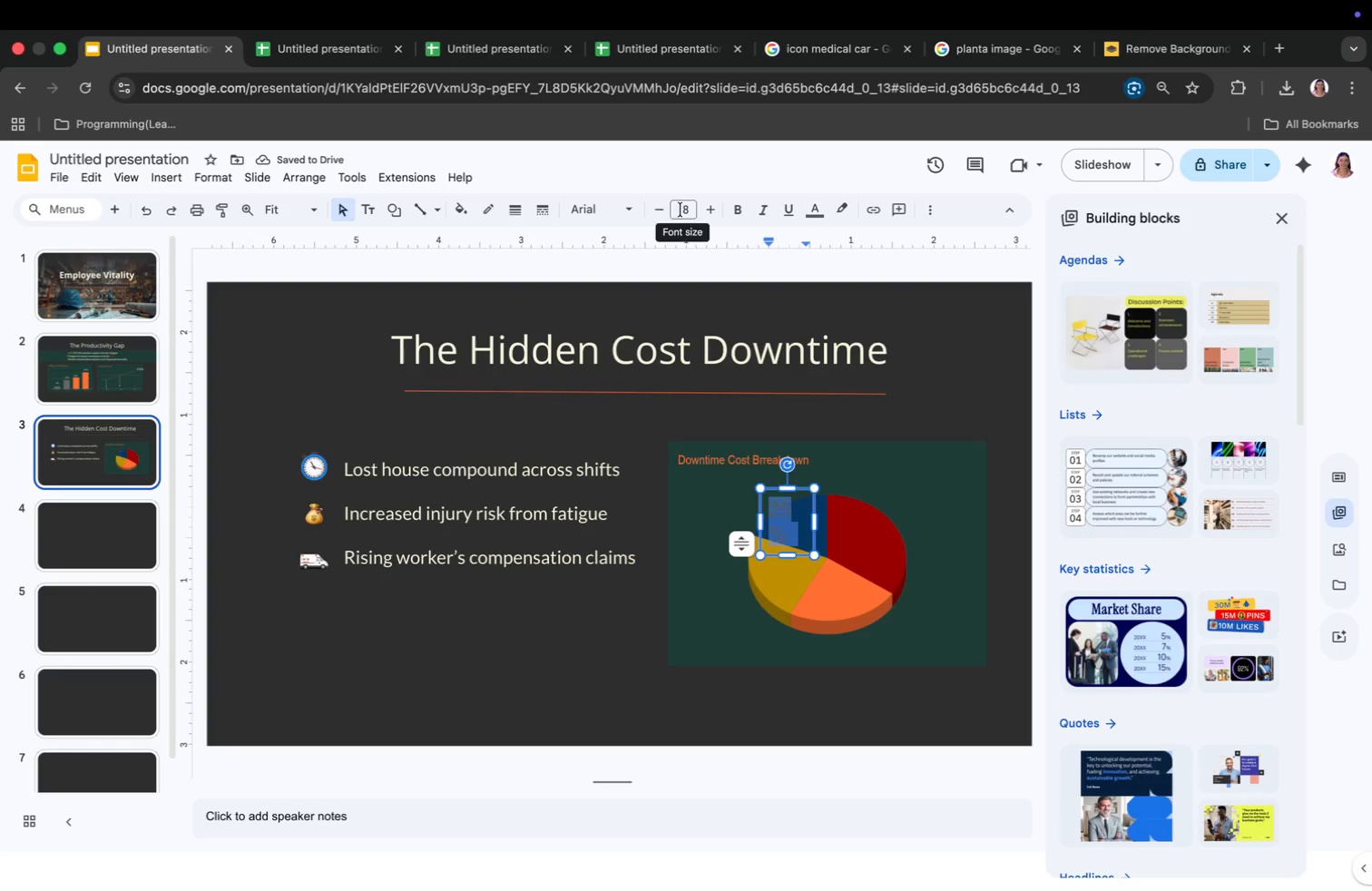 
left_click([683, 210])
 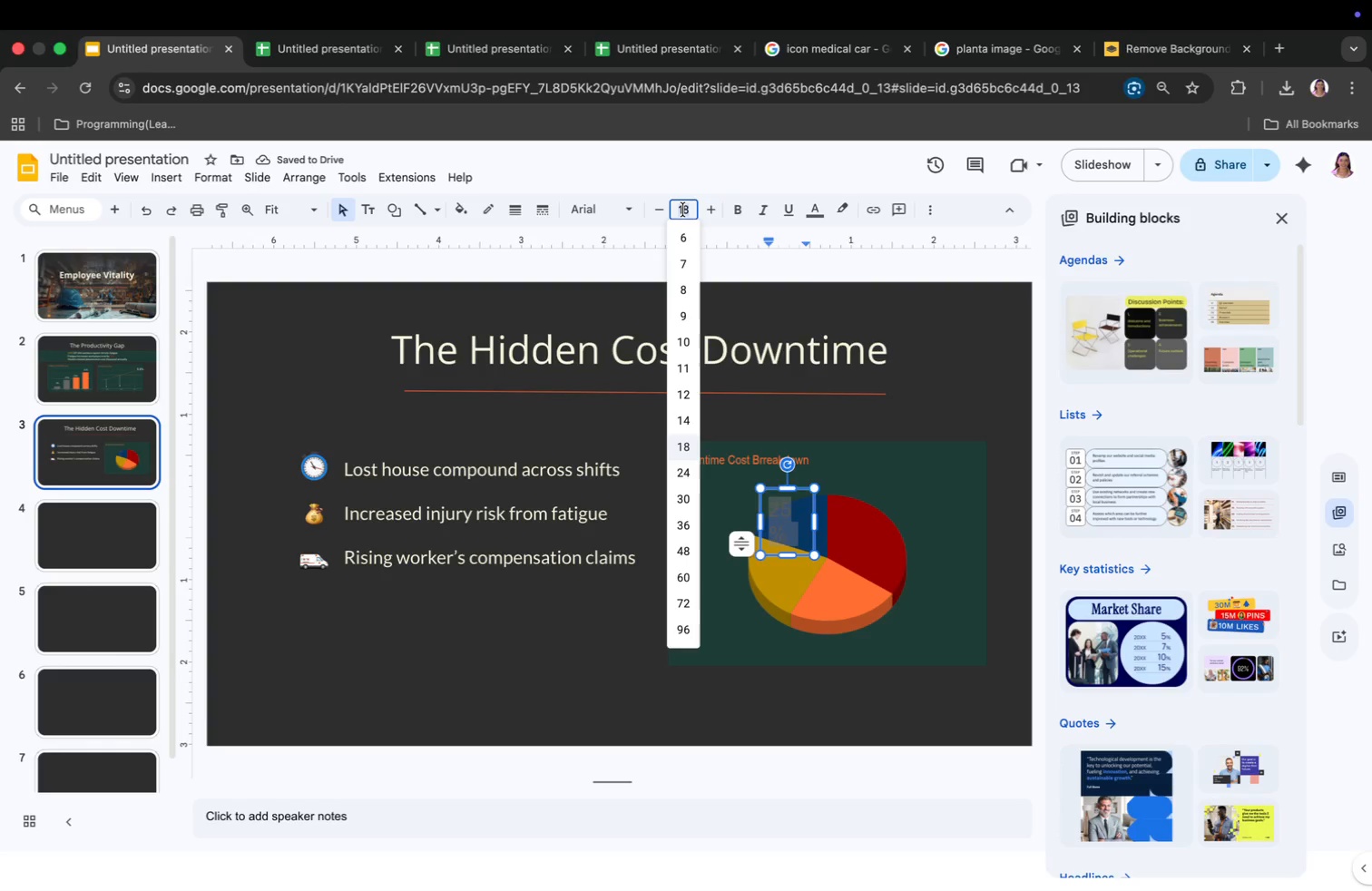 
type(10)
 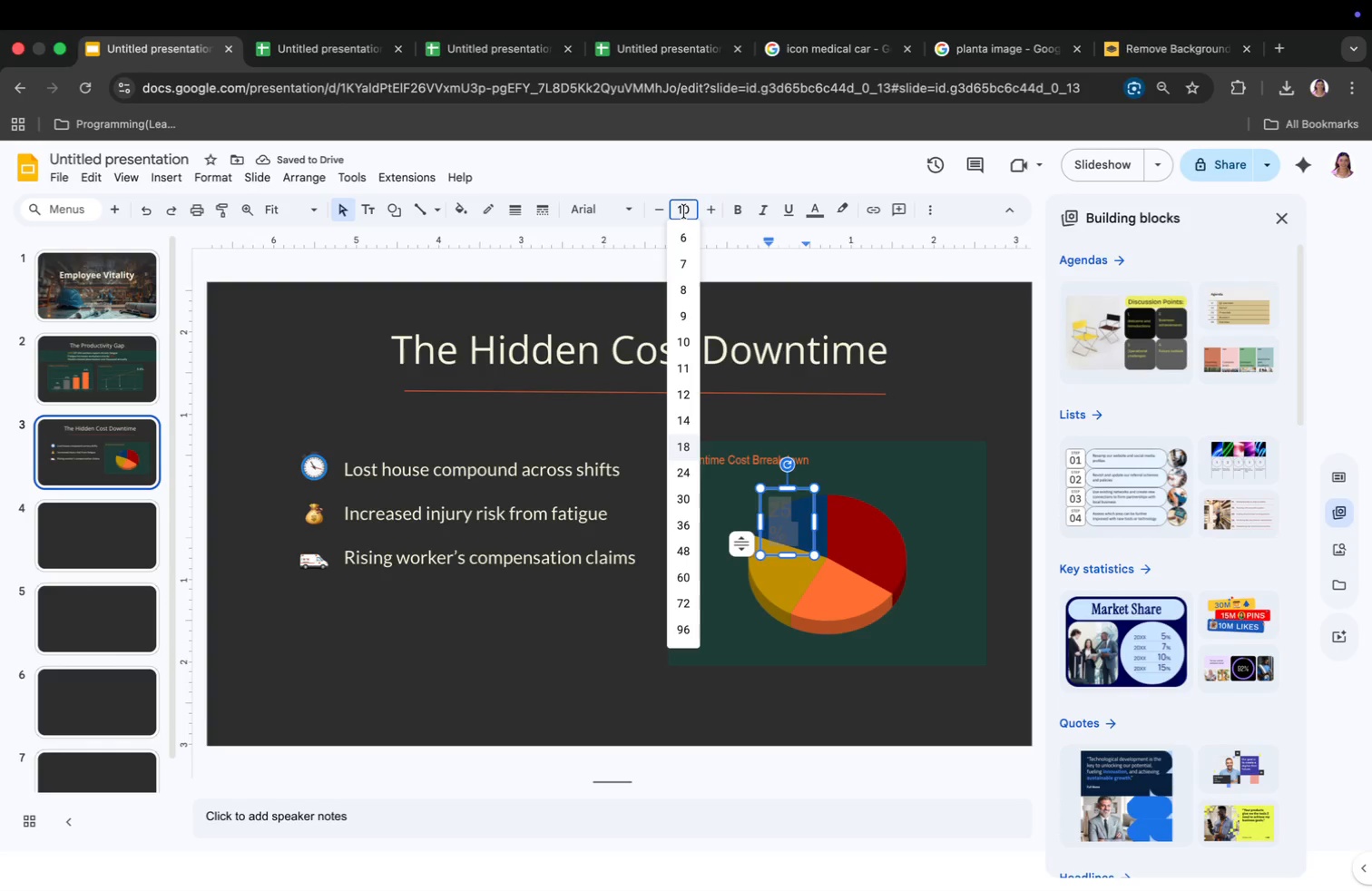 
key(Enter)
 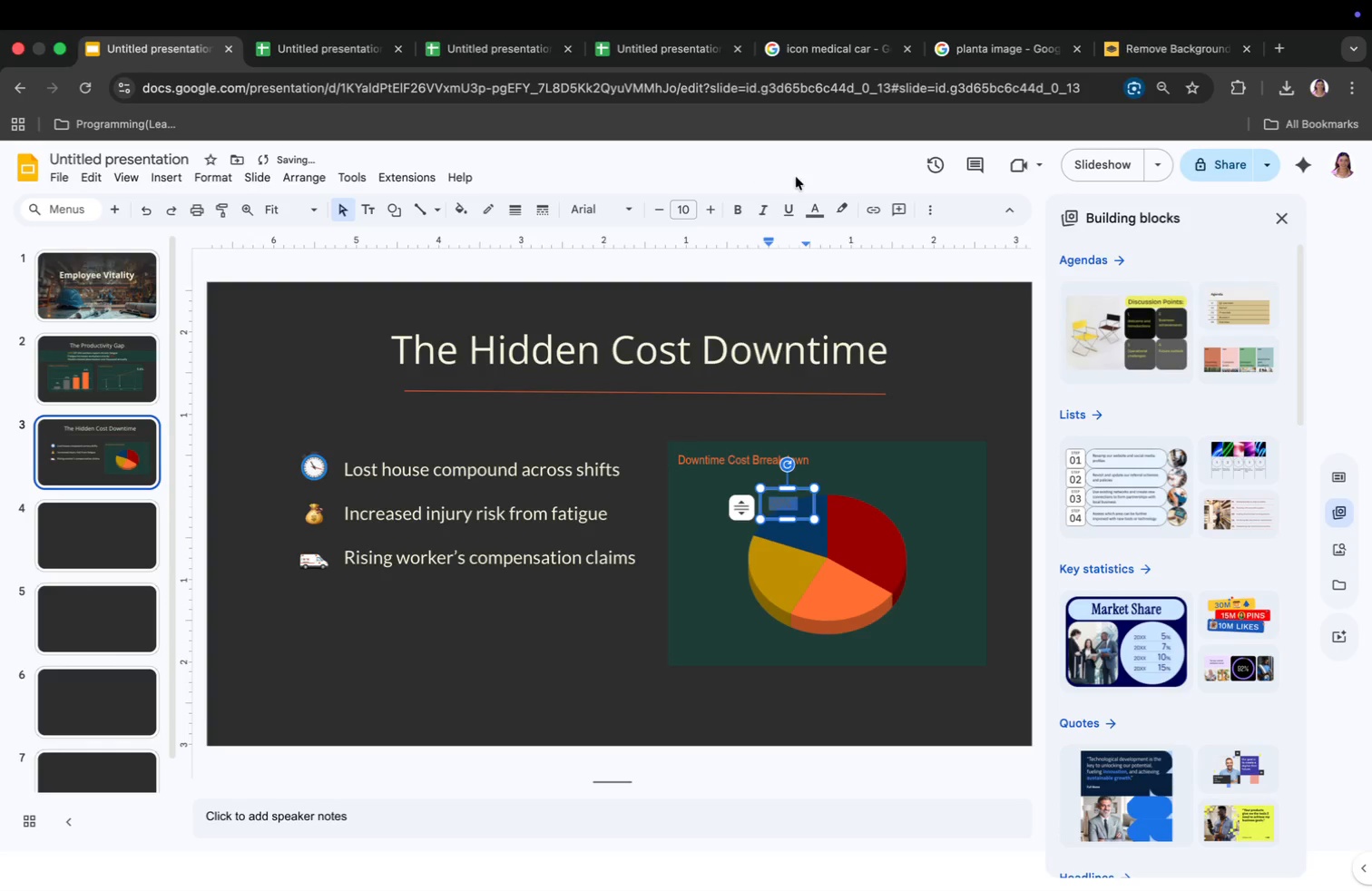 
left_click([808, 210])
 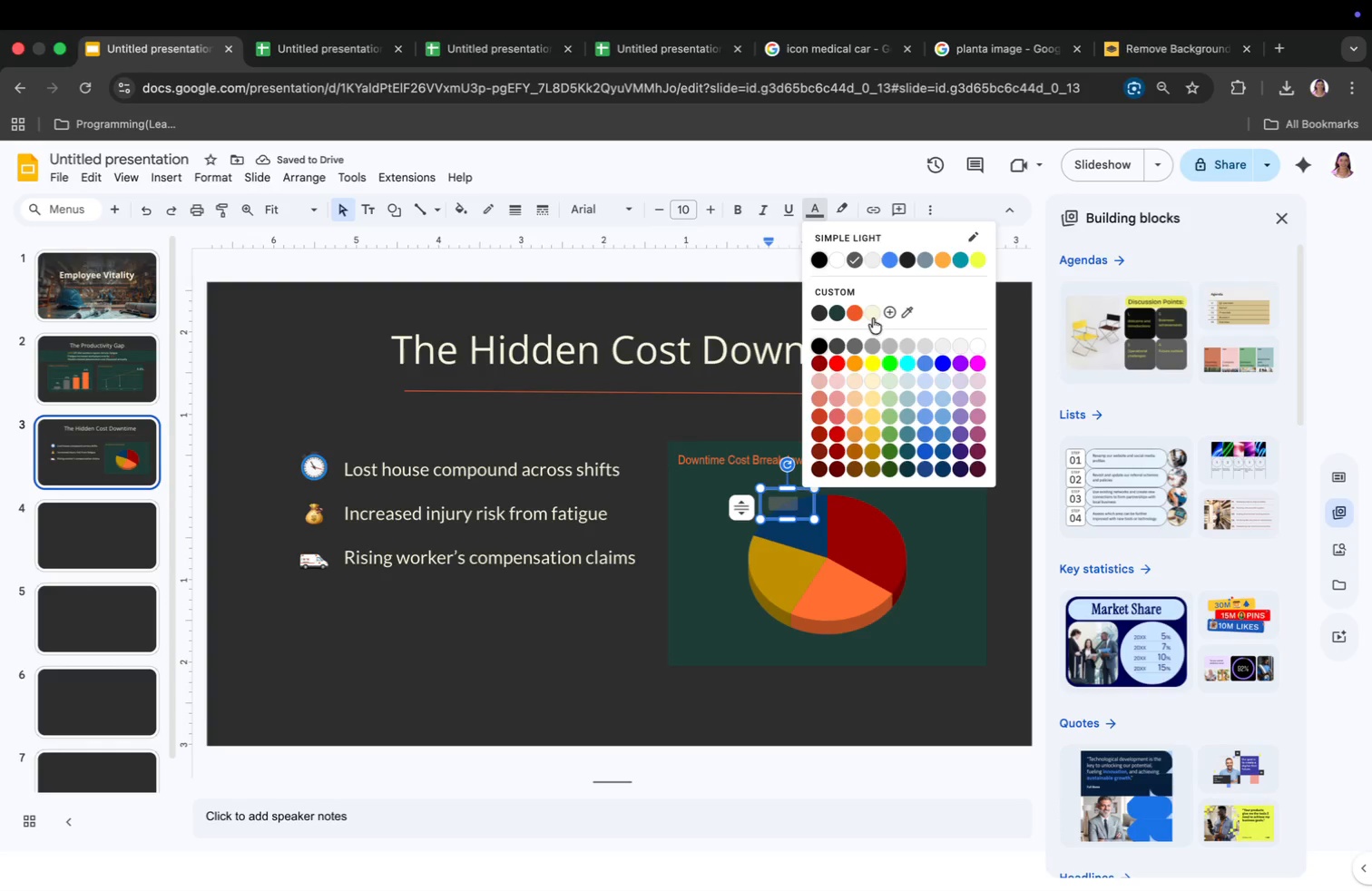 
left_click([871, 311])
 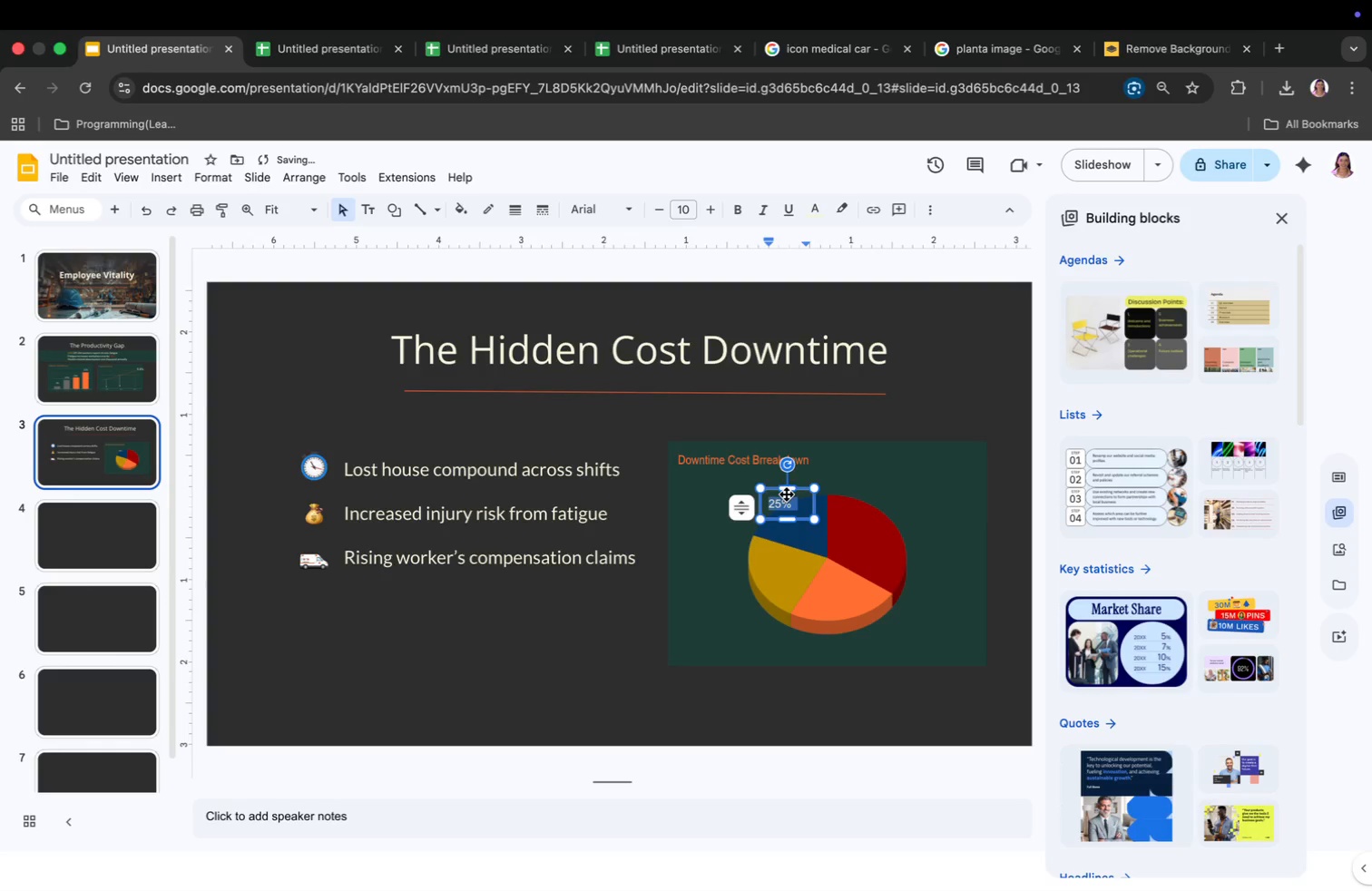 
left_click_drag(start_coordinate=[787, 494], to_coordinate=[796, 508])
 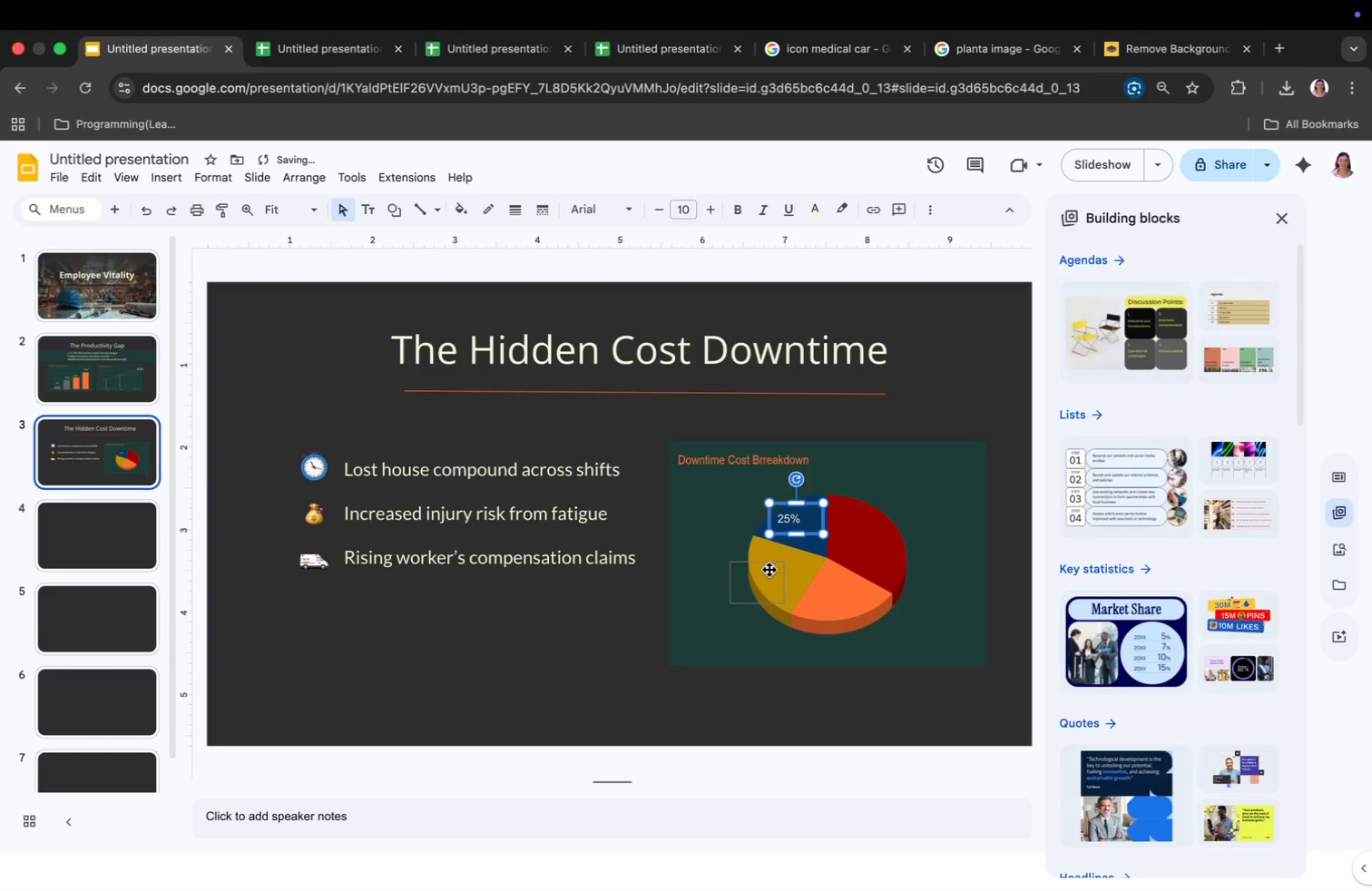 
left_click([769, 572])
 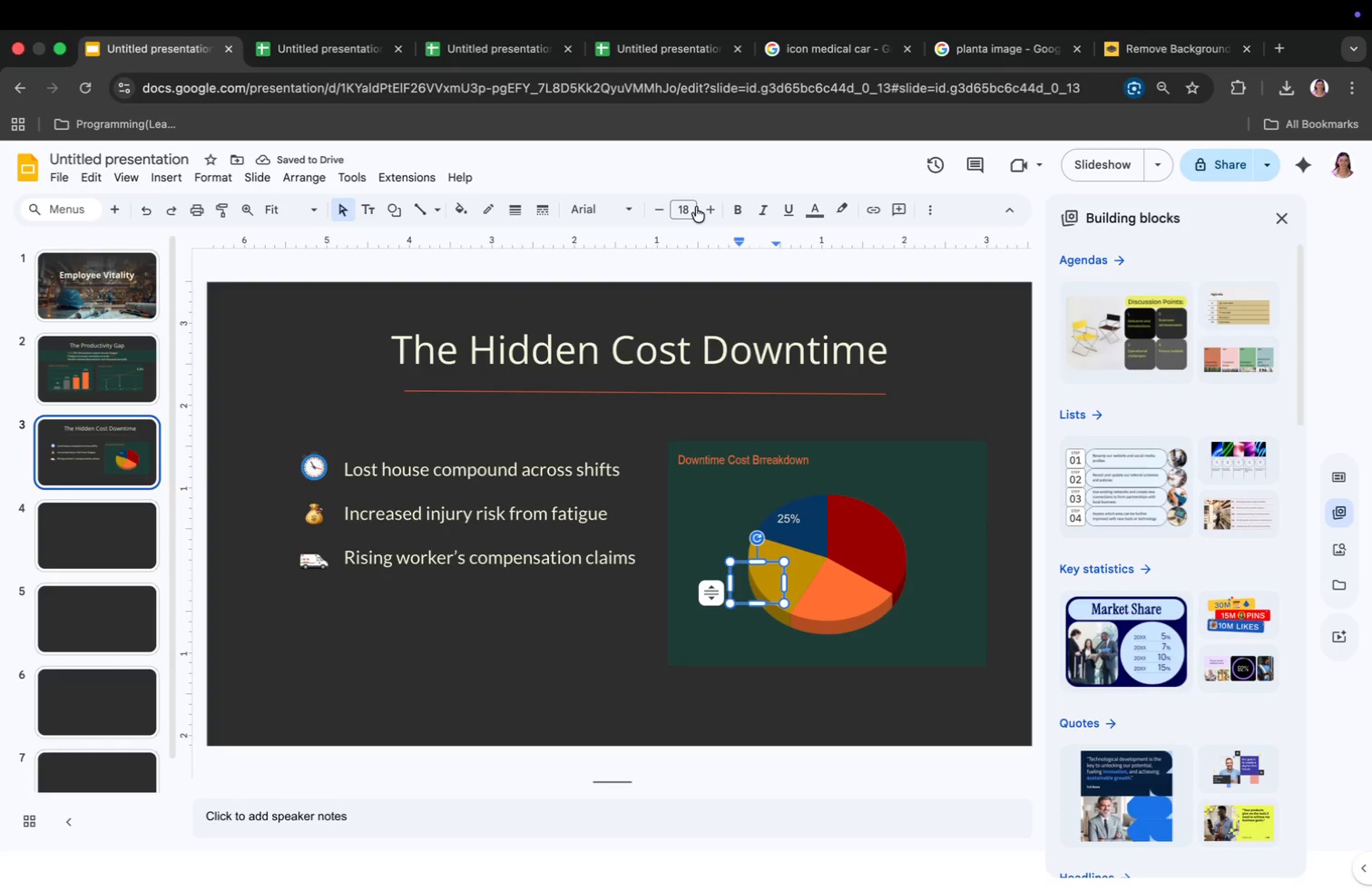 
left_click([691, 206])
 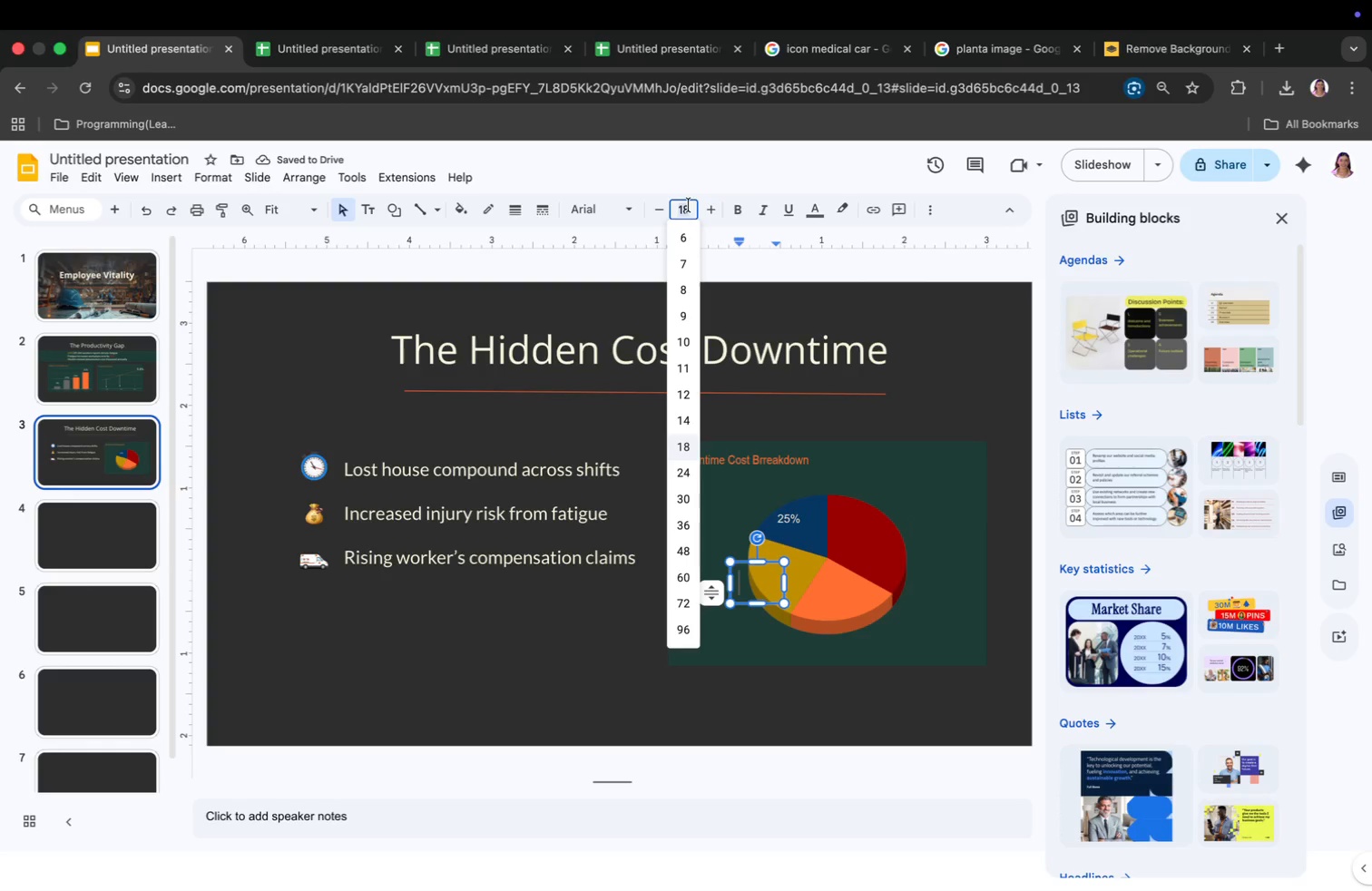 
type(10)
 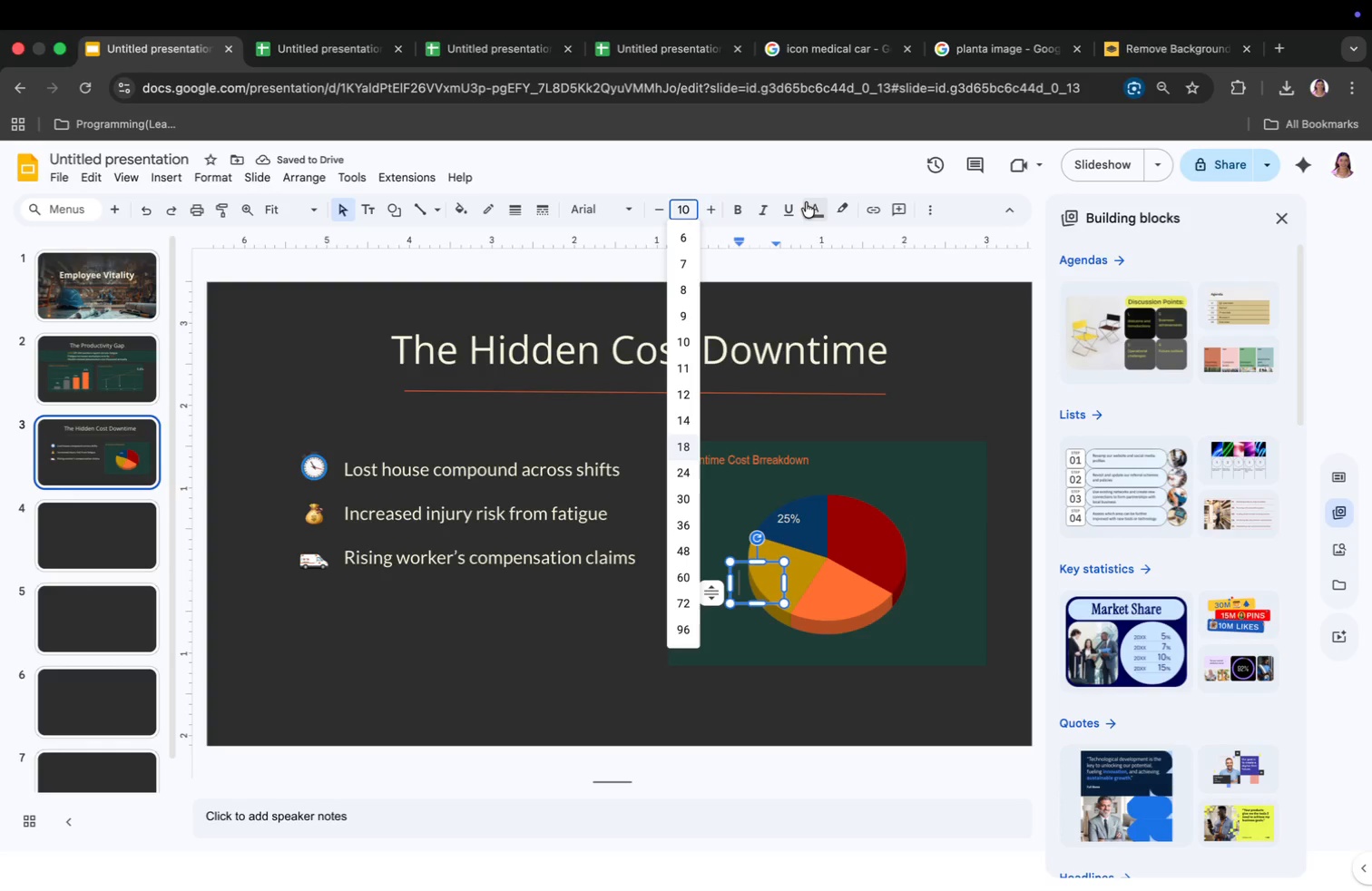 
key(Enter)
 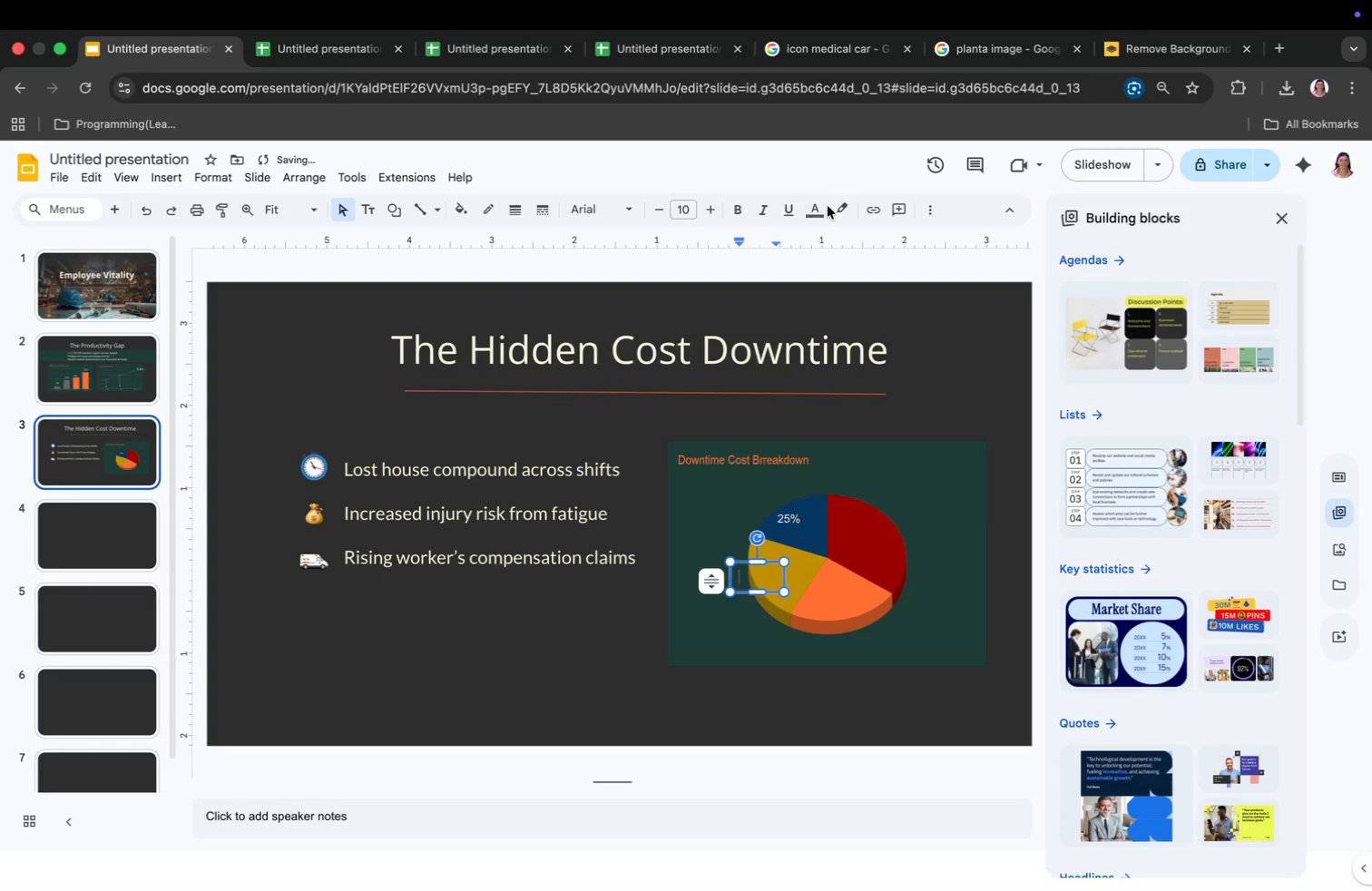 
left_click([828, 206])
 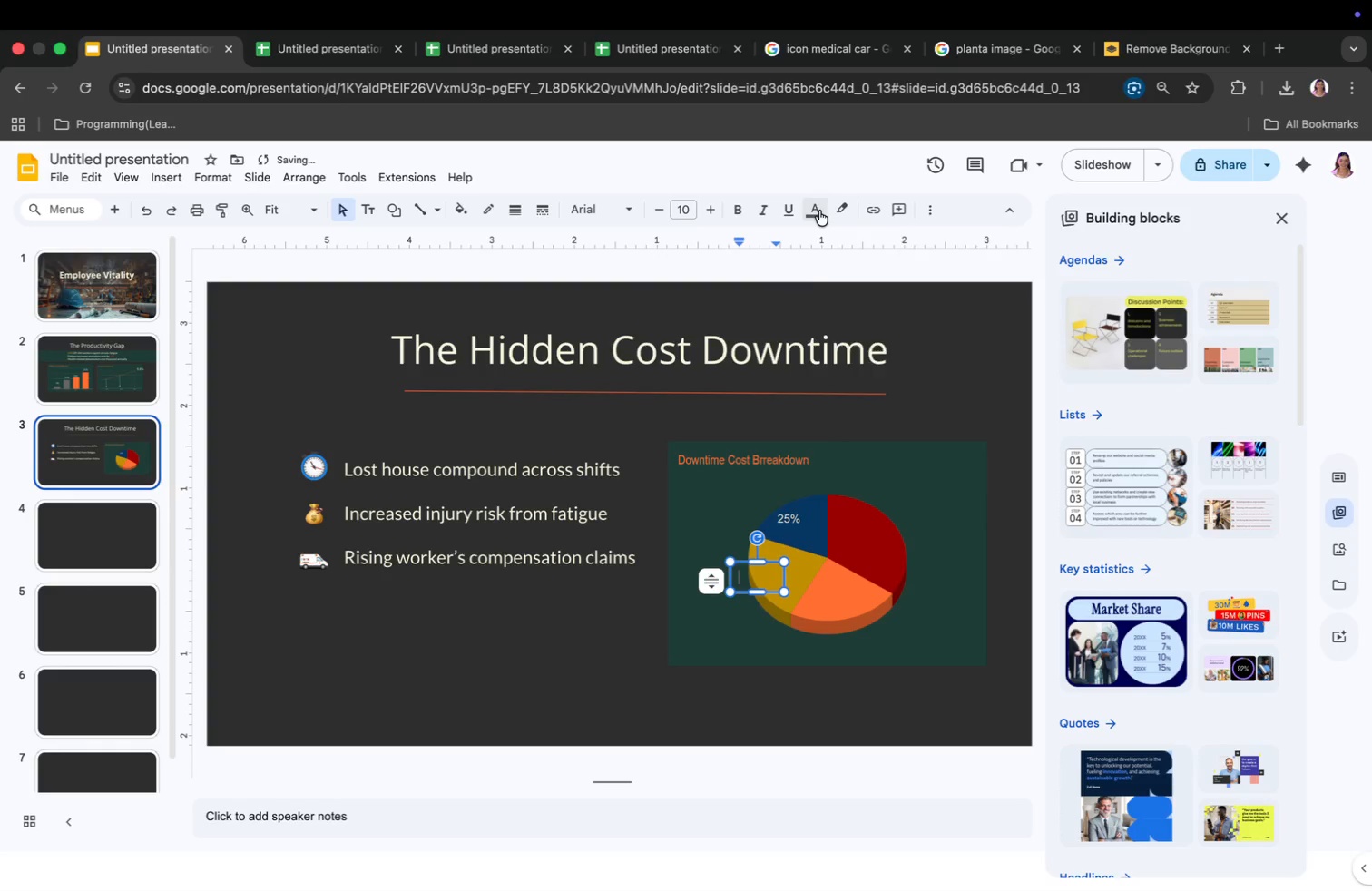 
left_click([819, 211])
 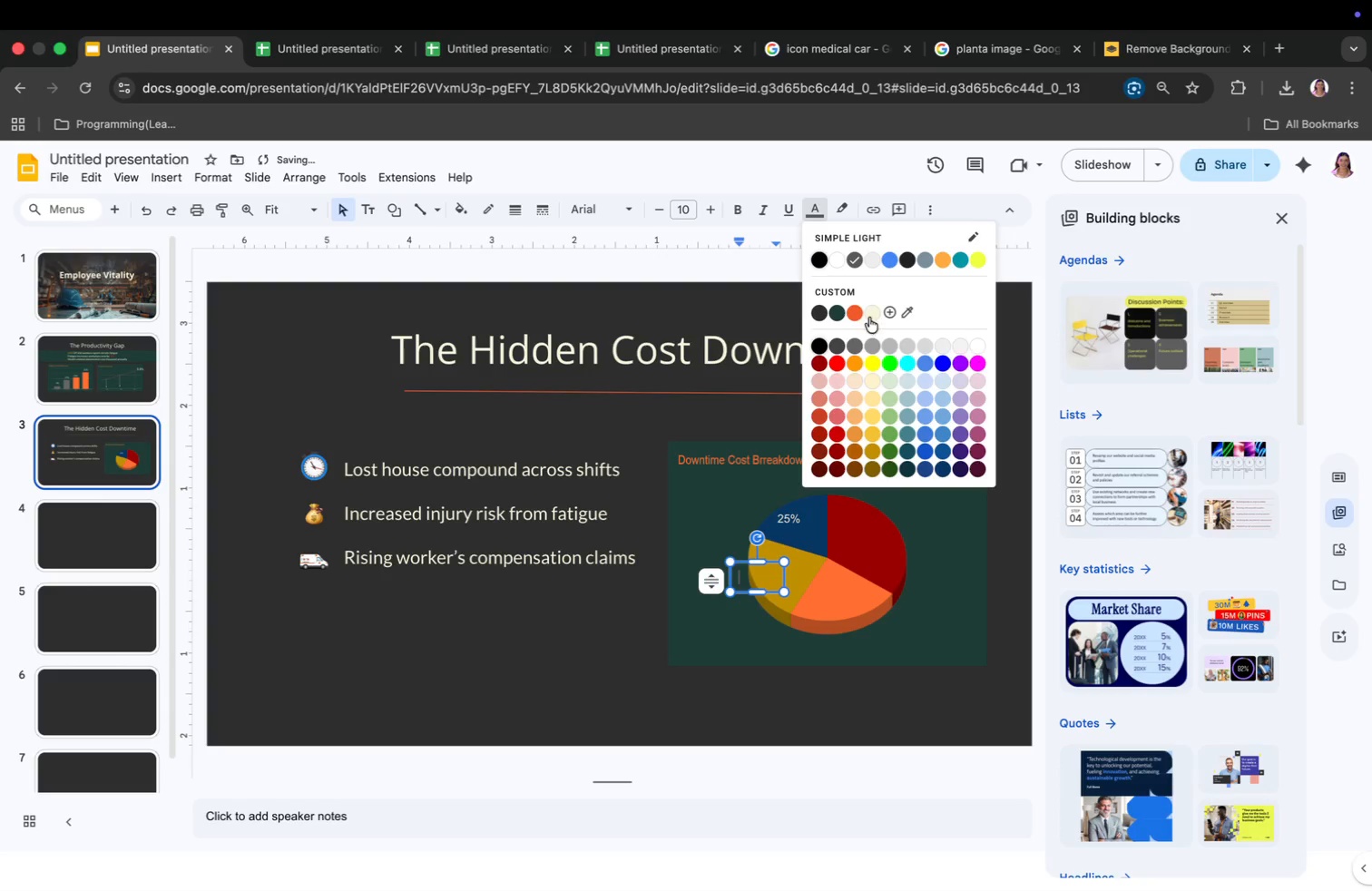 
left_click([871, 315])
 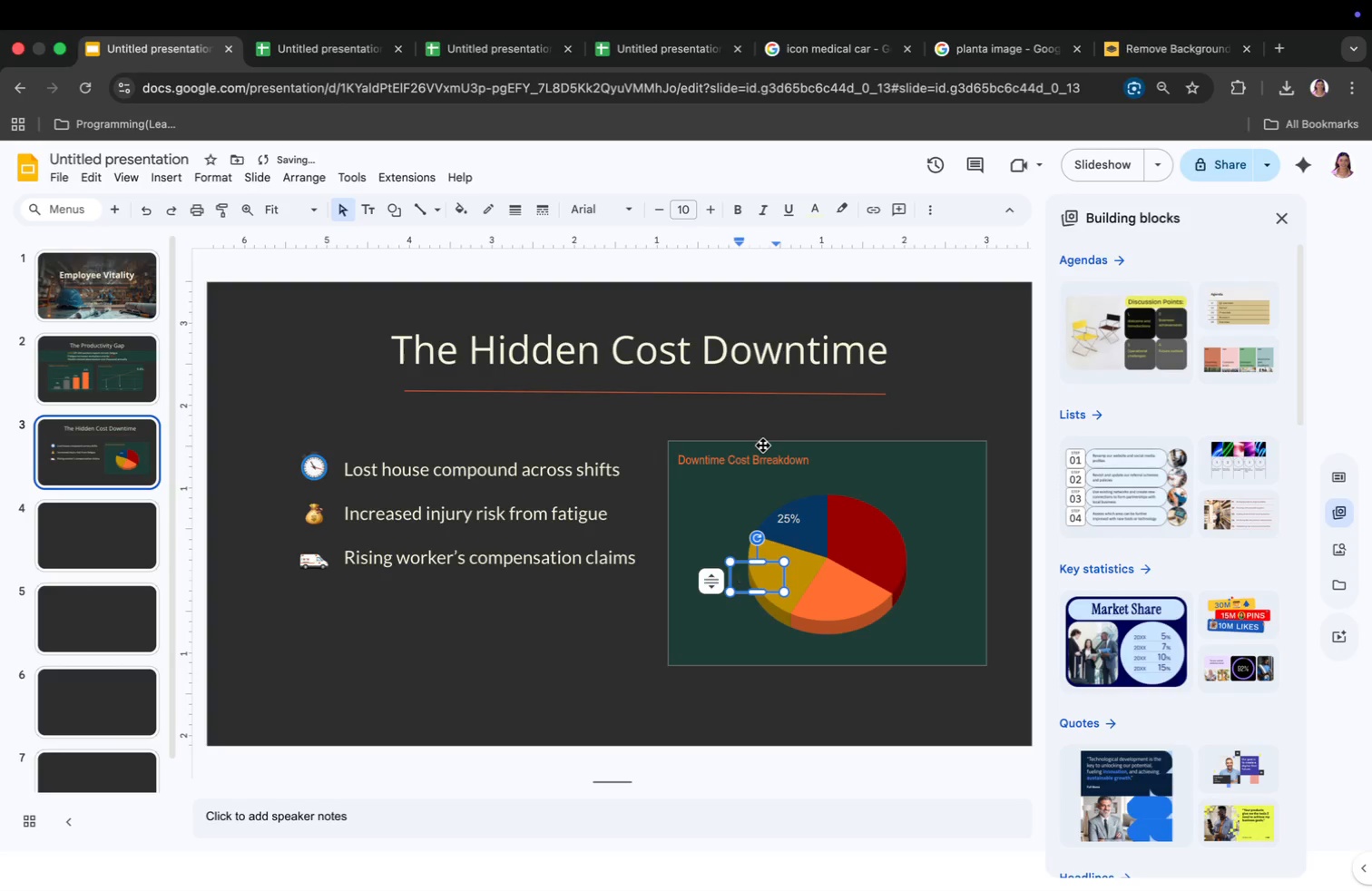 
type(30%)
 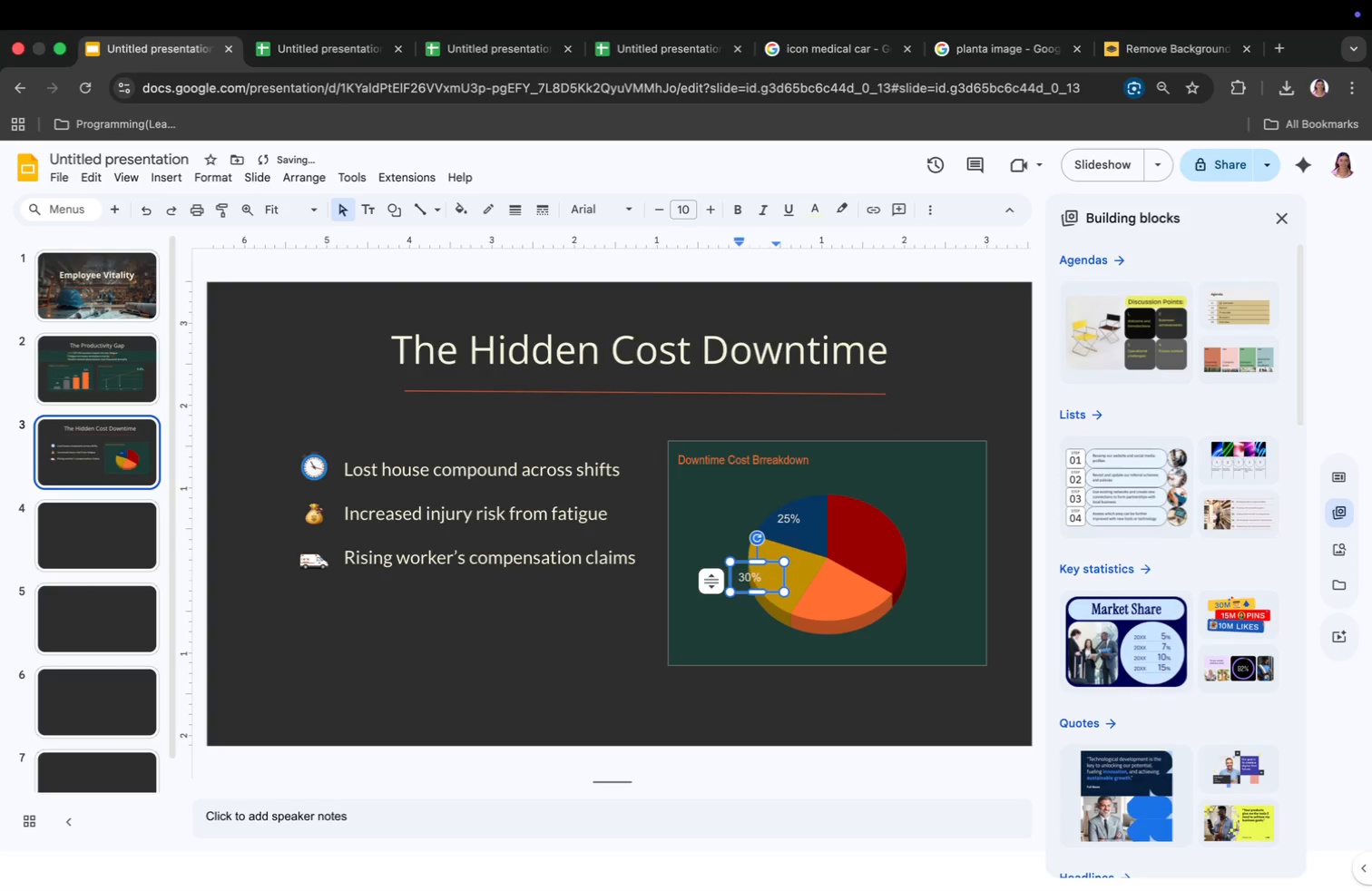 
left_click_drag(start_coordinate=[754, 566], to_coordinate=[779, 565])
 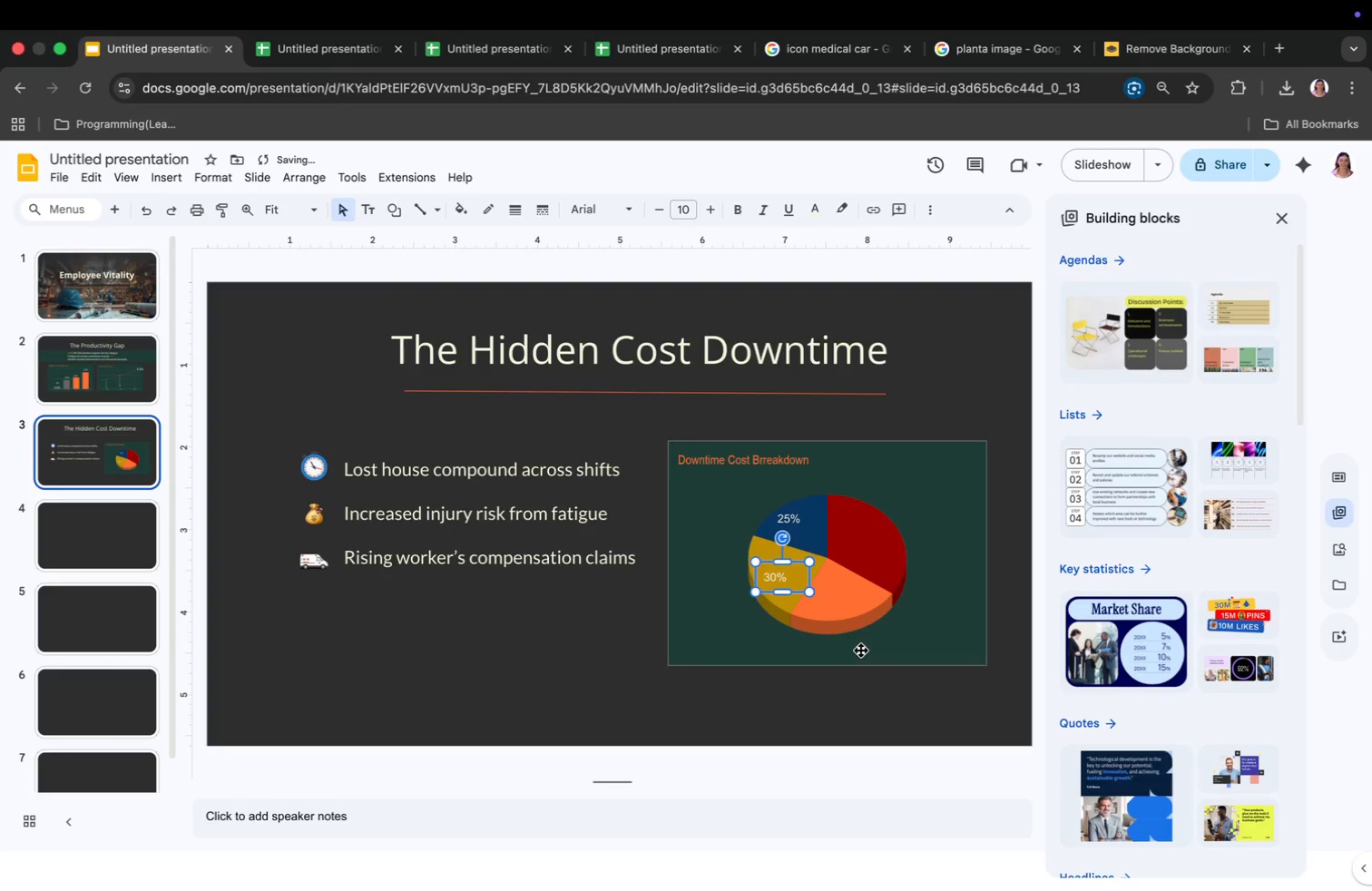 
double_click([861, 621])
 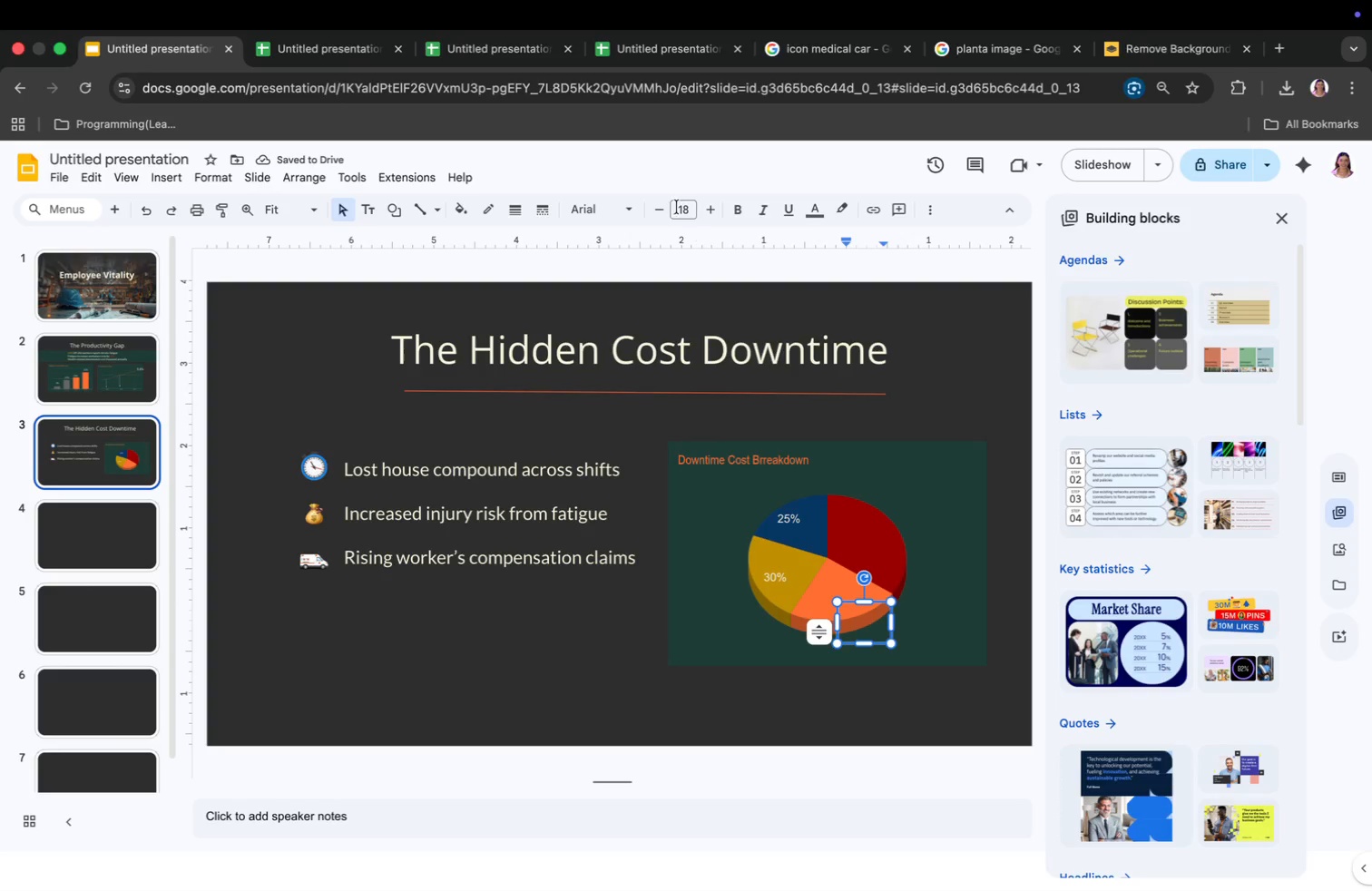 
left_click([674, 201])
 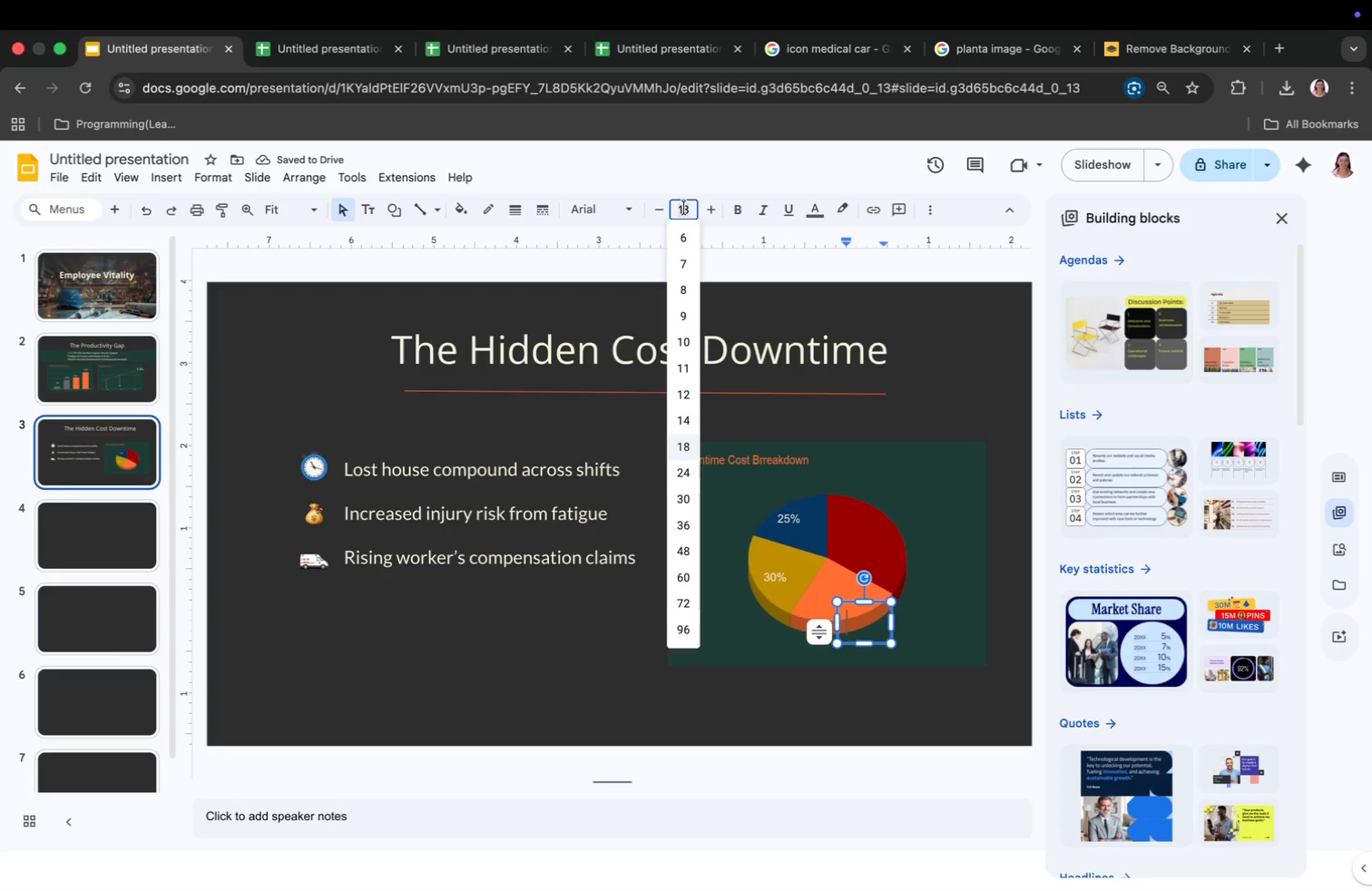 
type(10)
 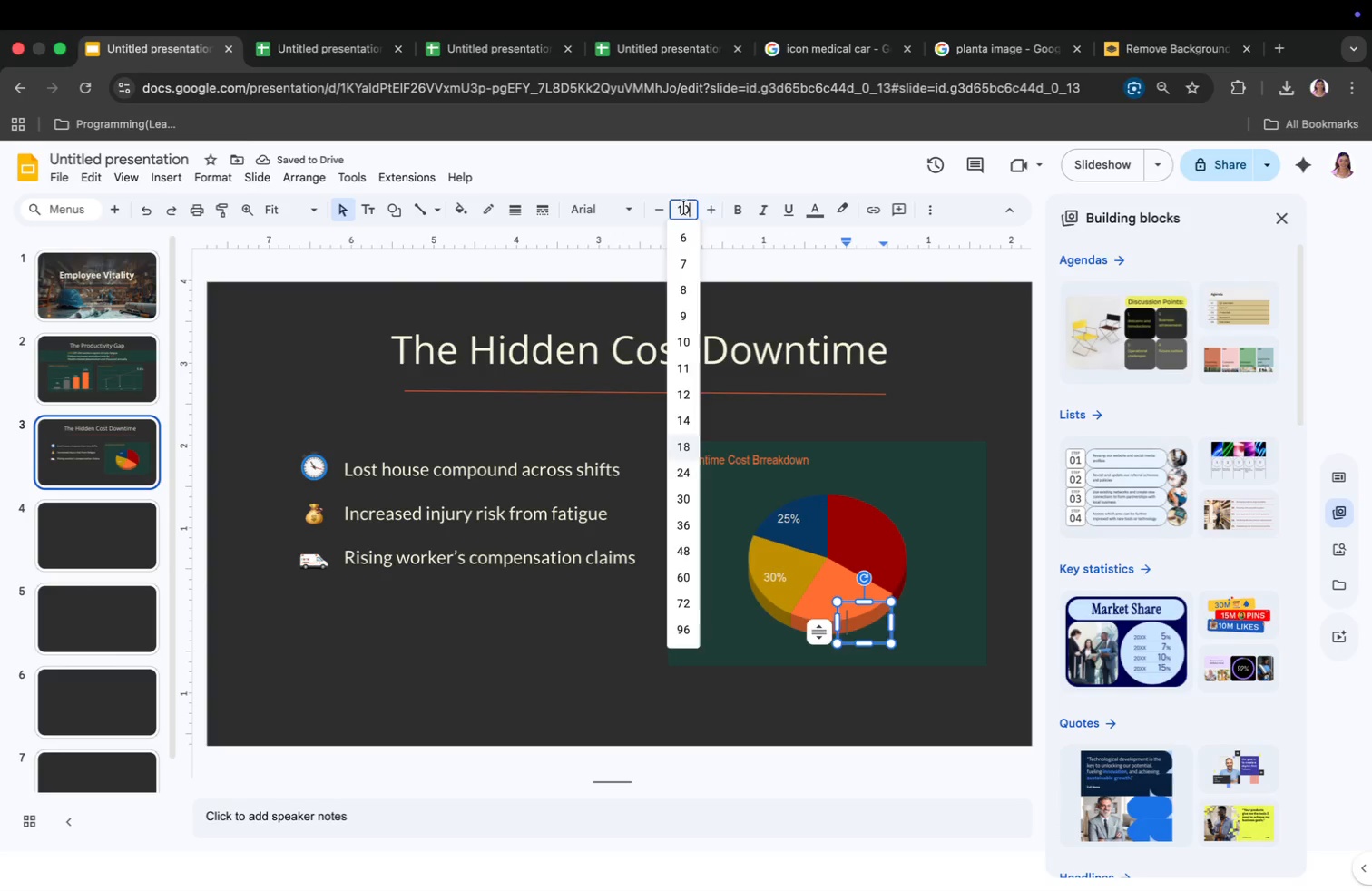 
key(Enter)
 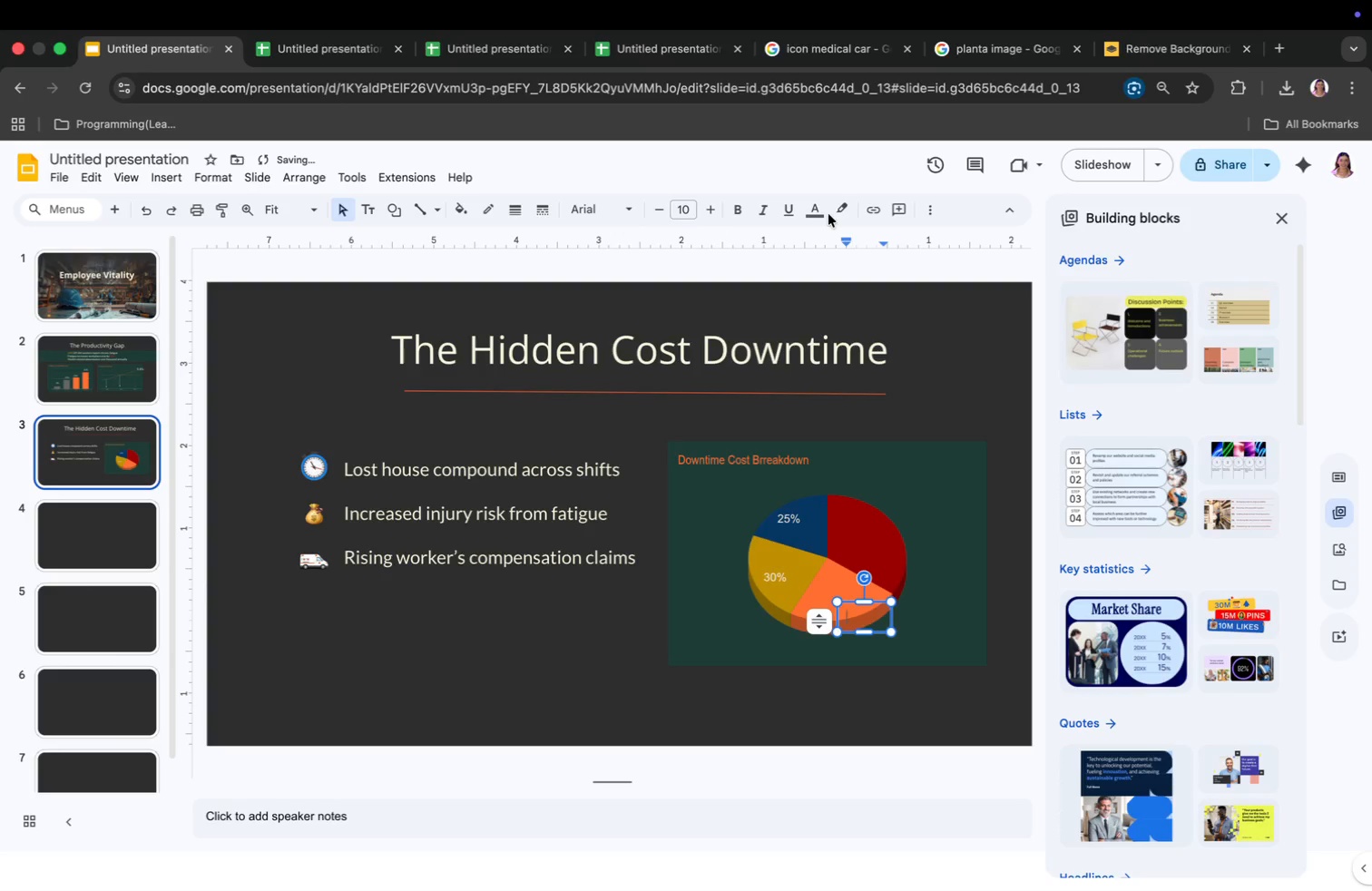 
left_click([823, 213])
 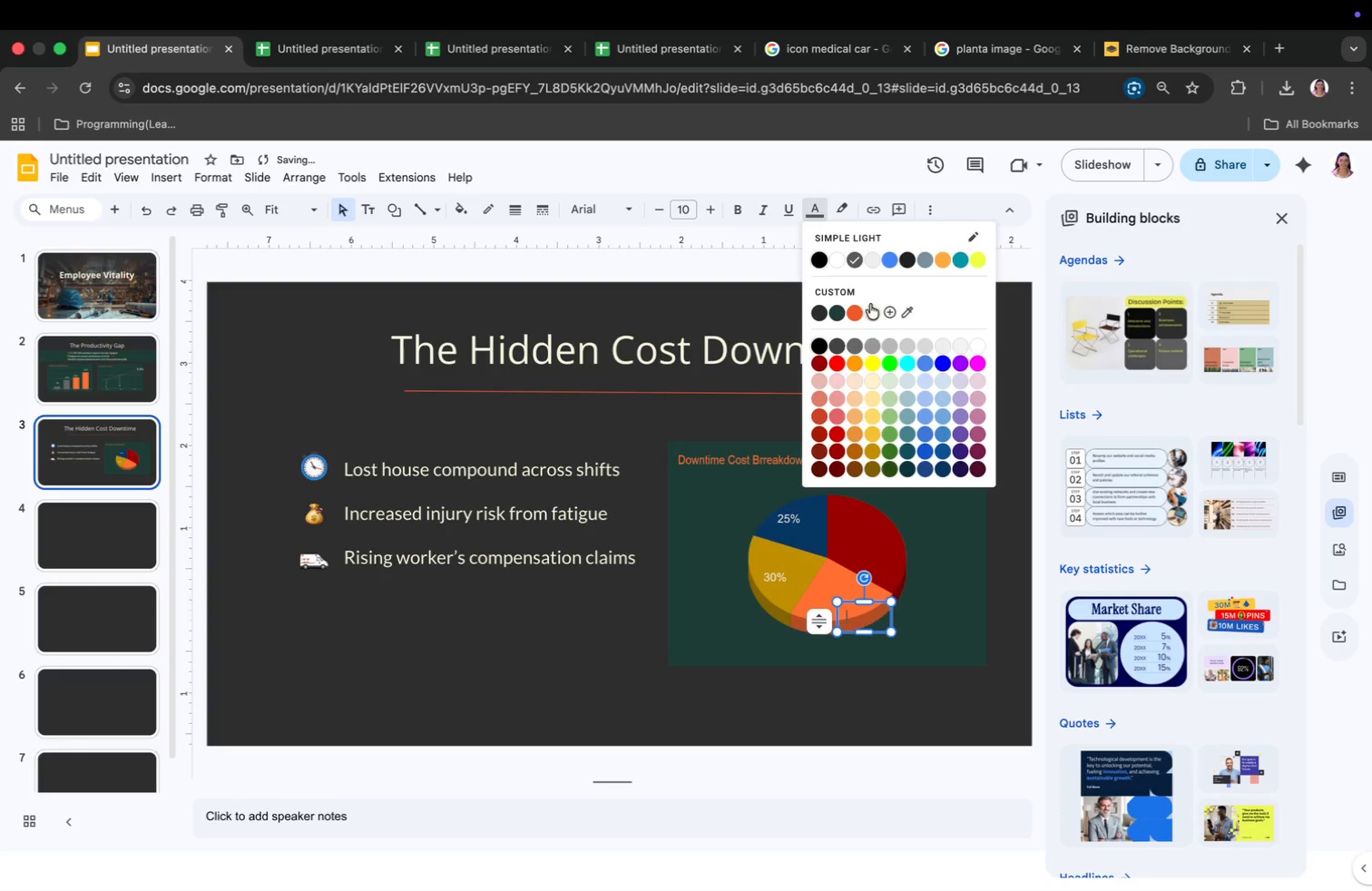 
left_click([870, 304])
 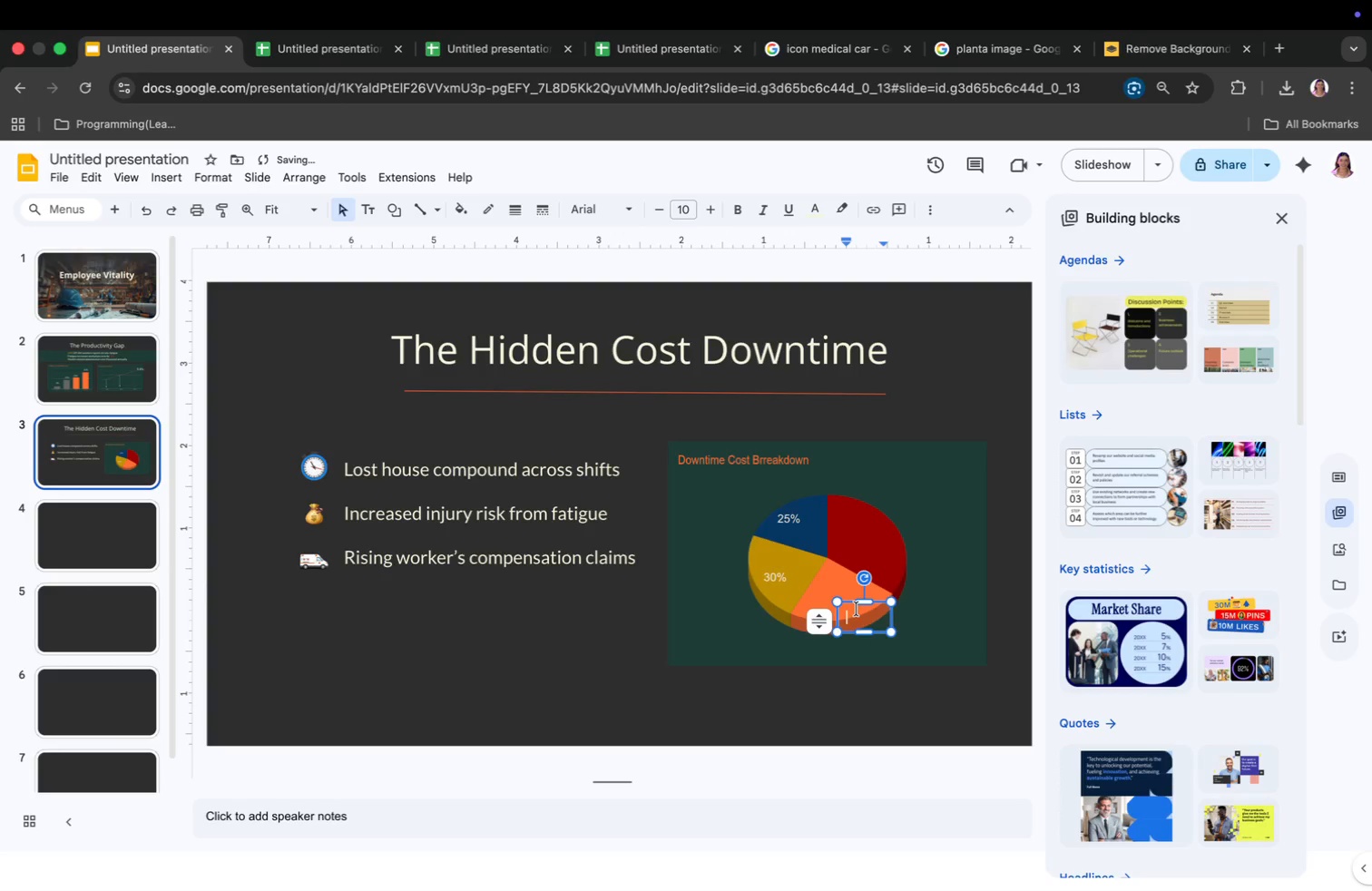 
type(30%)
 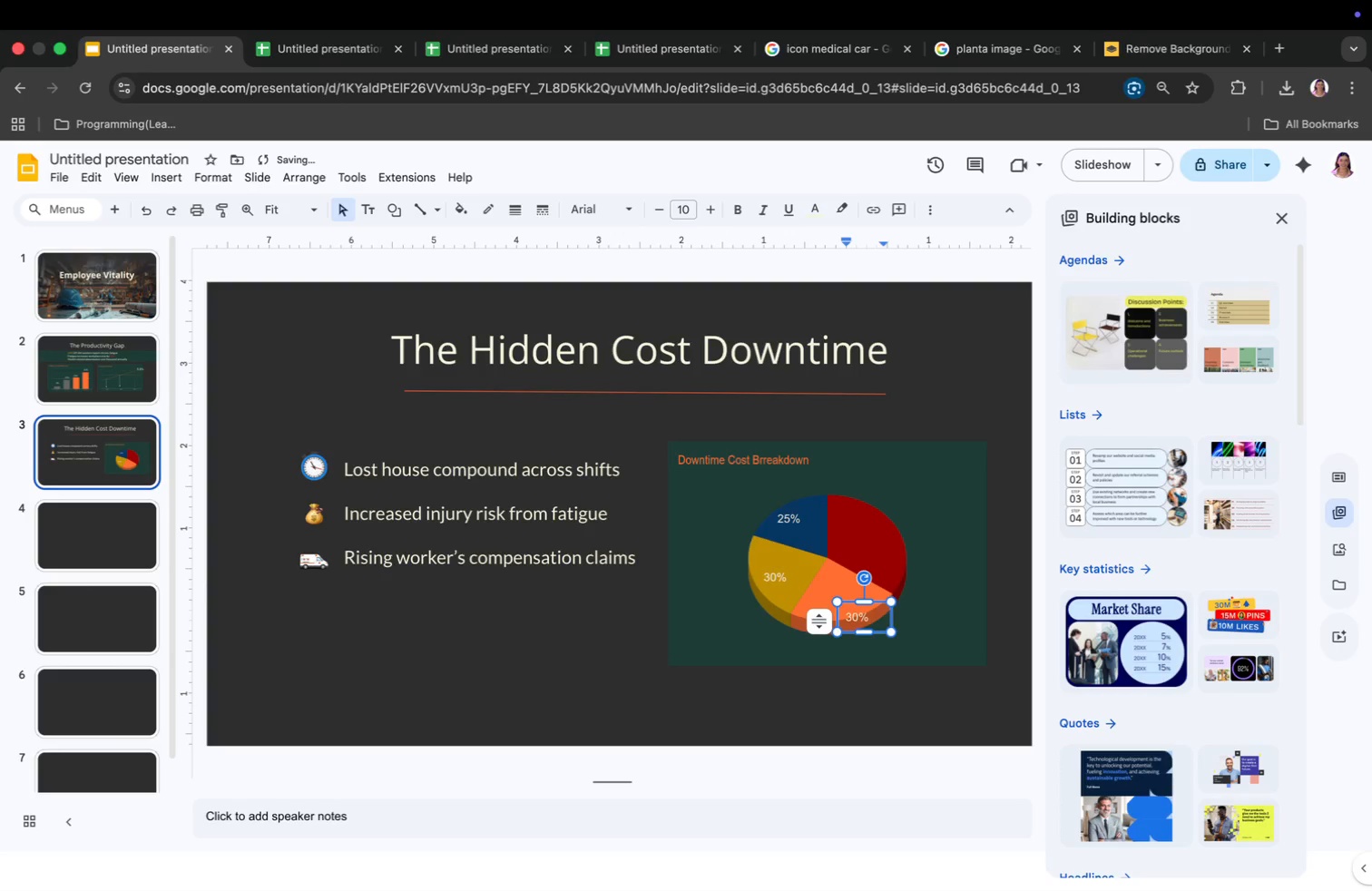 
left_click_drag(start_coordinate=[861, 606], to_coordinate=[838, 582])
 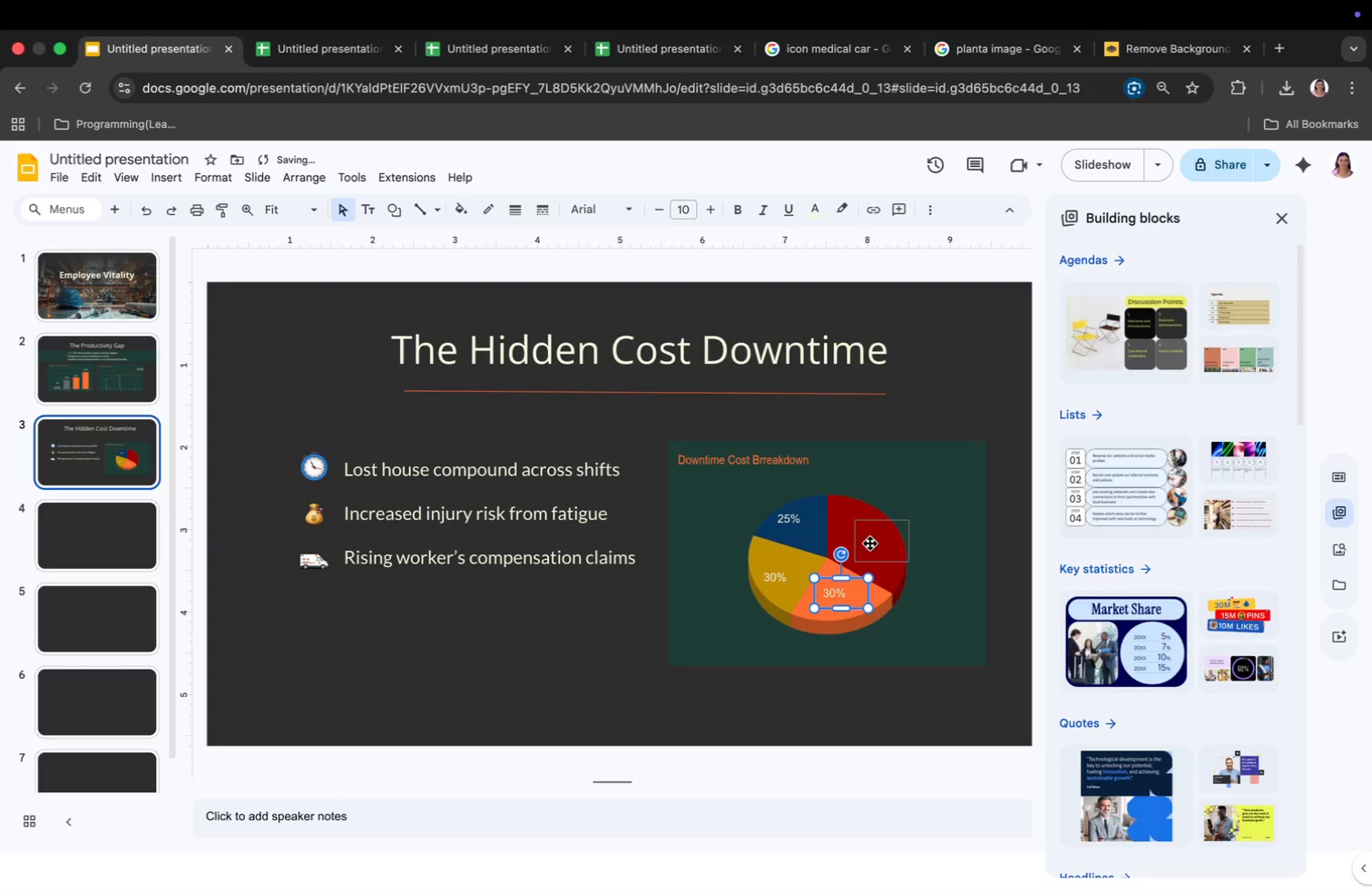 
double_click([870, 539])
 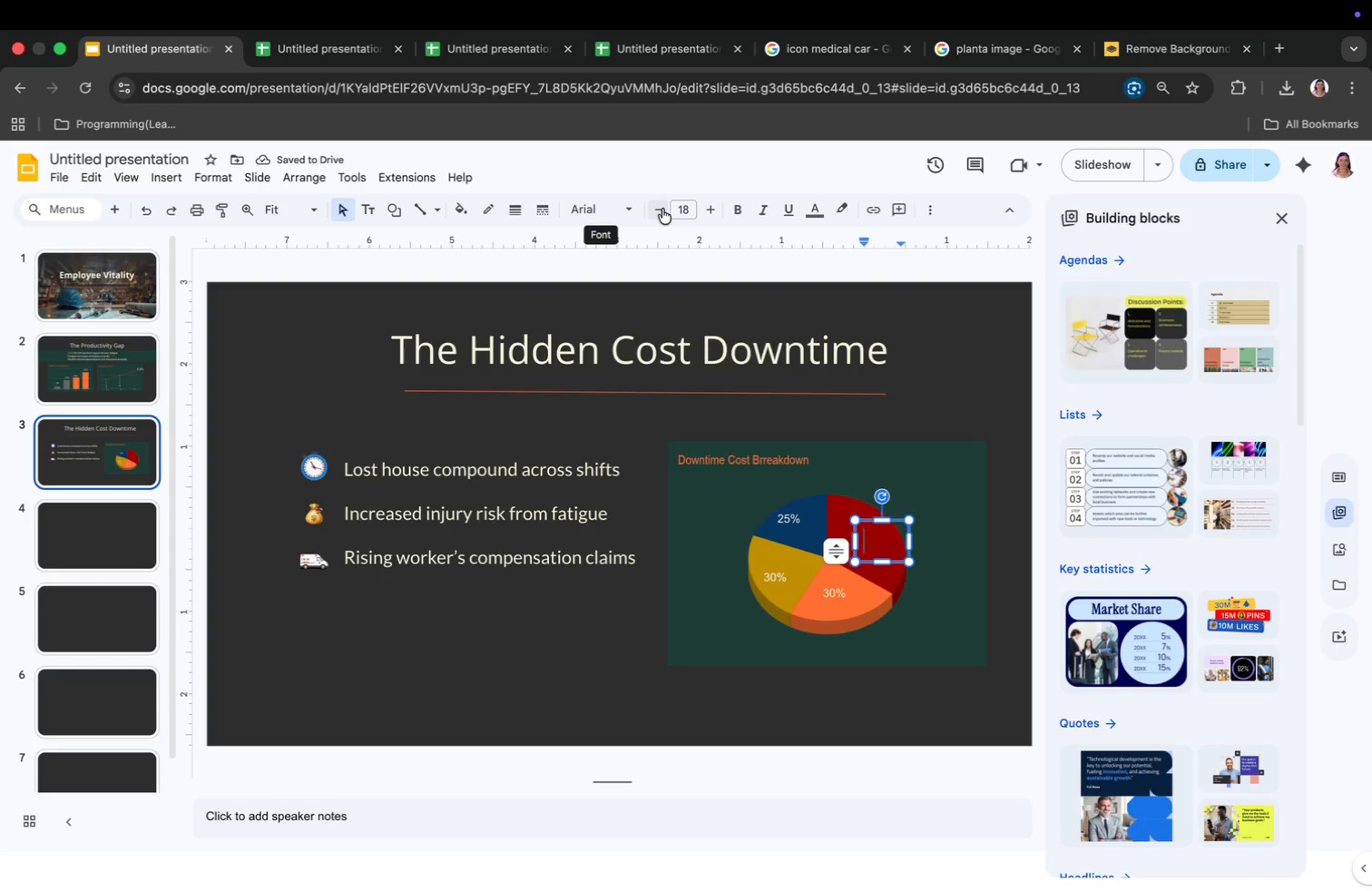 
left_click([674, 206])
 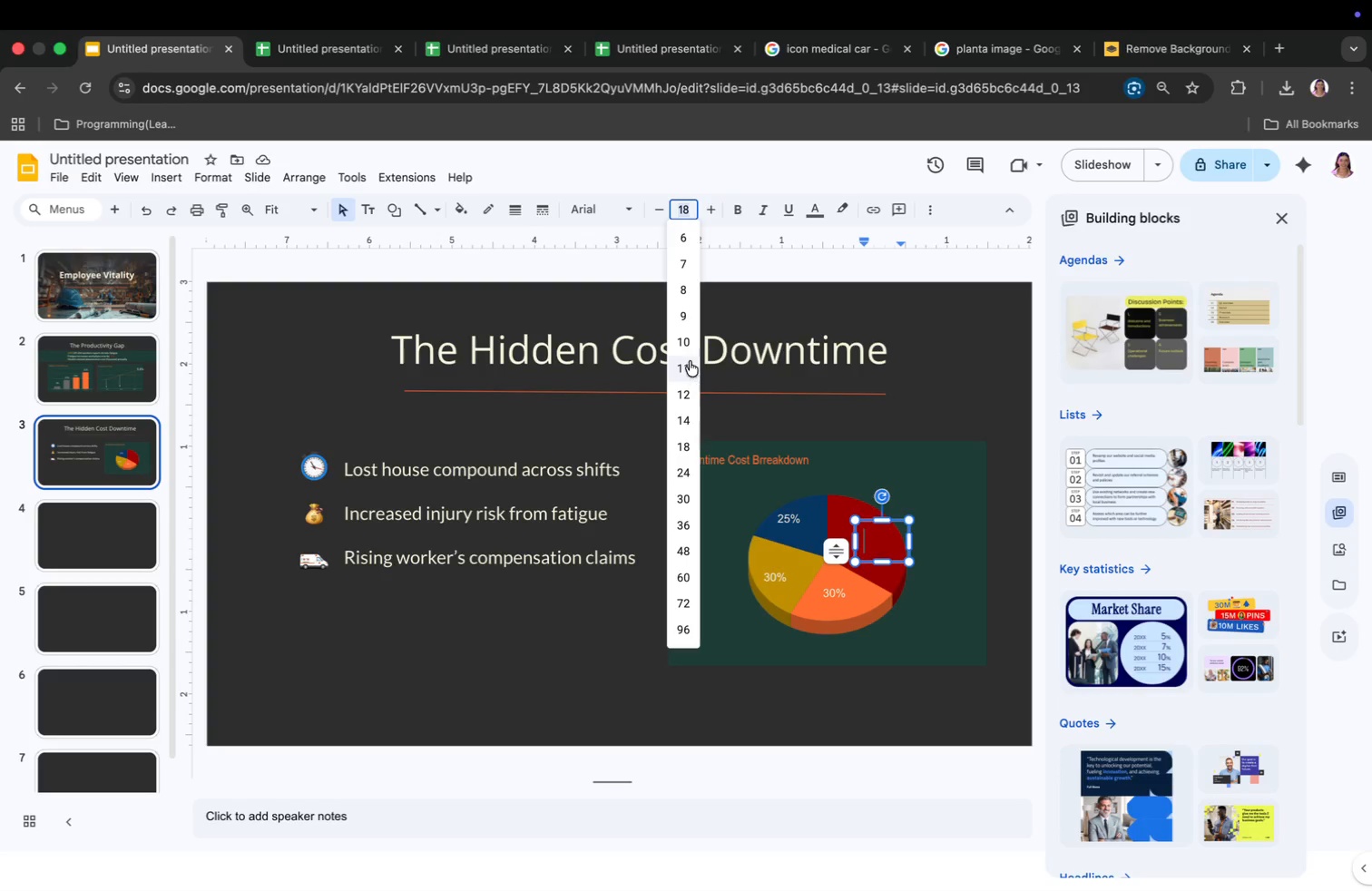 
left_click_drag(start_coordinate=[685, 335], to_coordinate=[685, 329])
 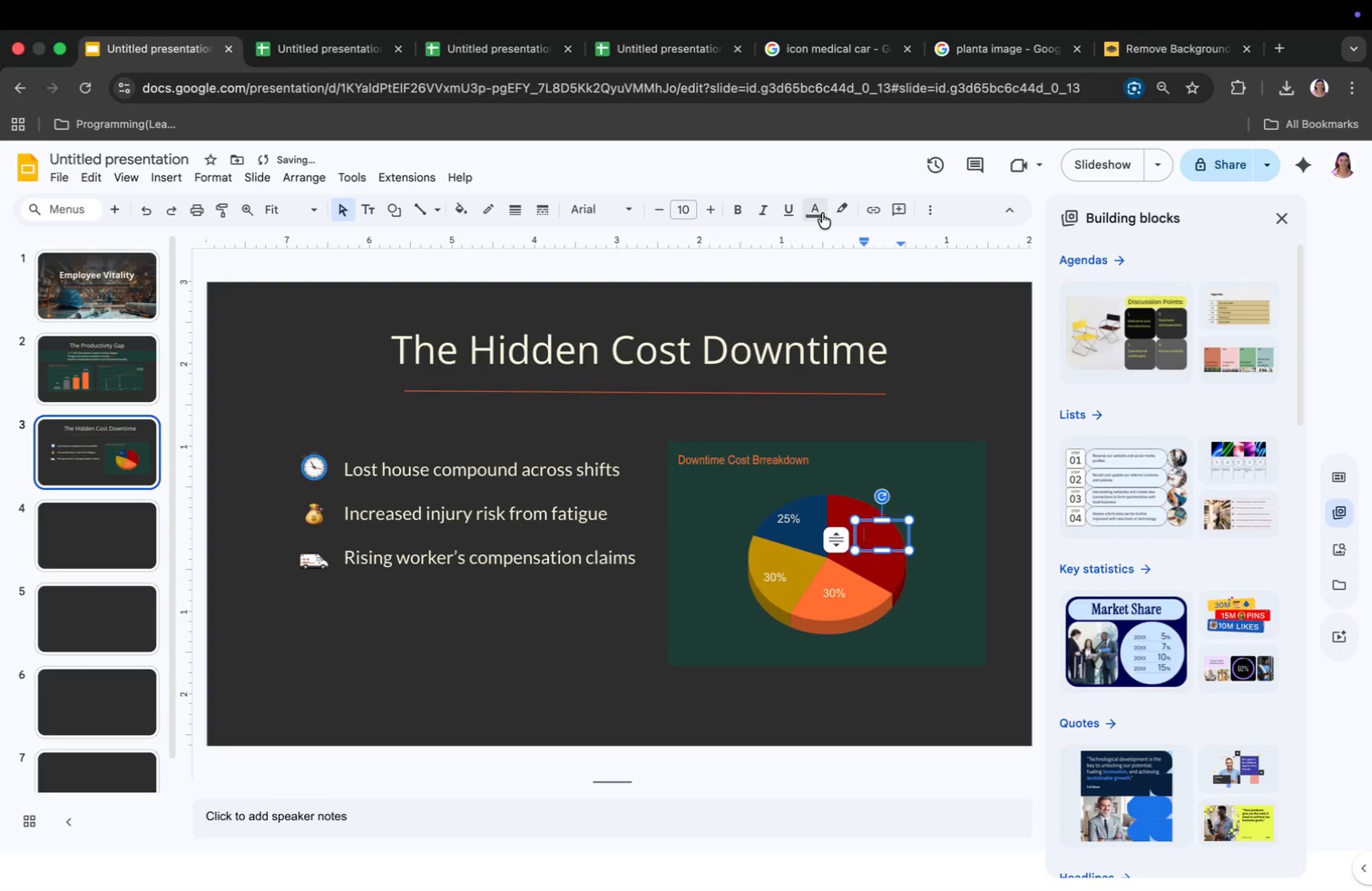 
left_click([822, 213])
 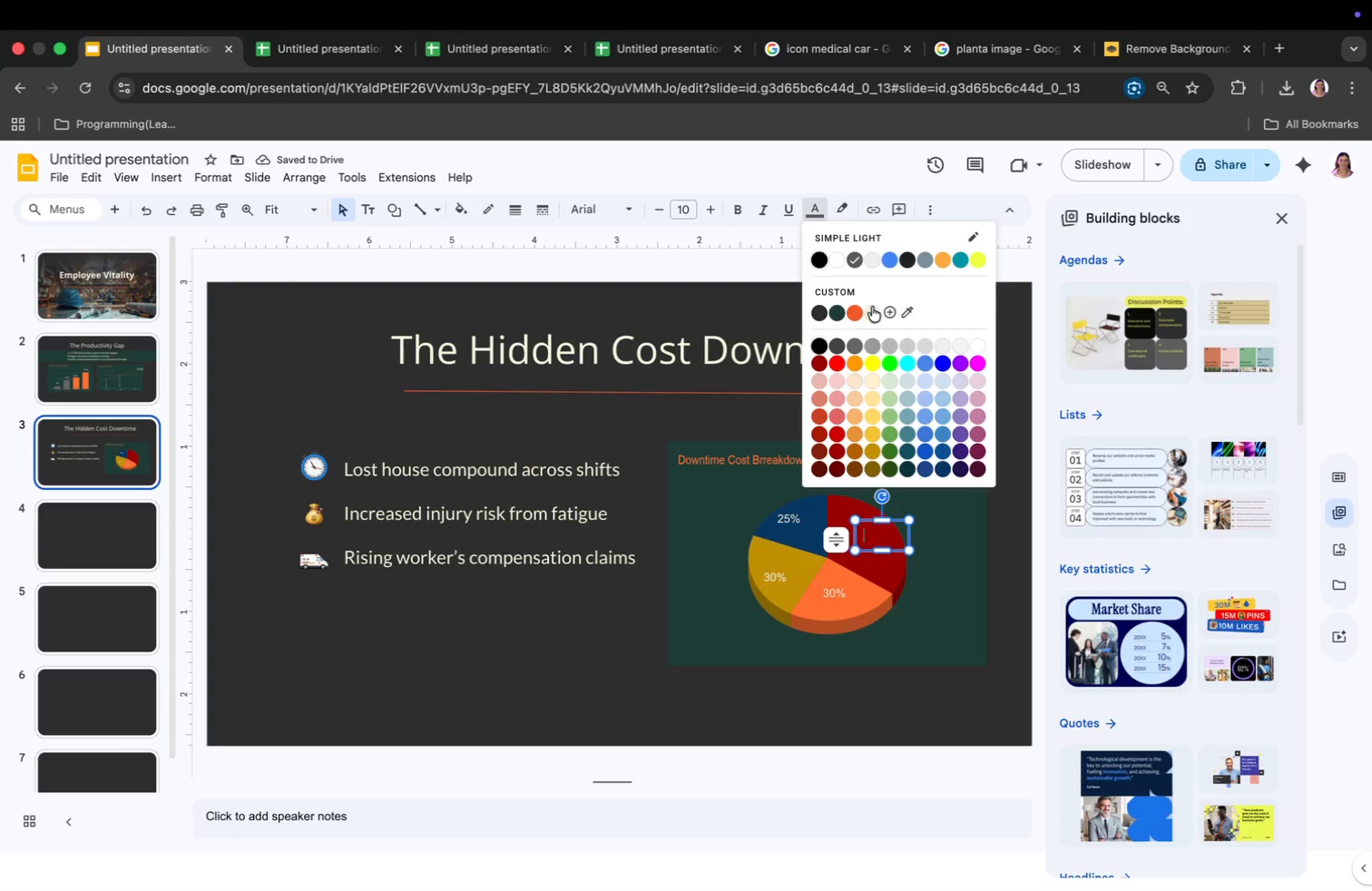 
left_click([872, 307])
 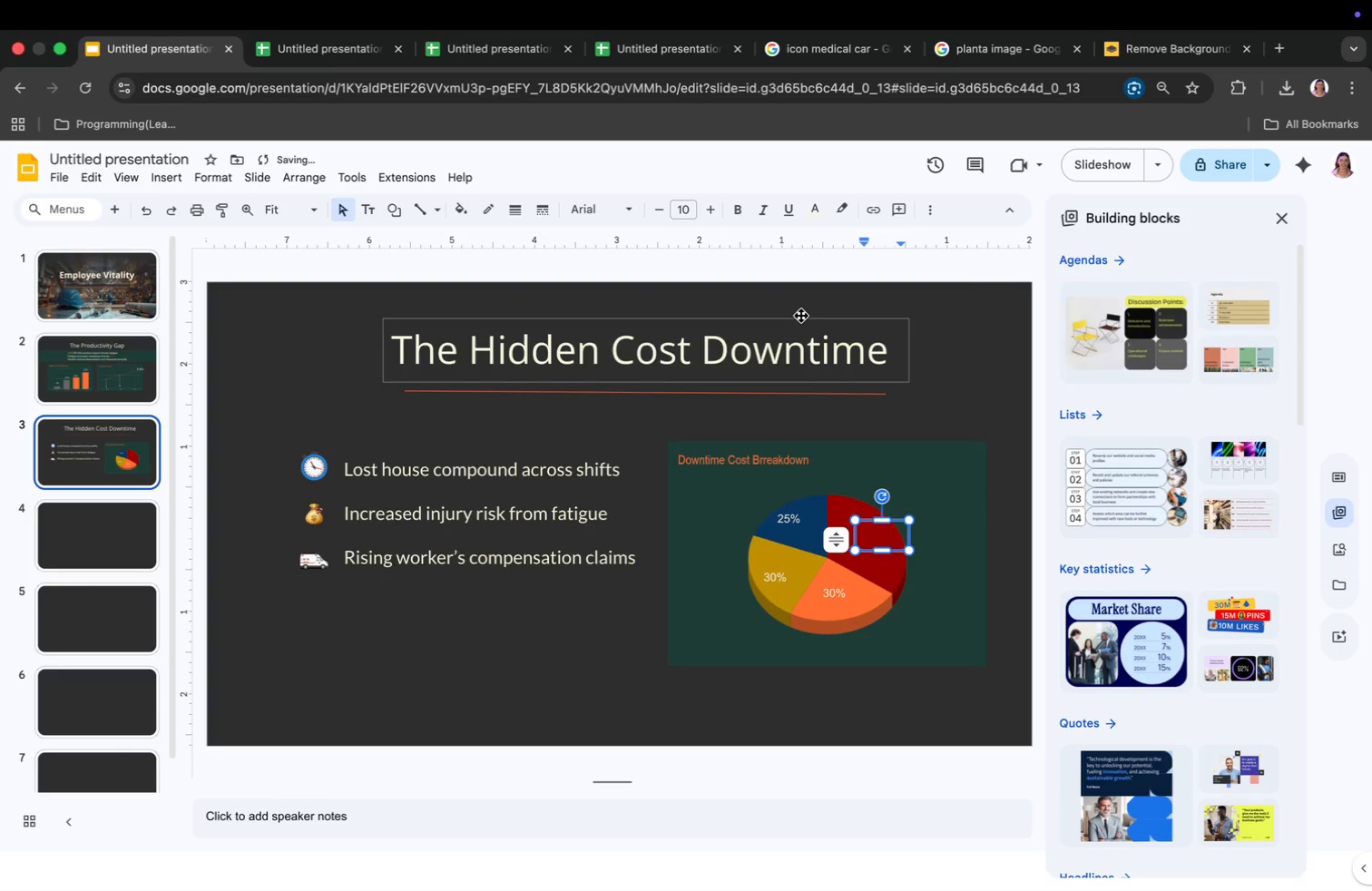 
type(45%)
 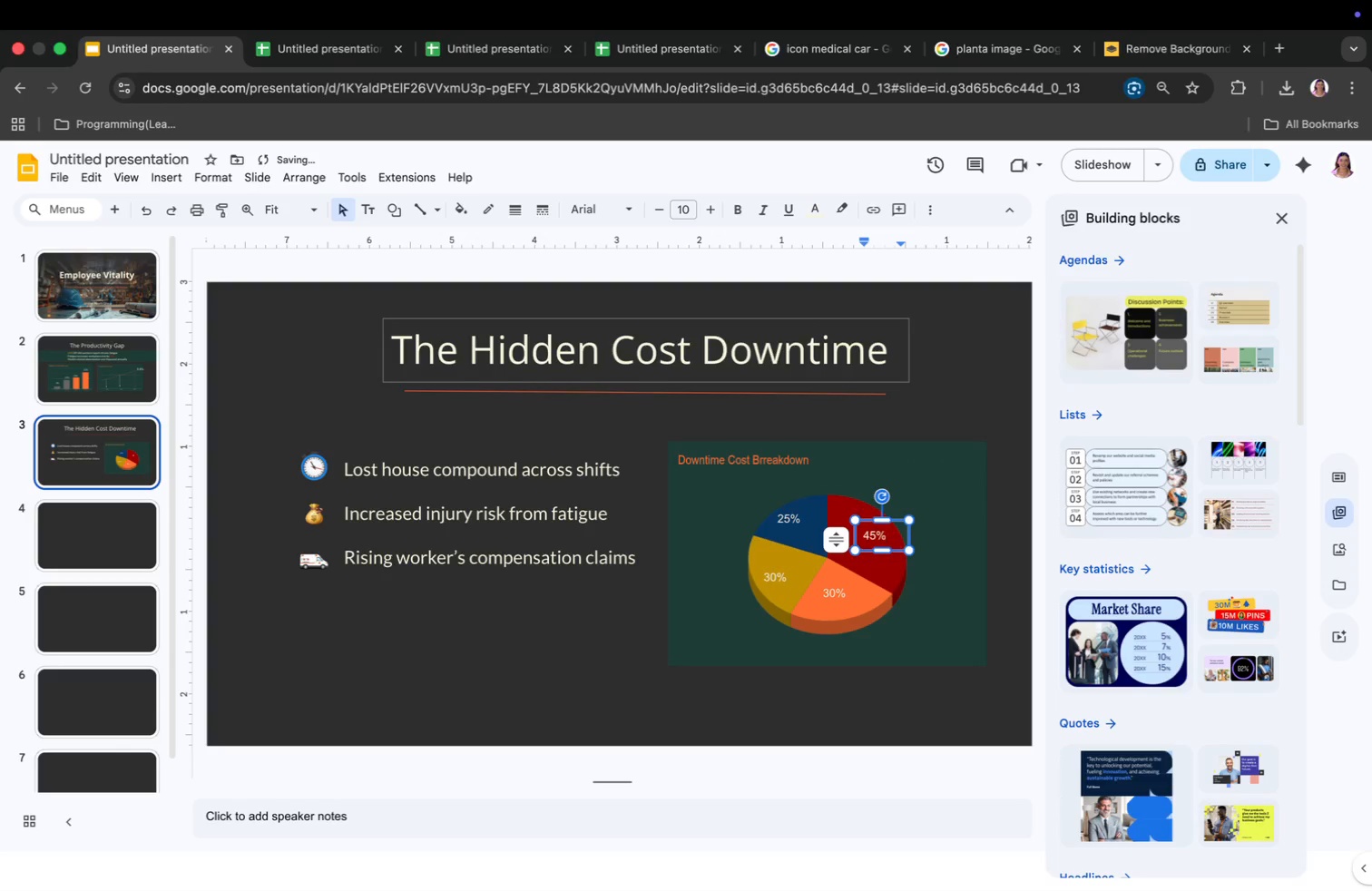 
left_click([593, 211])
 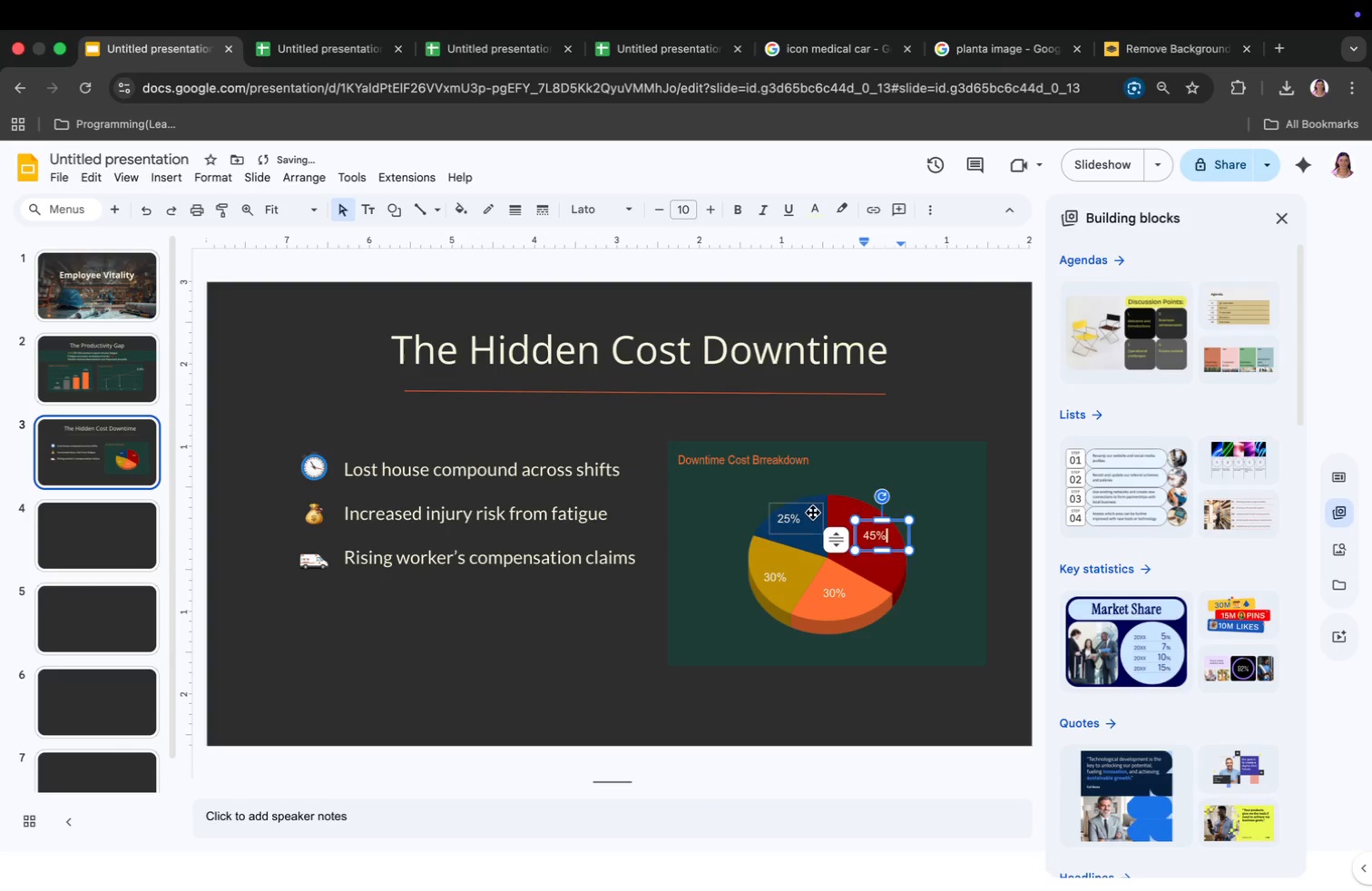 
left_click([799, 523])
 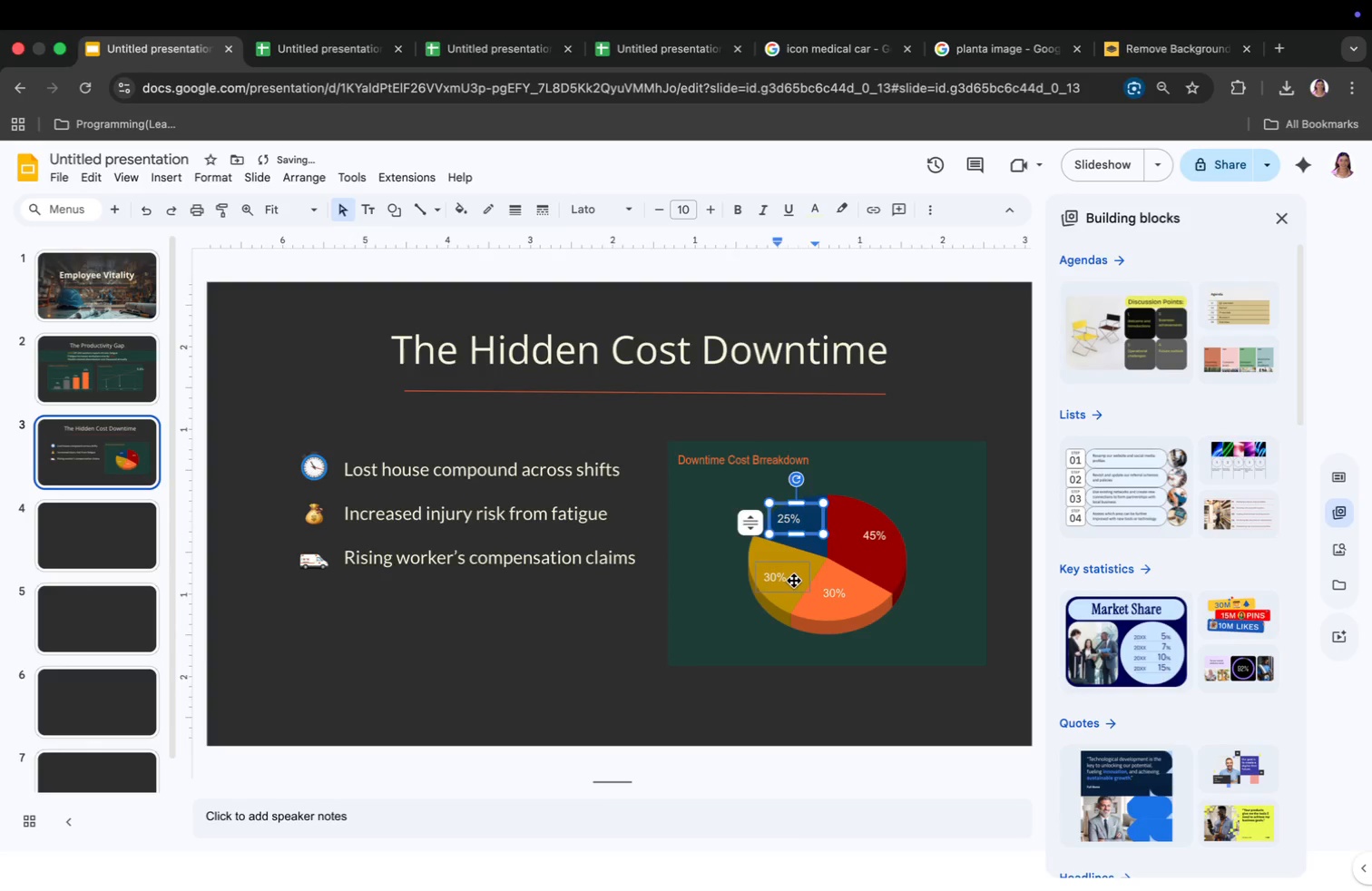 
double_click([586, 200])
 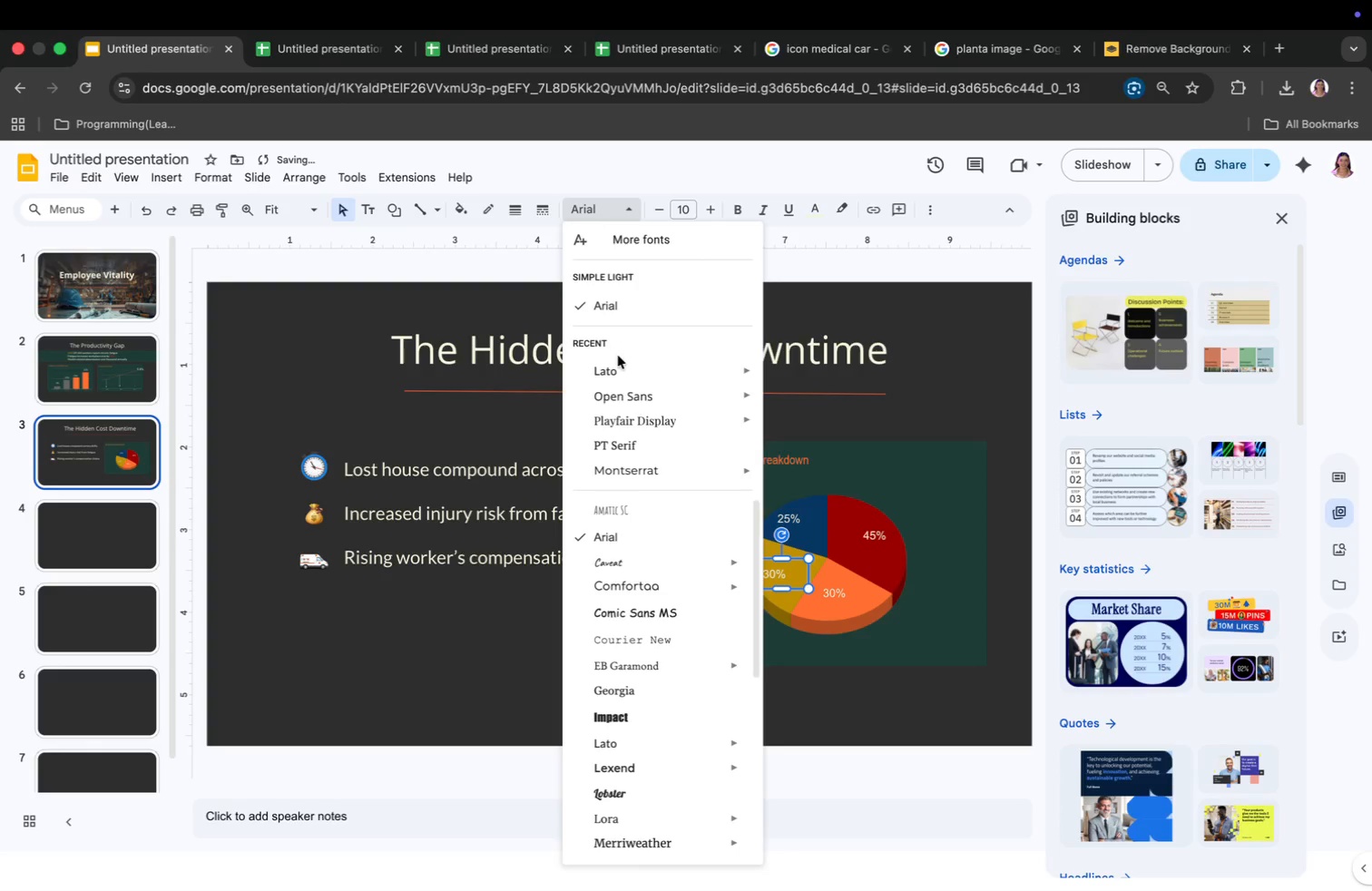 
left_click([618, 364])
 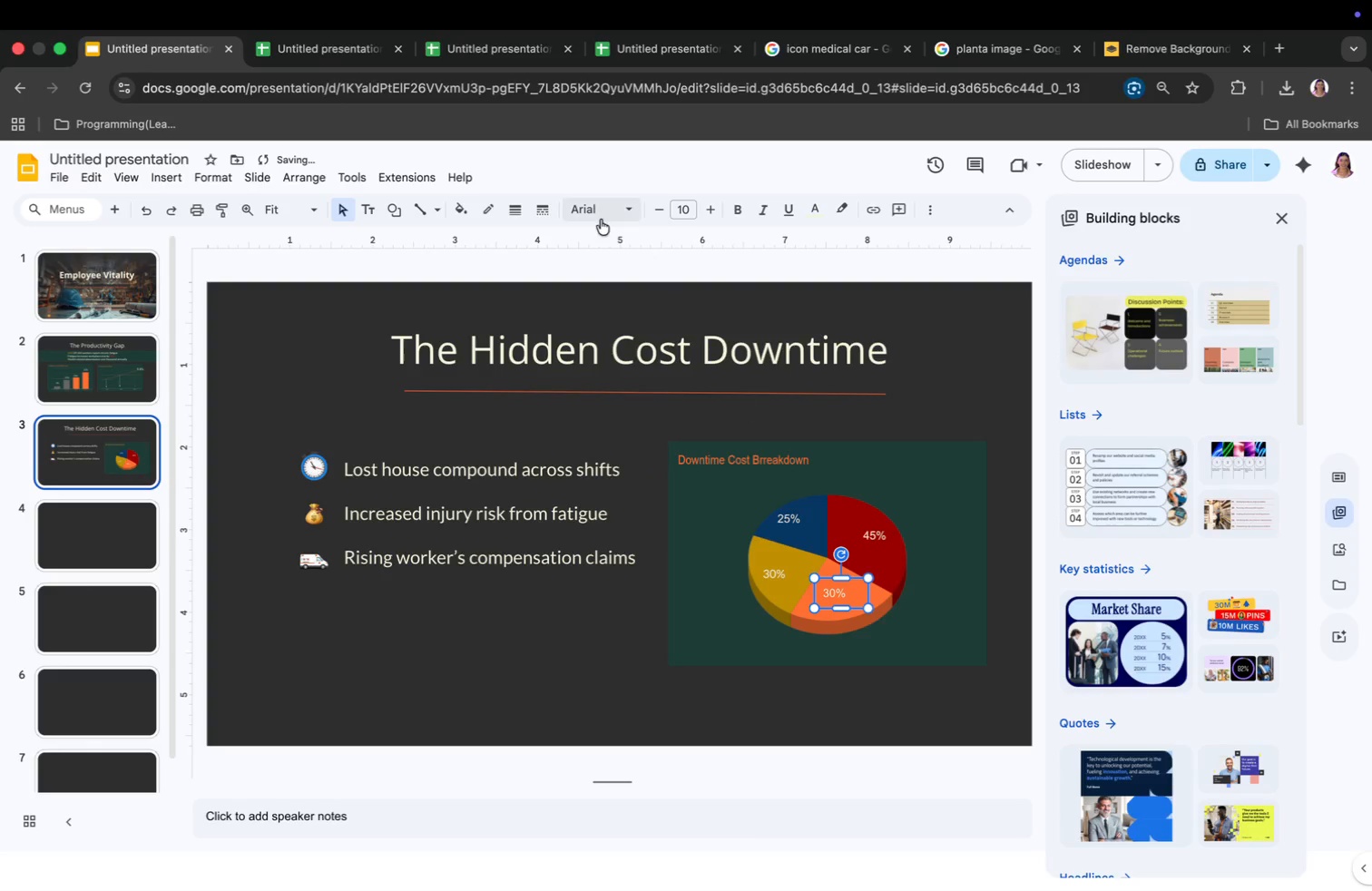 
left_click([596, 216])
 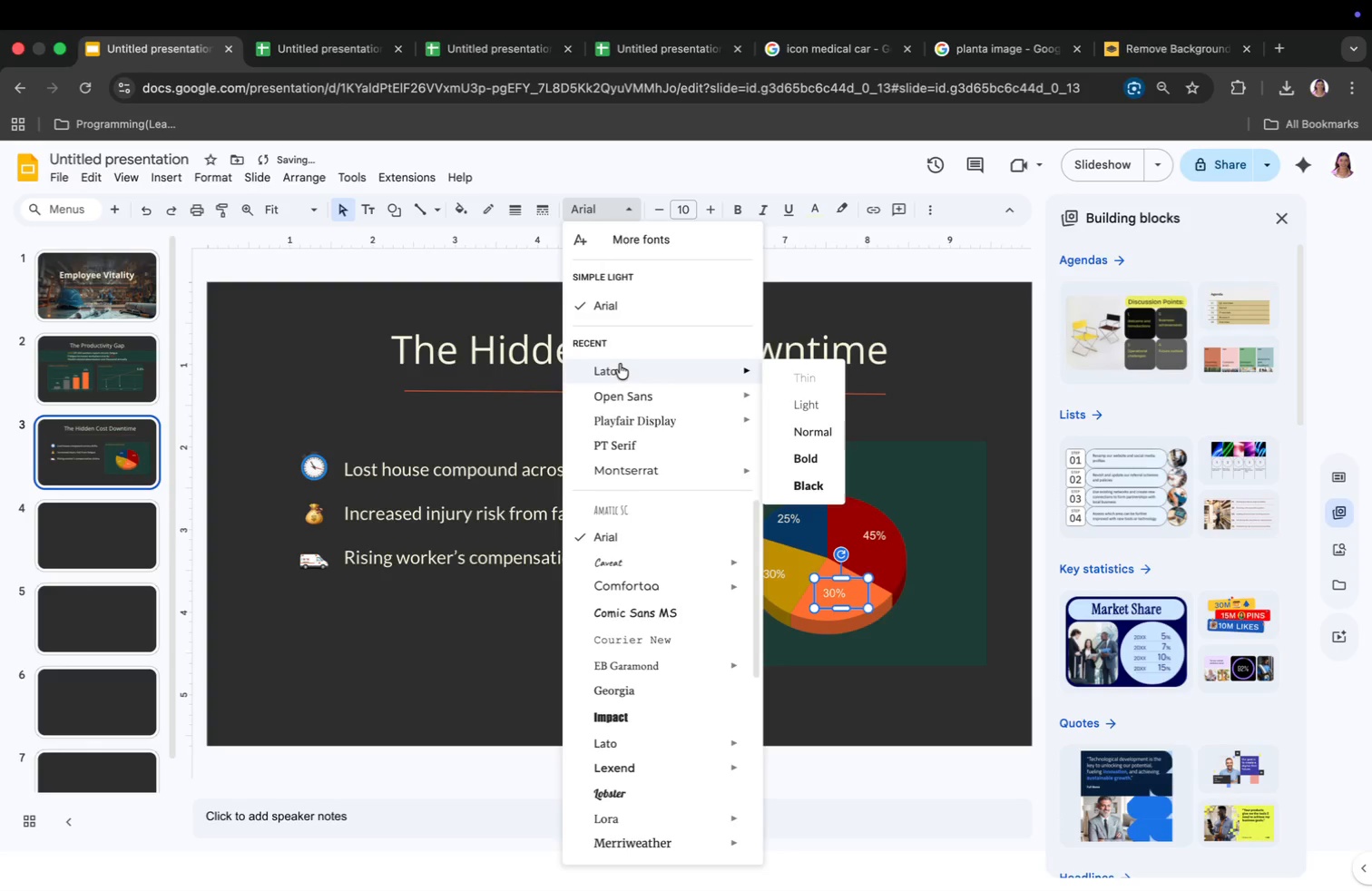 
left_click([620, 366])
 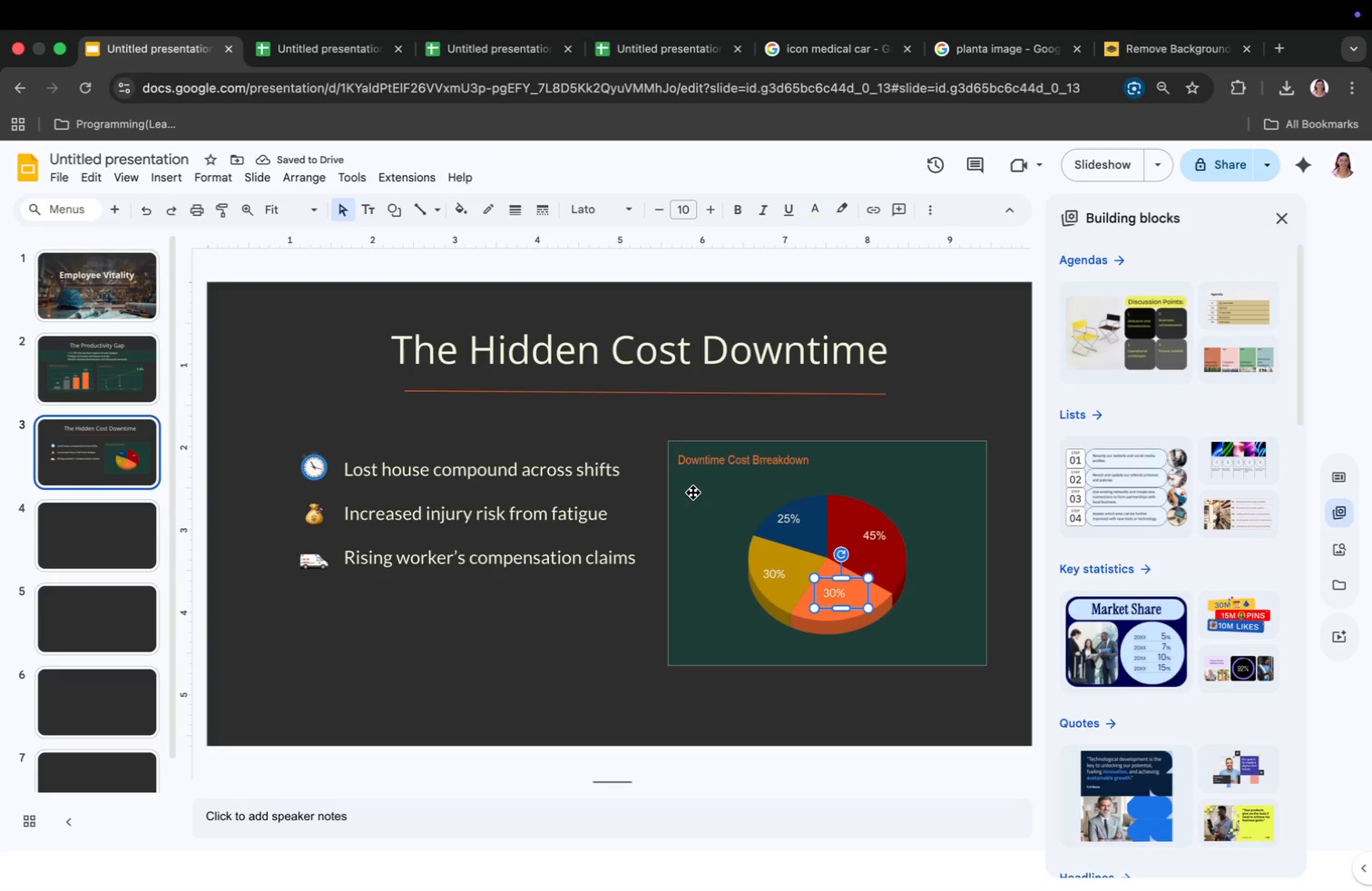 
wait(9.05)
 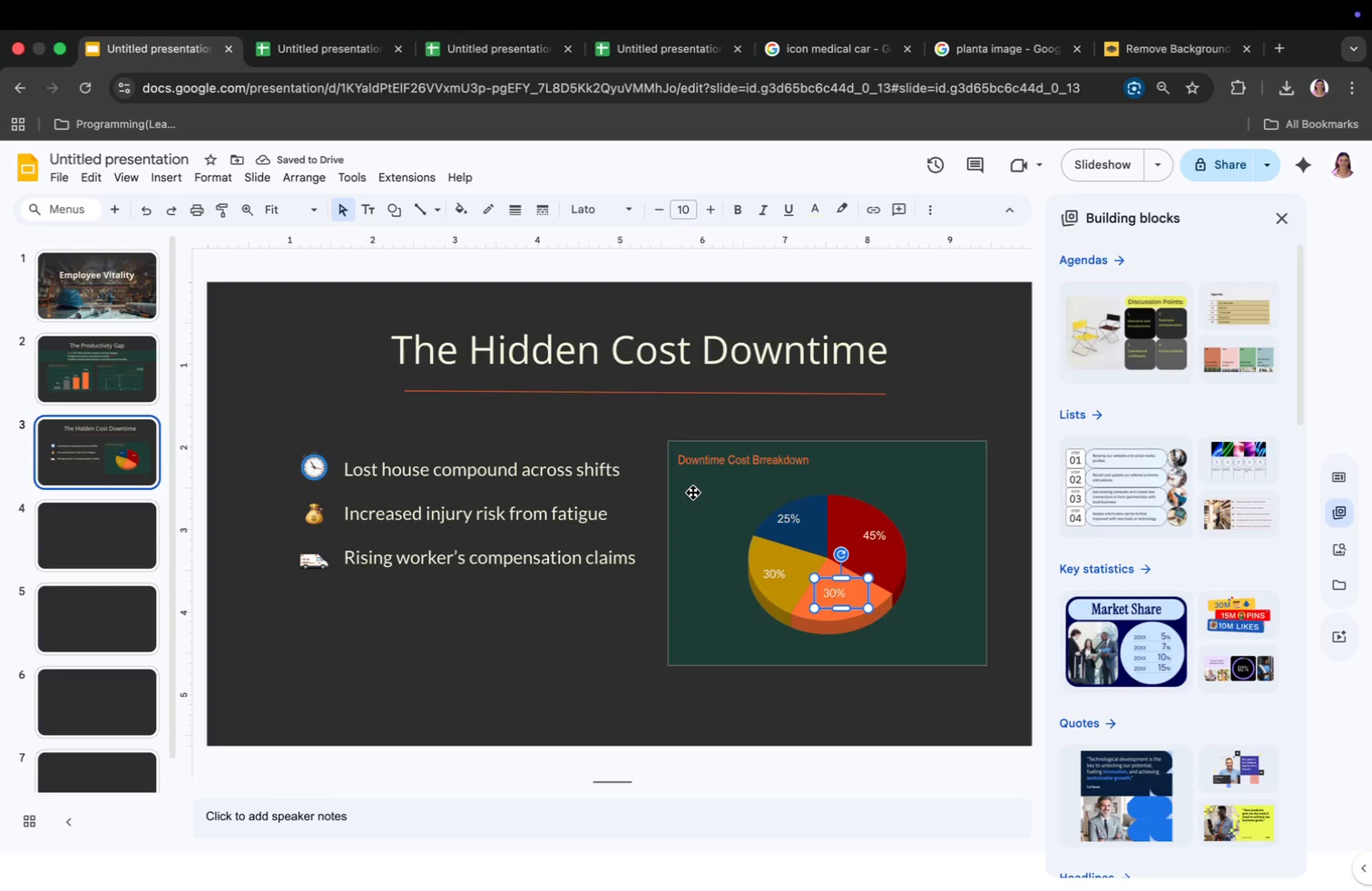 
left_click([754, 698])
 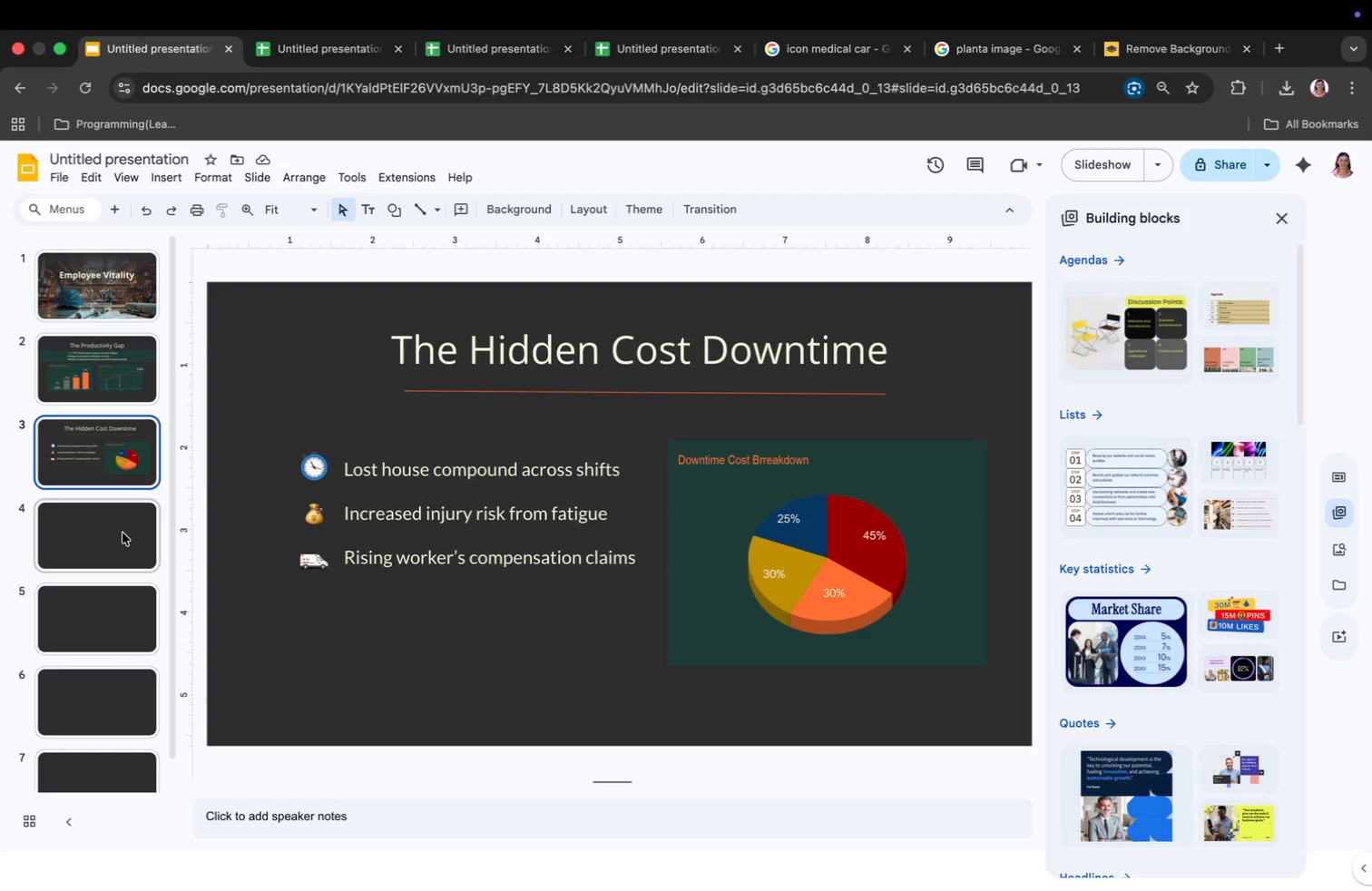 
left_click([68, 508])
 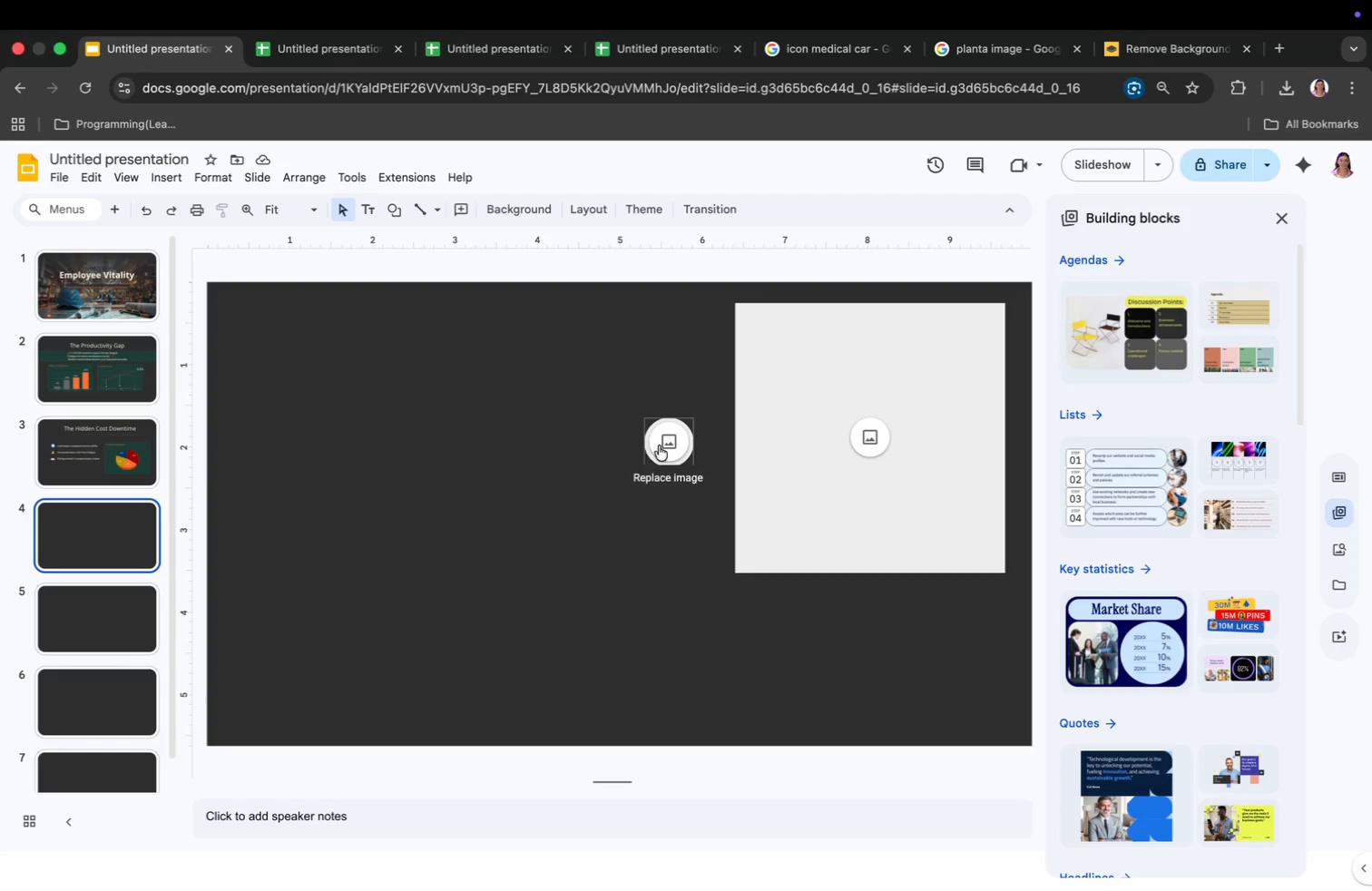 
right_click([659, 446])
 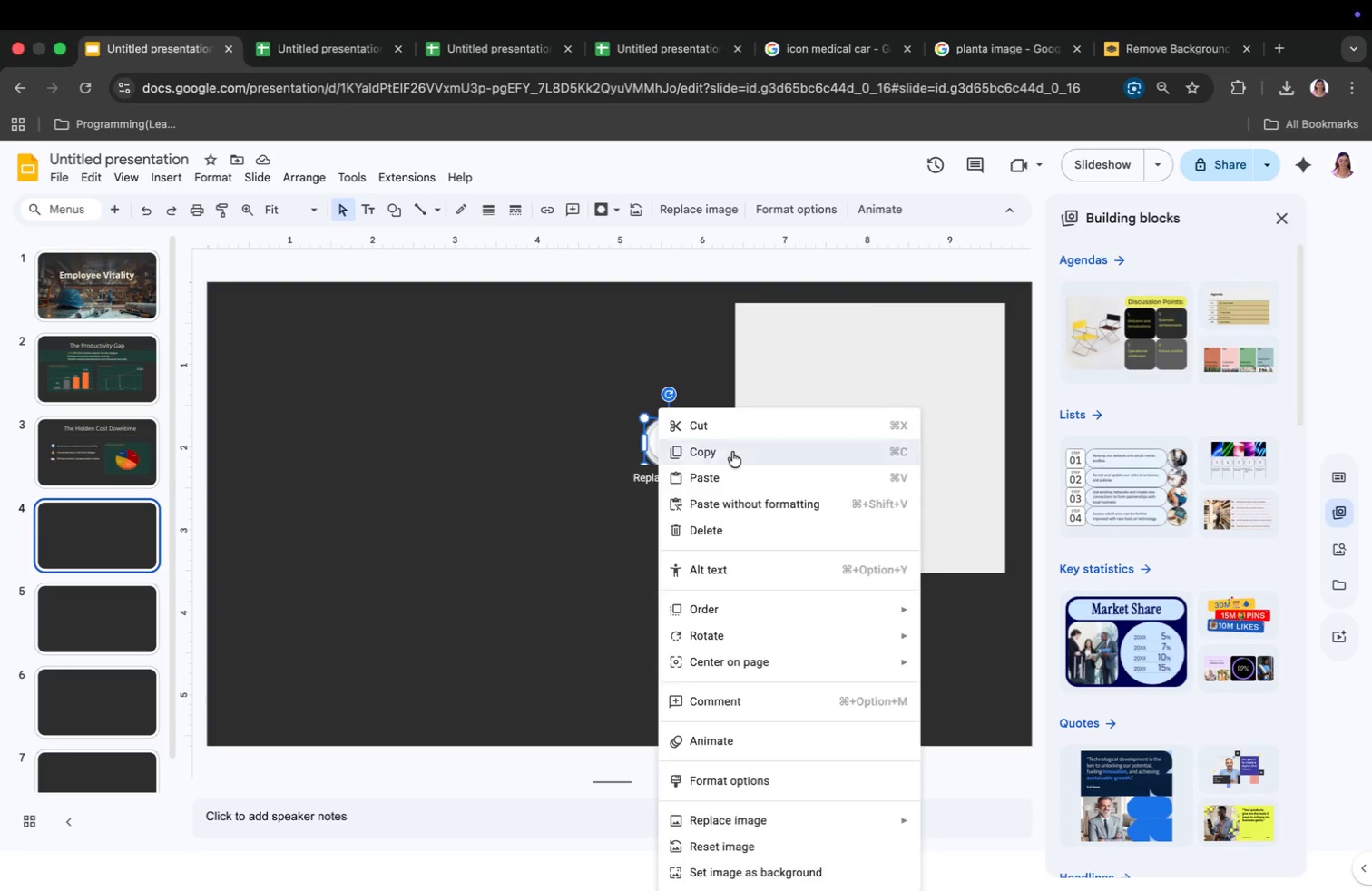 
left_click([71, 458])
 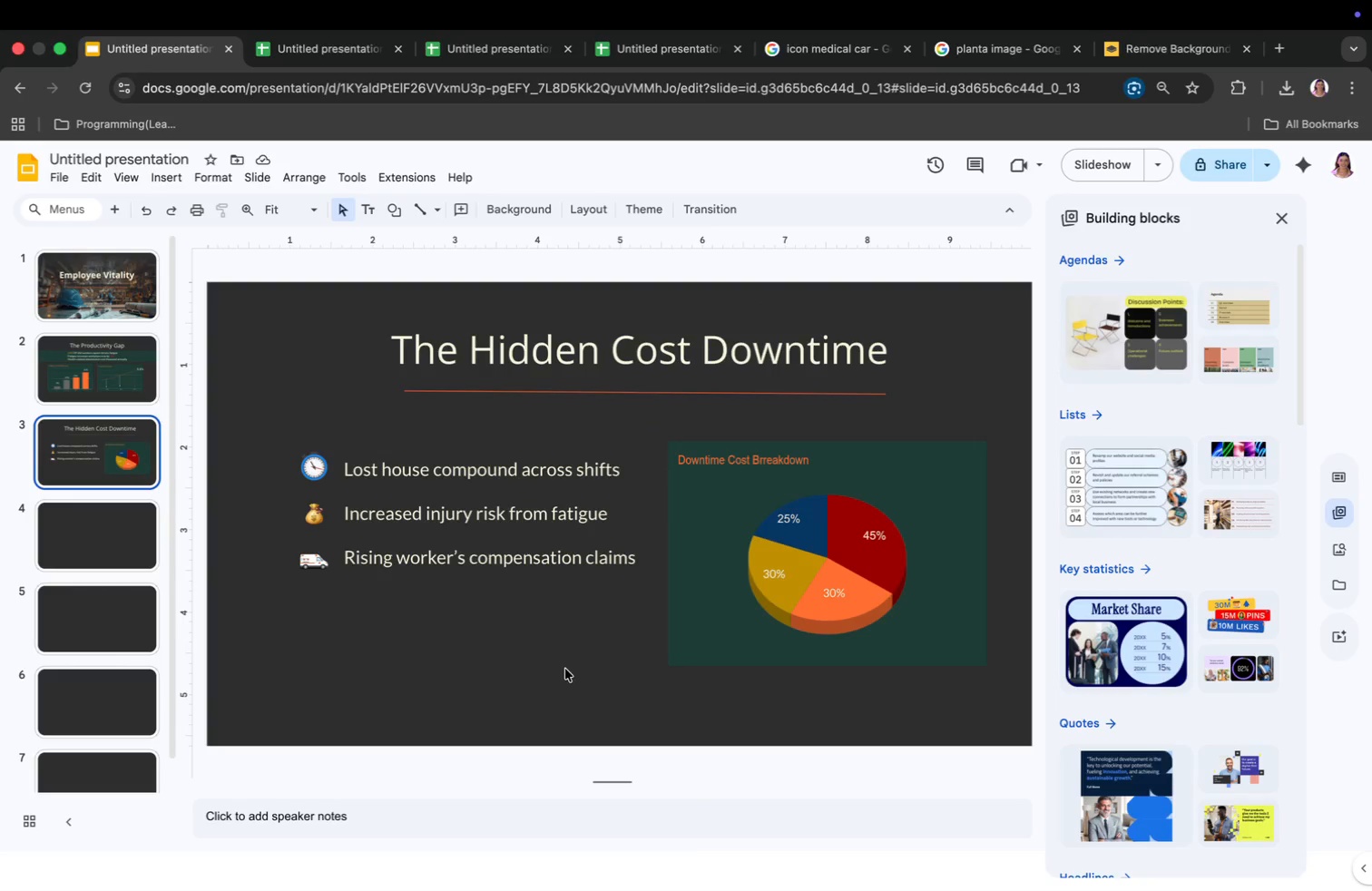 
right_click([565, 669])
 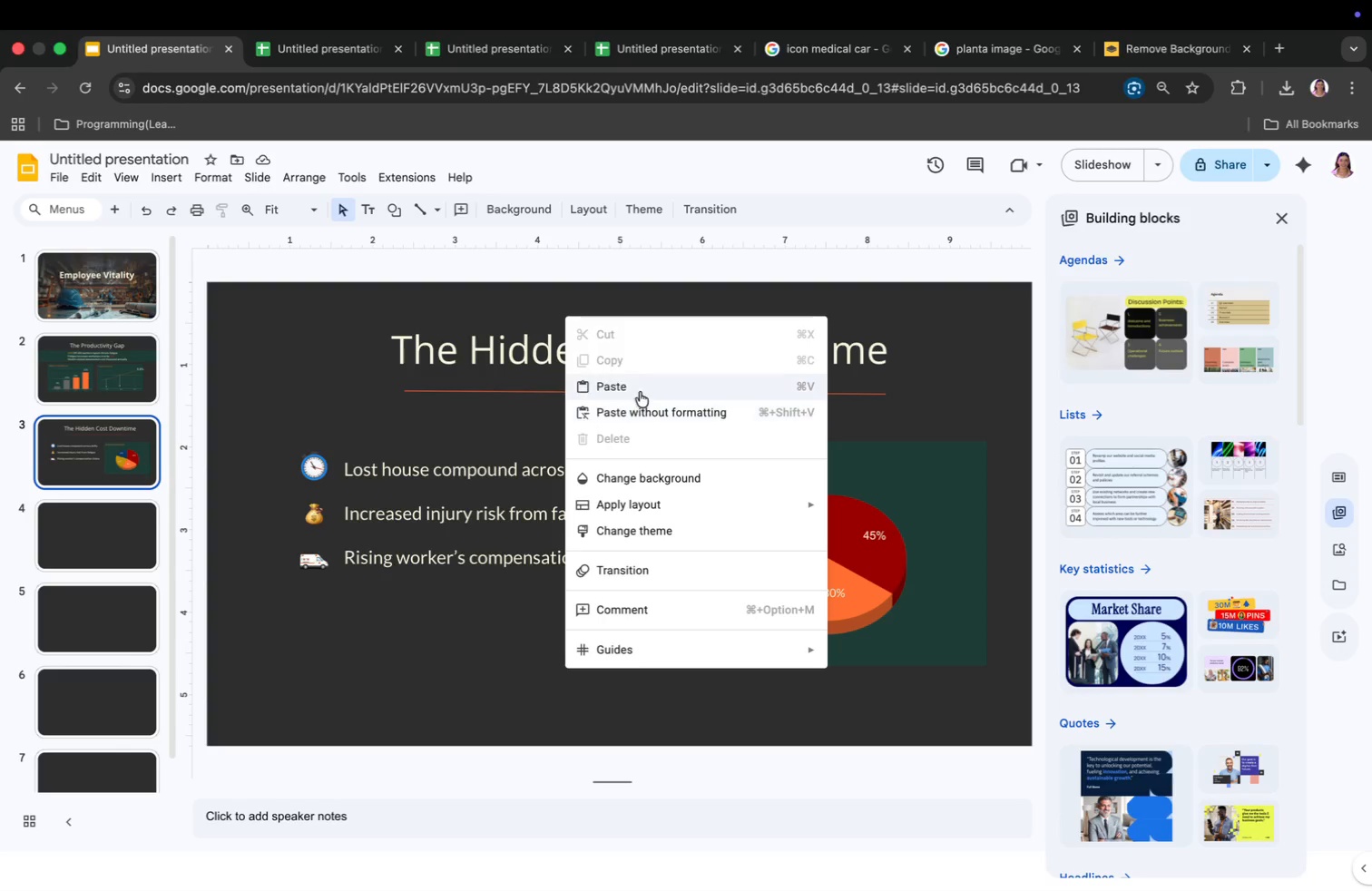 
left_click([640, 392])
 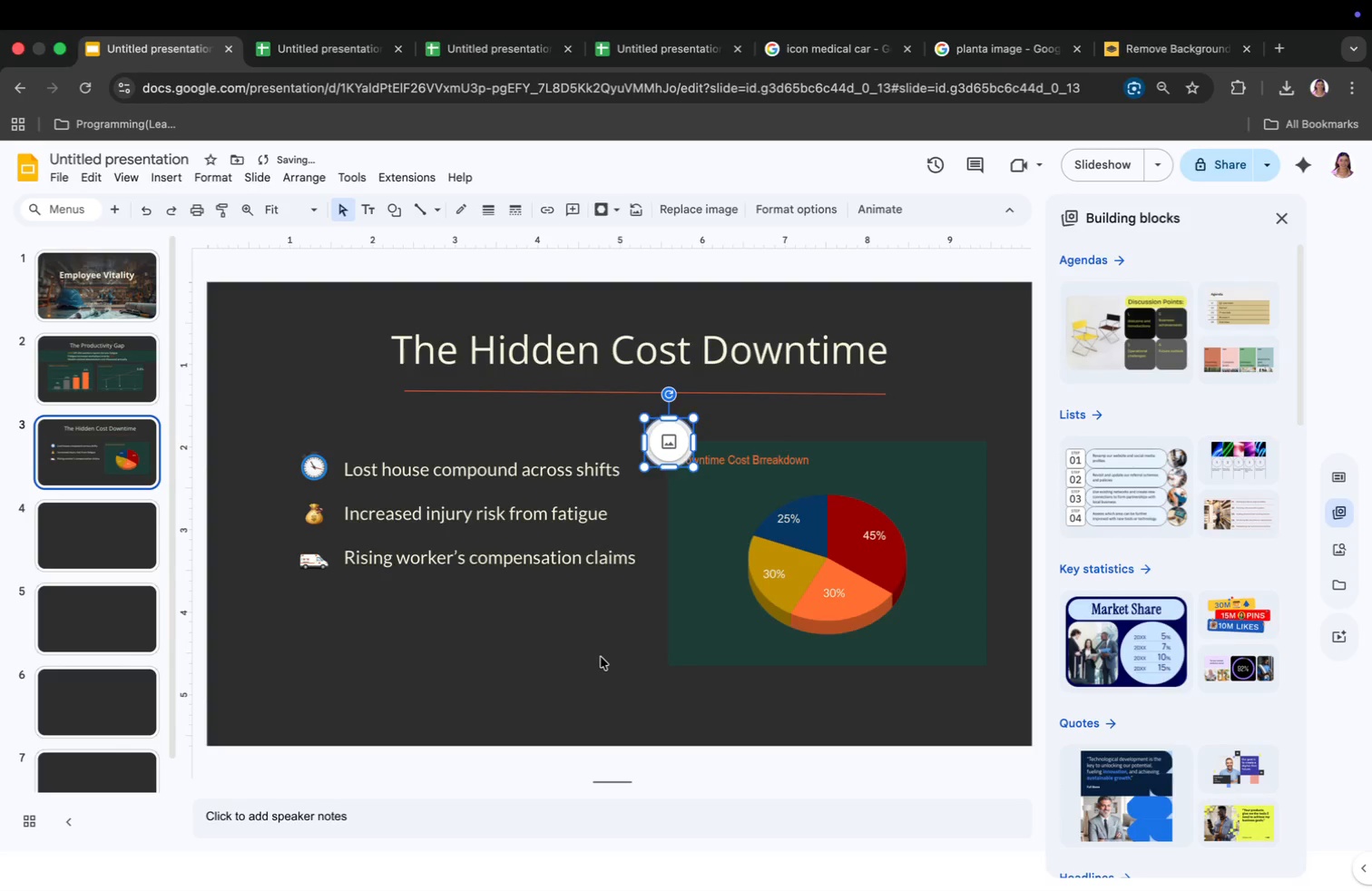 
right_click([601, 657])
 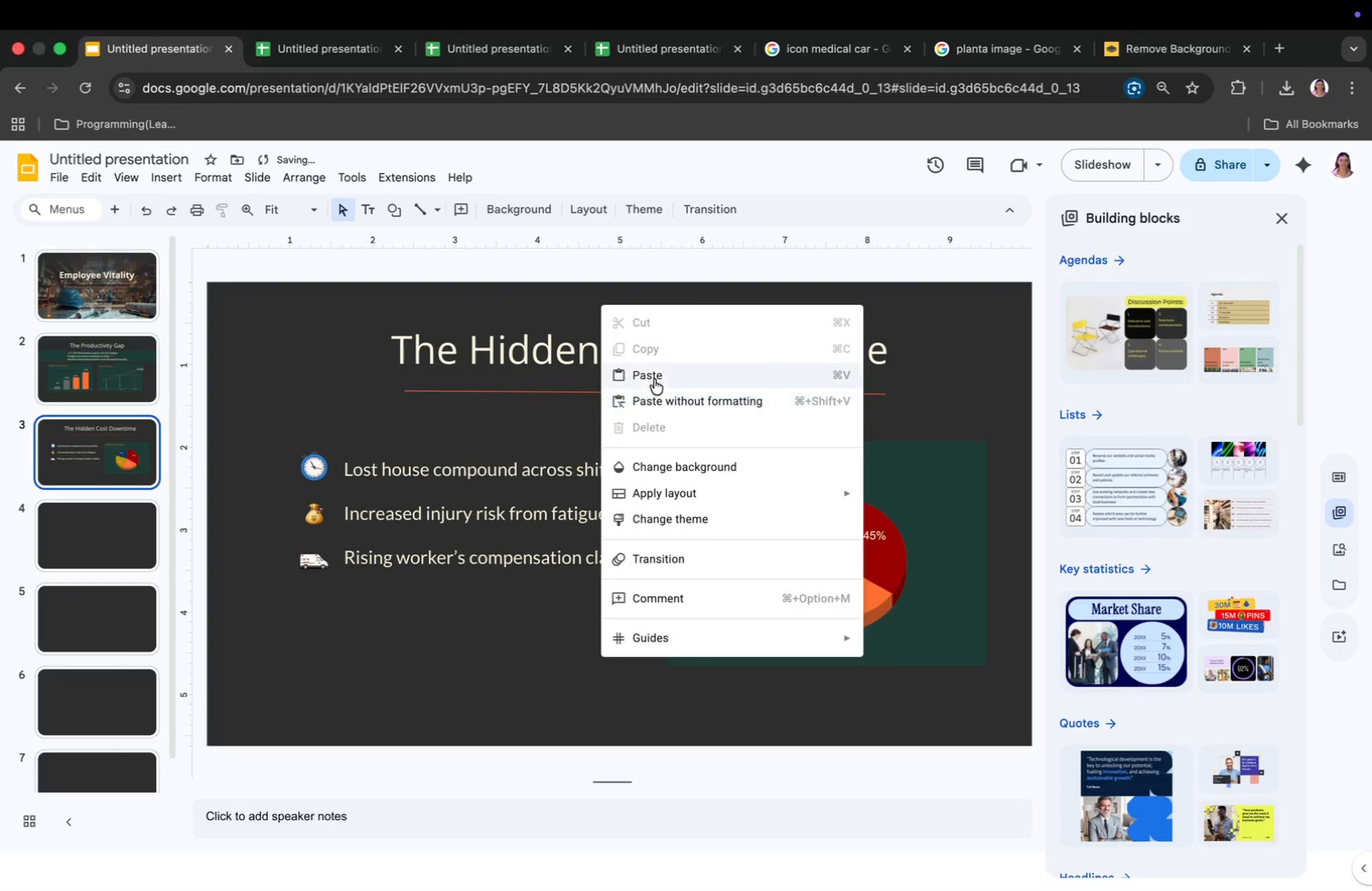 
left_click([654, 371])
 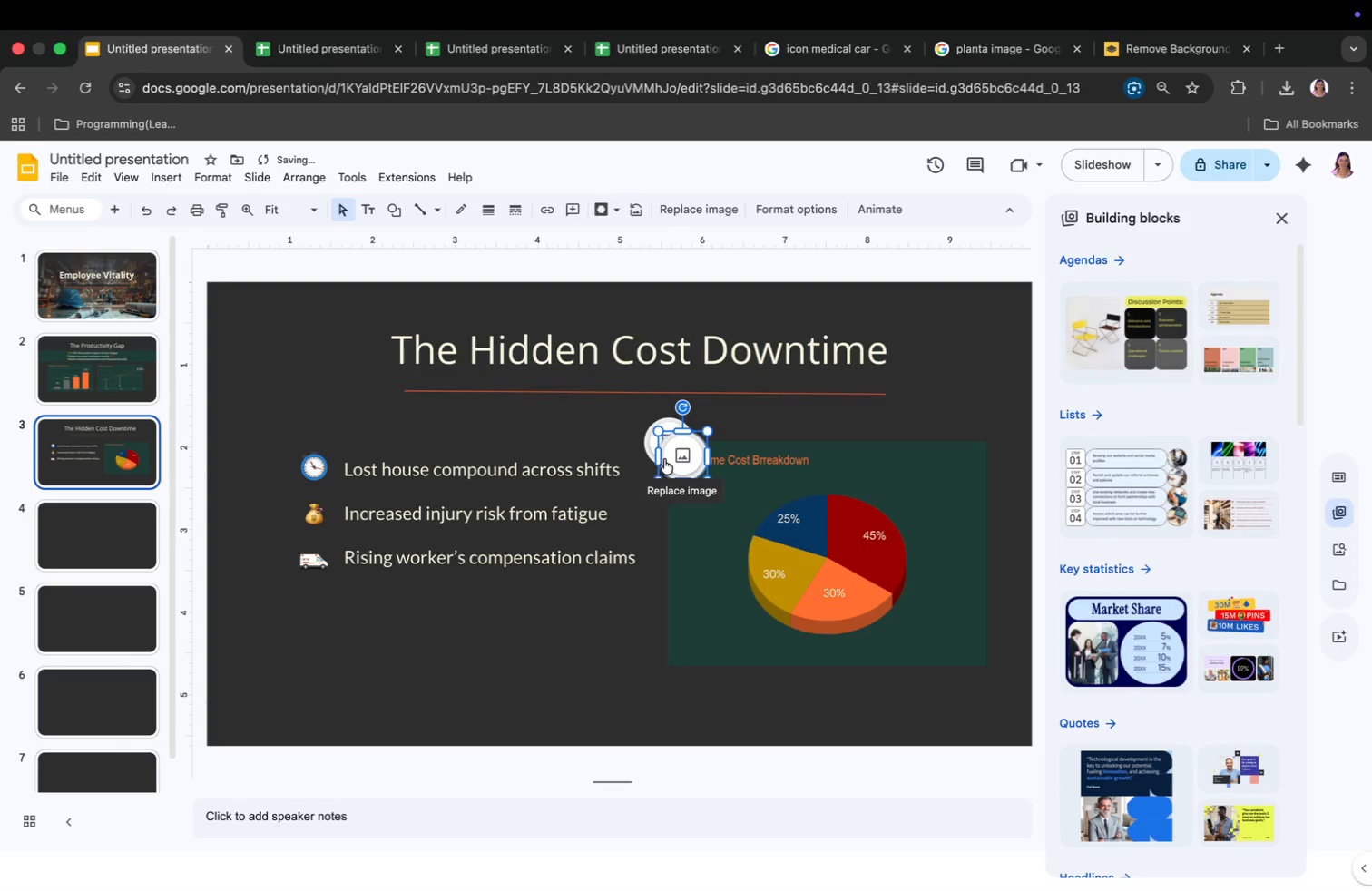 
left_click_drag(start_coordinate=[664, 459], to_coordinate=[858, 702])
 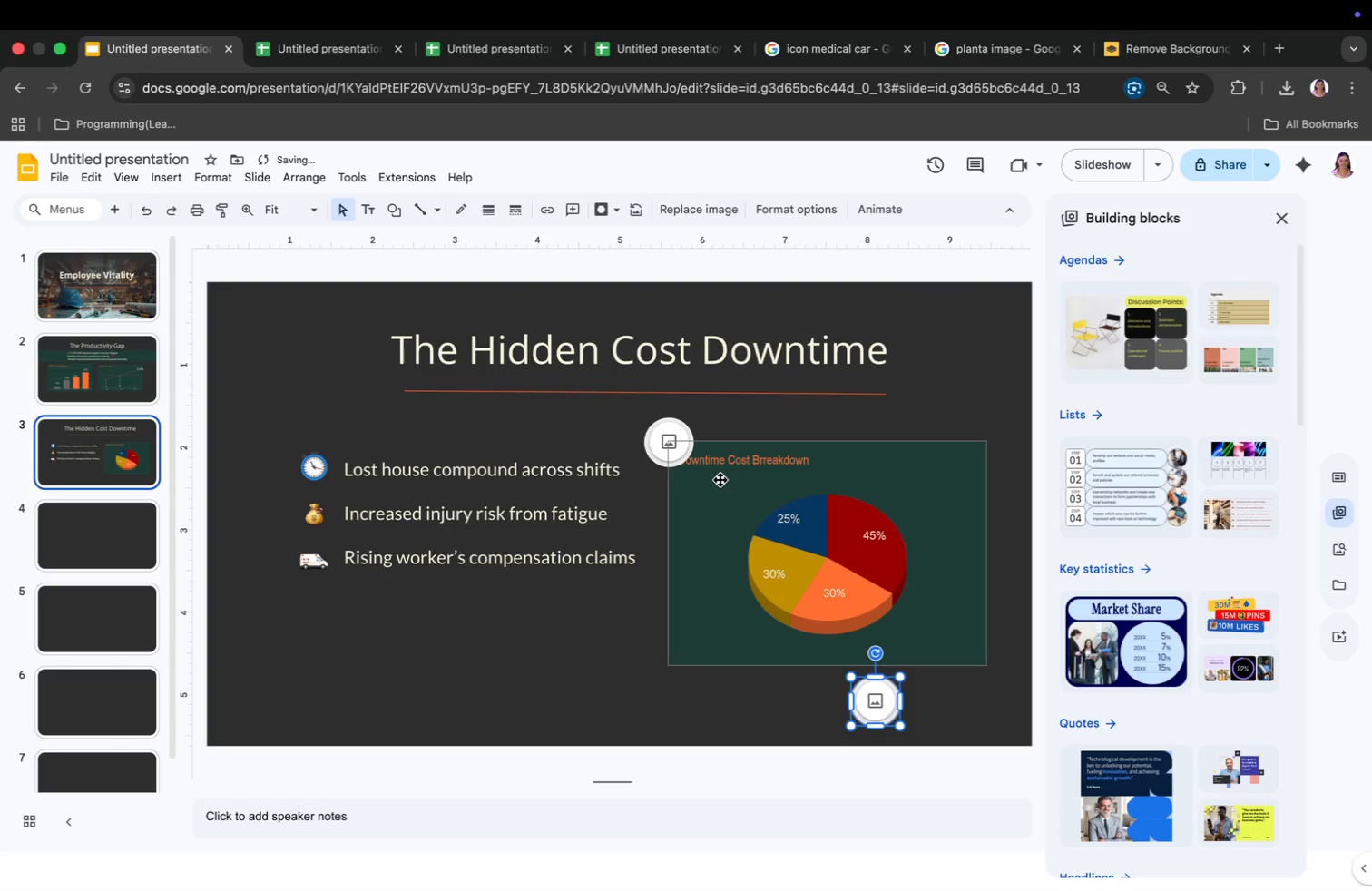 
left_click_drag(start_coordinate=[668, 446], to_coordinate=[708, 704])
 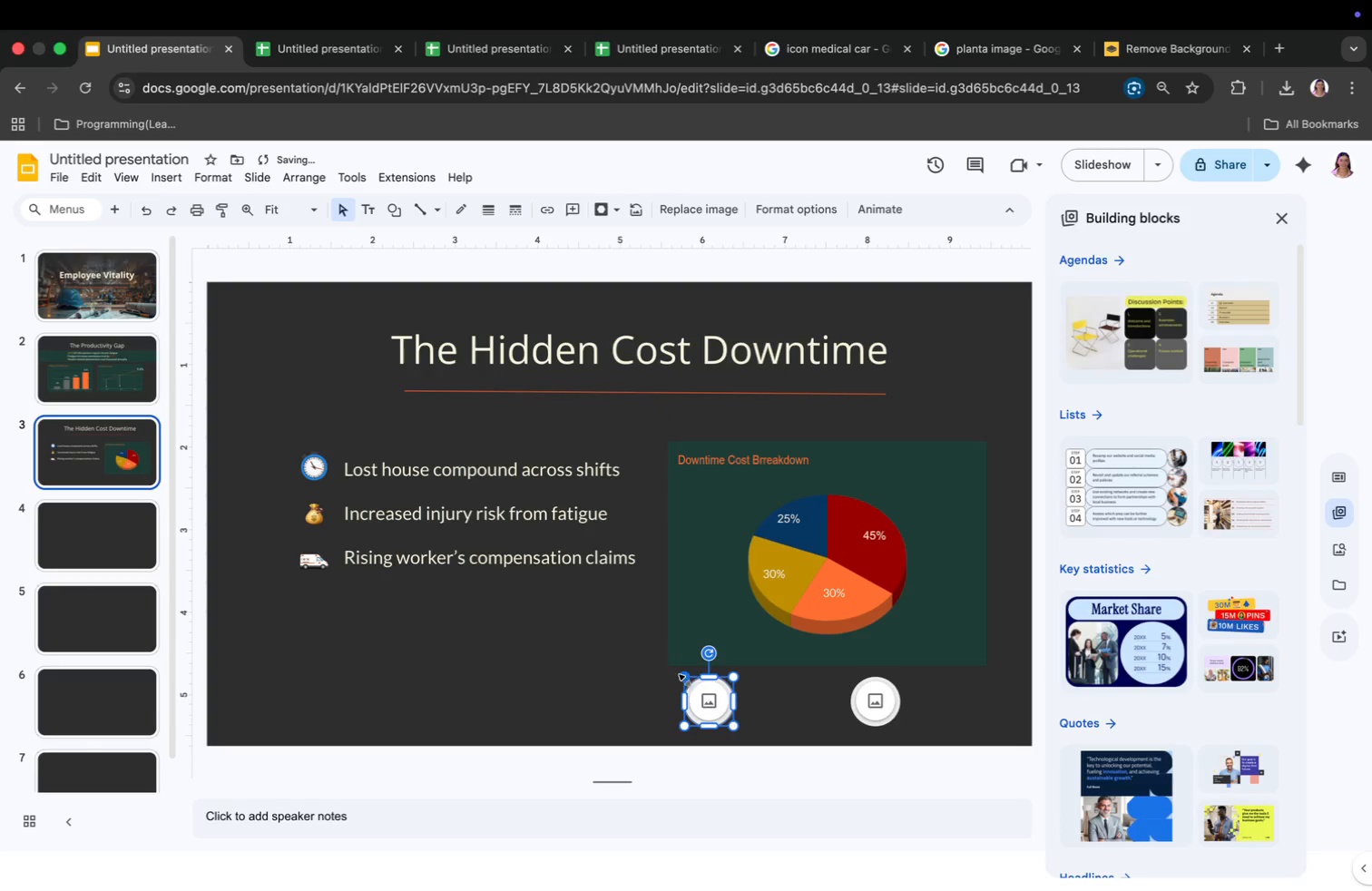 
left_click_drag(start_coordinate=[684, 678], to_coordinate=[692, 688])
 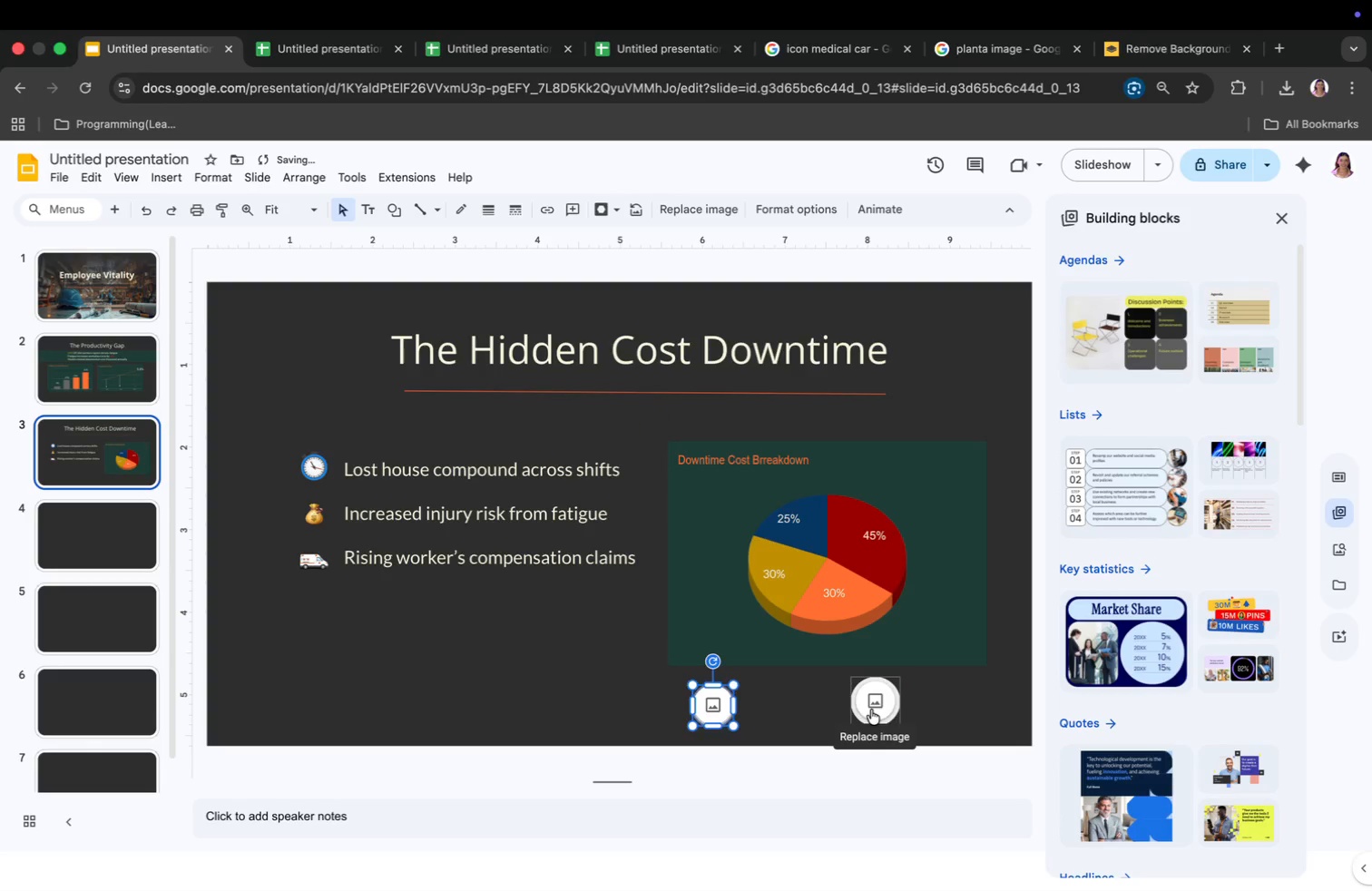 
left_click([877, 709])
 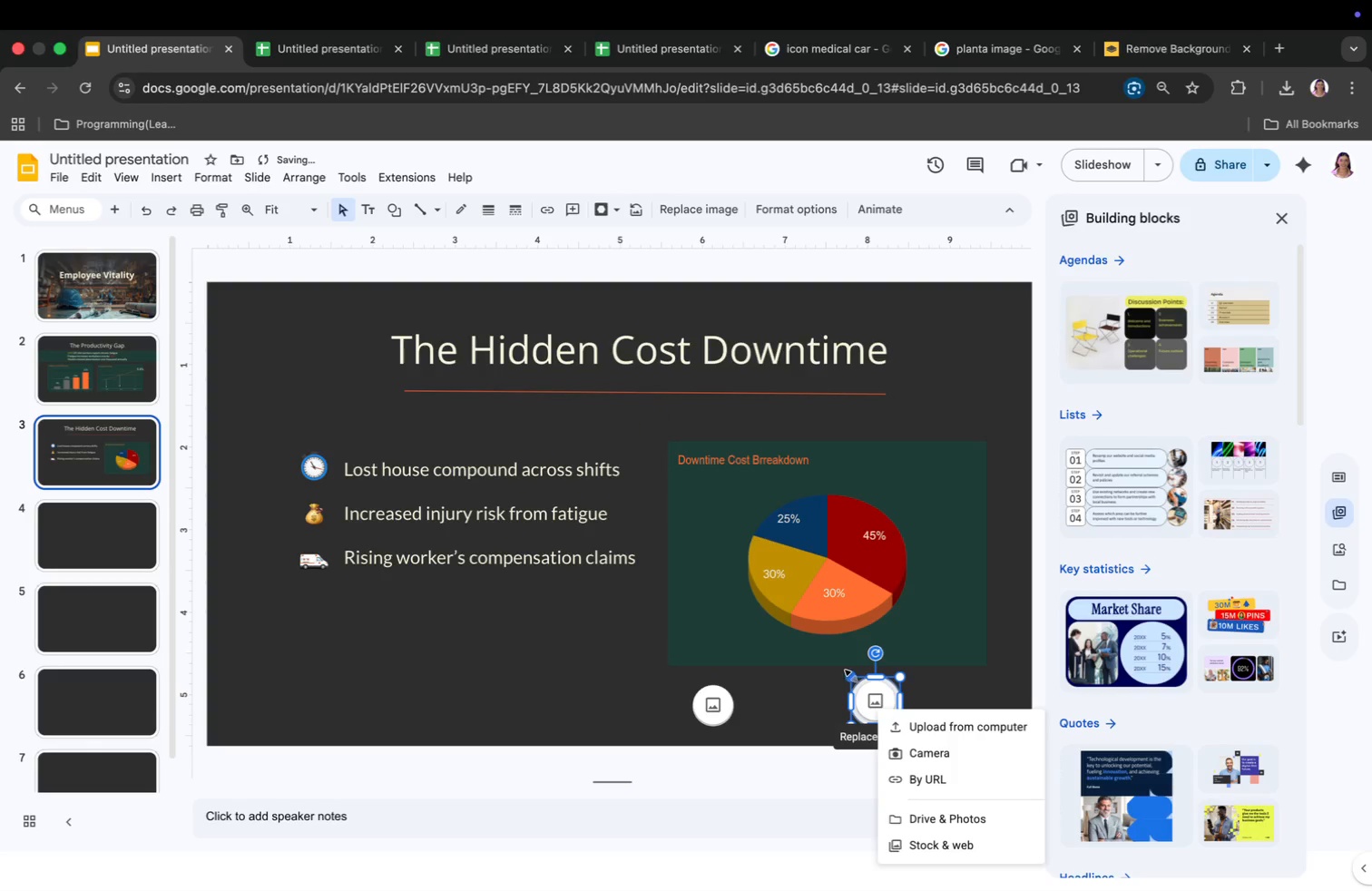 
left_click_drag(start_coordinate=[851, 676], to_coordinate=[858, 689])
 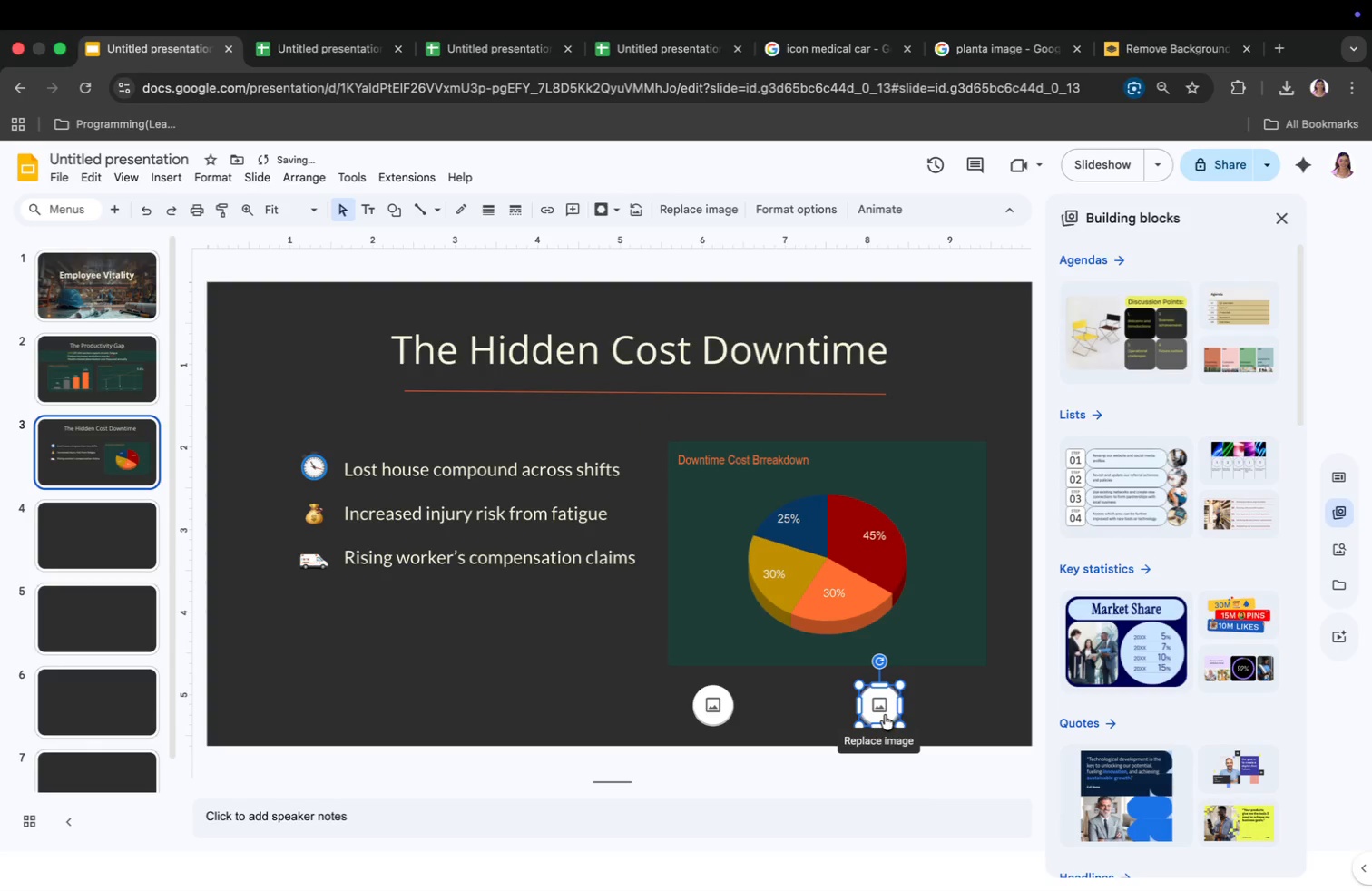 
left_click([885, 711])
 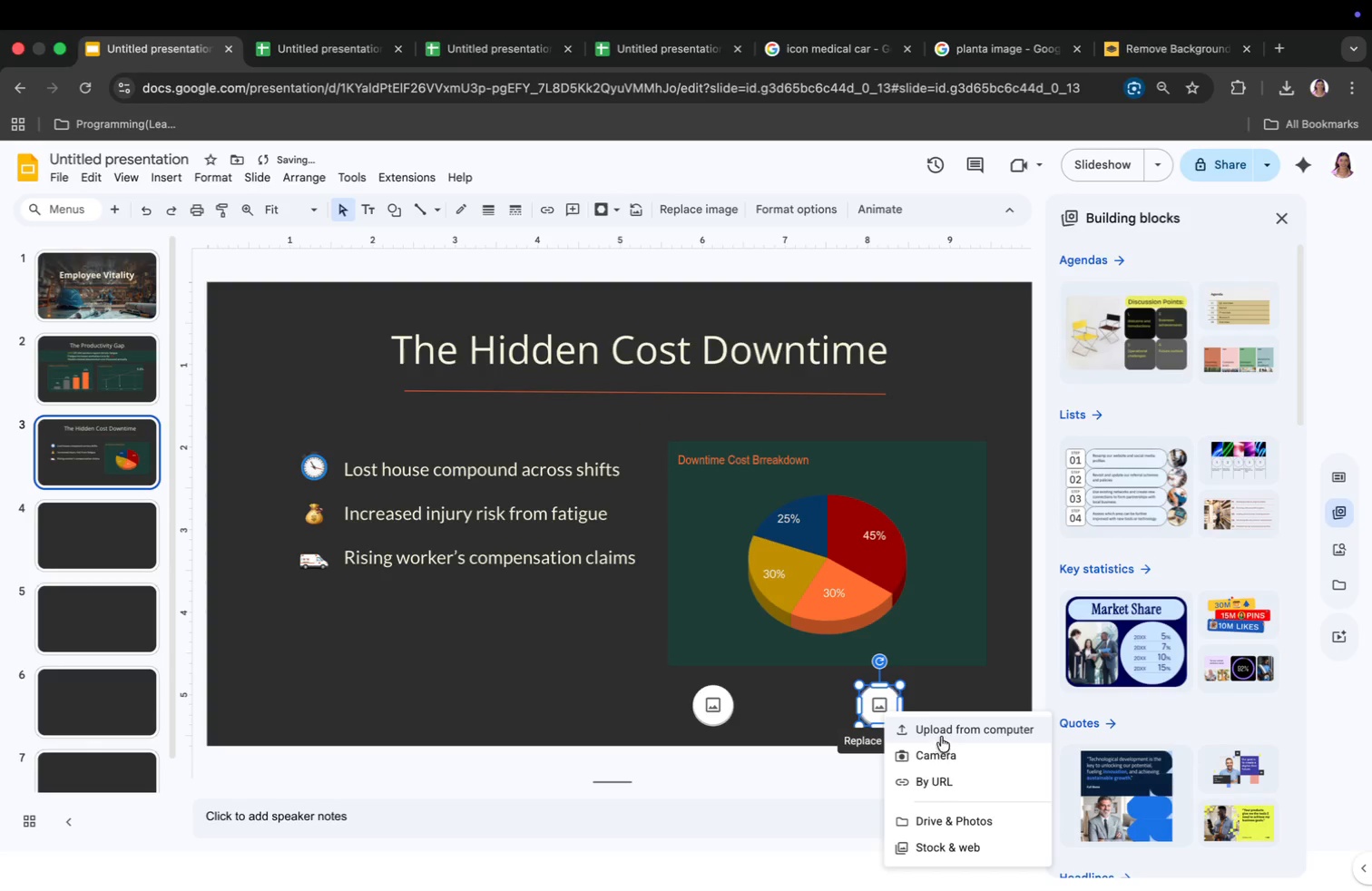 
left_click([942, 733])
 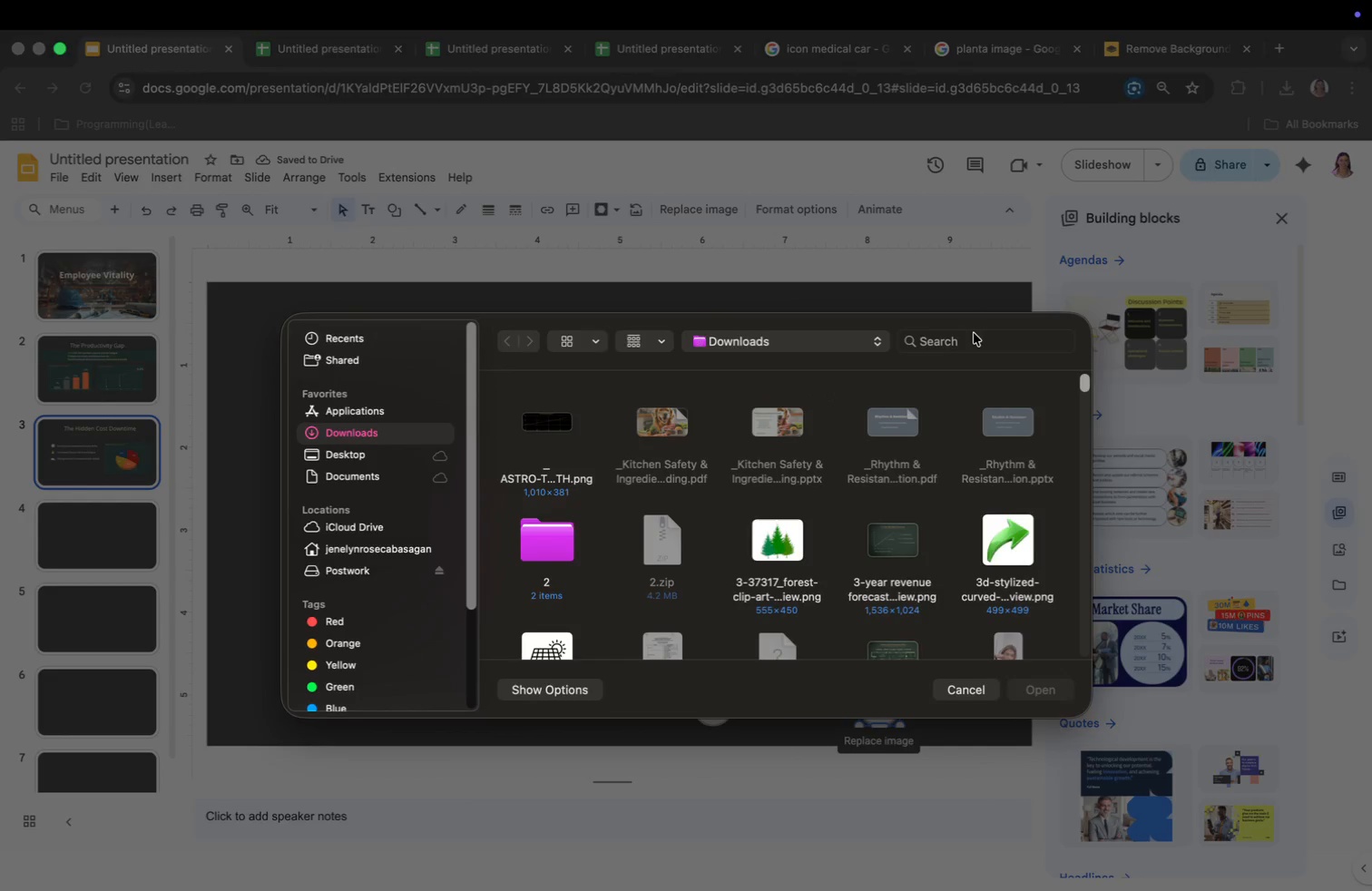 
left_click([975, 344])
 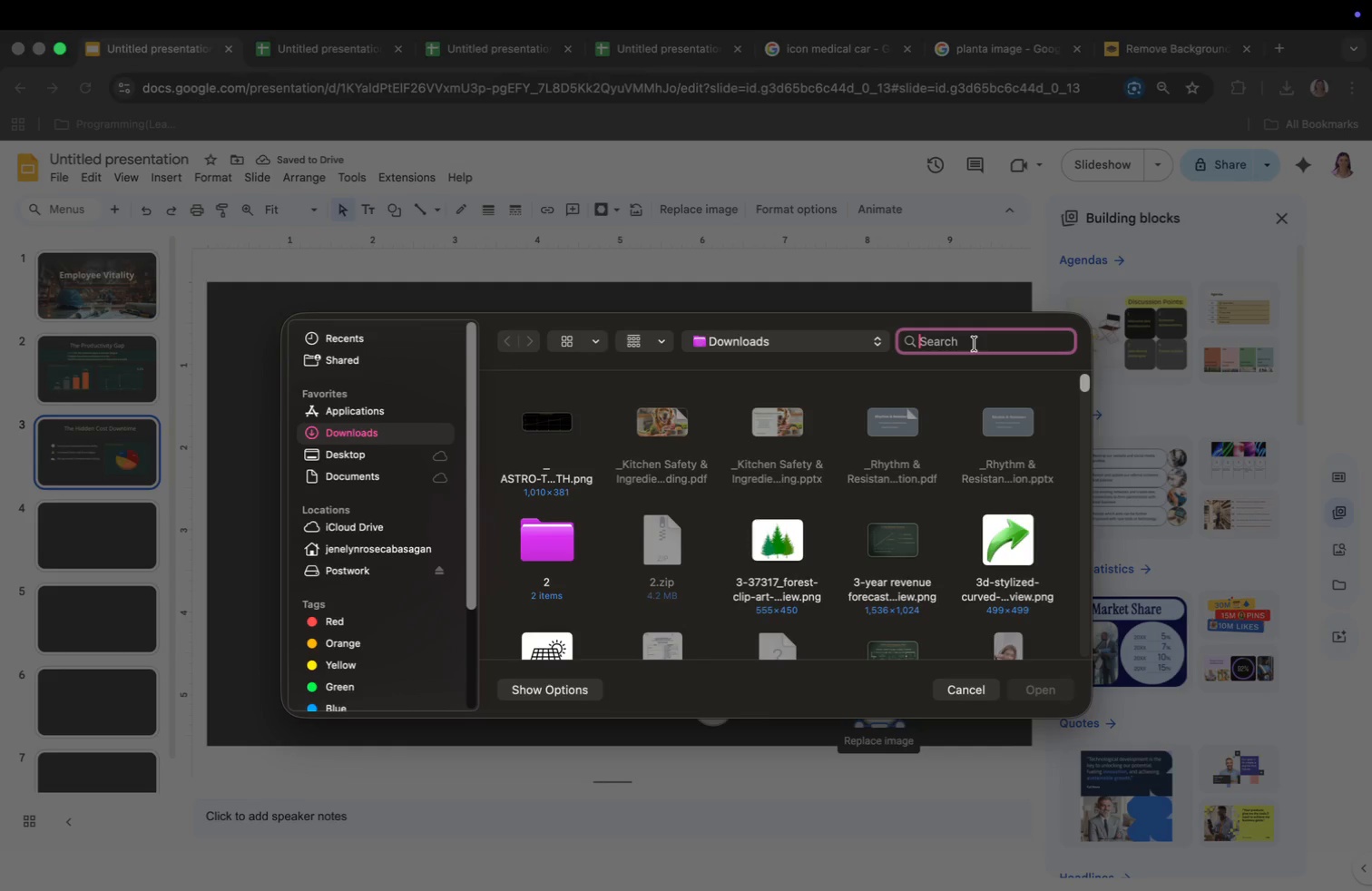 
type(re)
 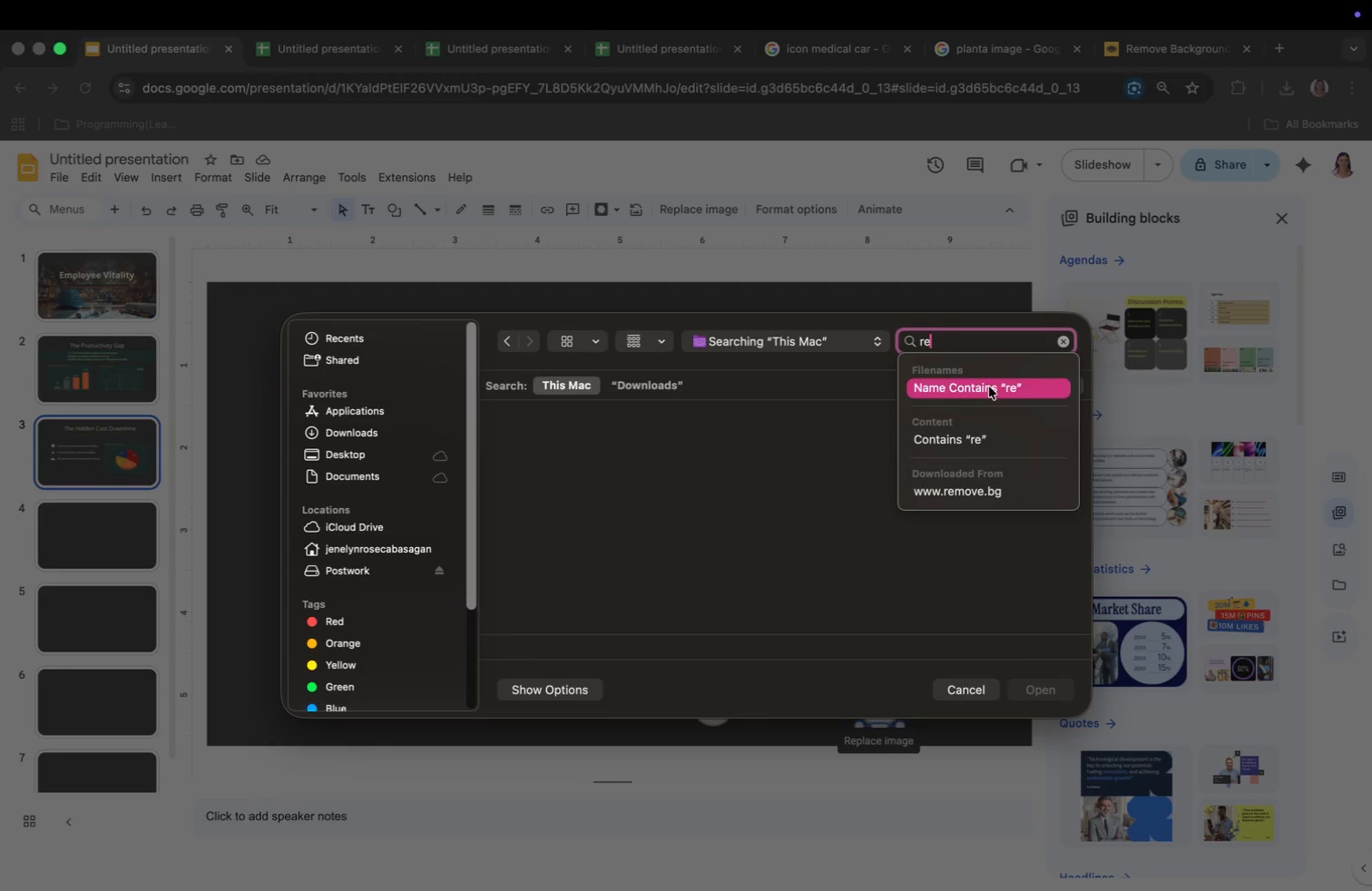 
type(mo)
 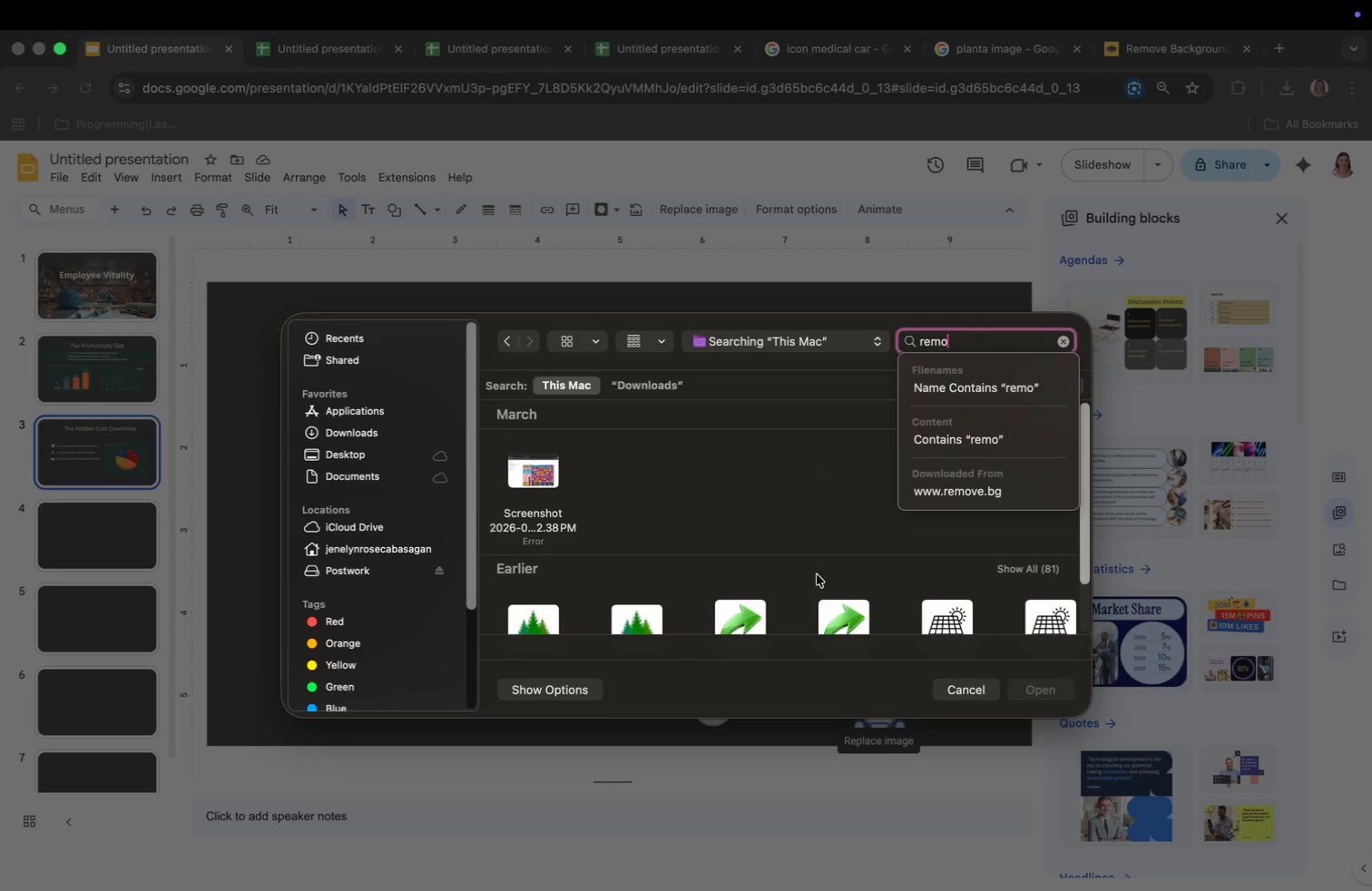 
scroll: coordinate [816, 573], scroll_direction: down, amount: 92.0
 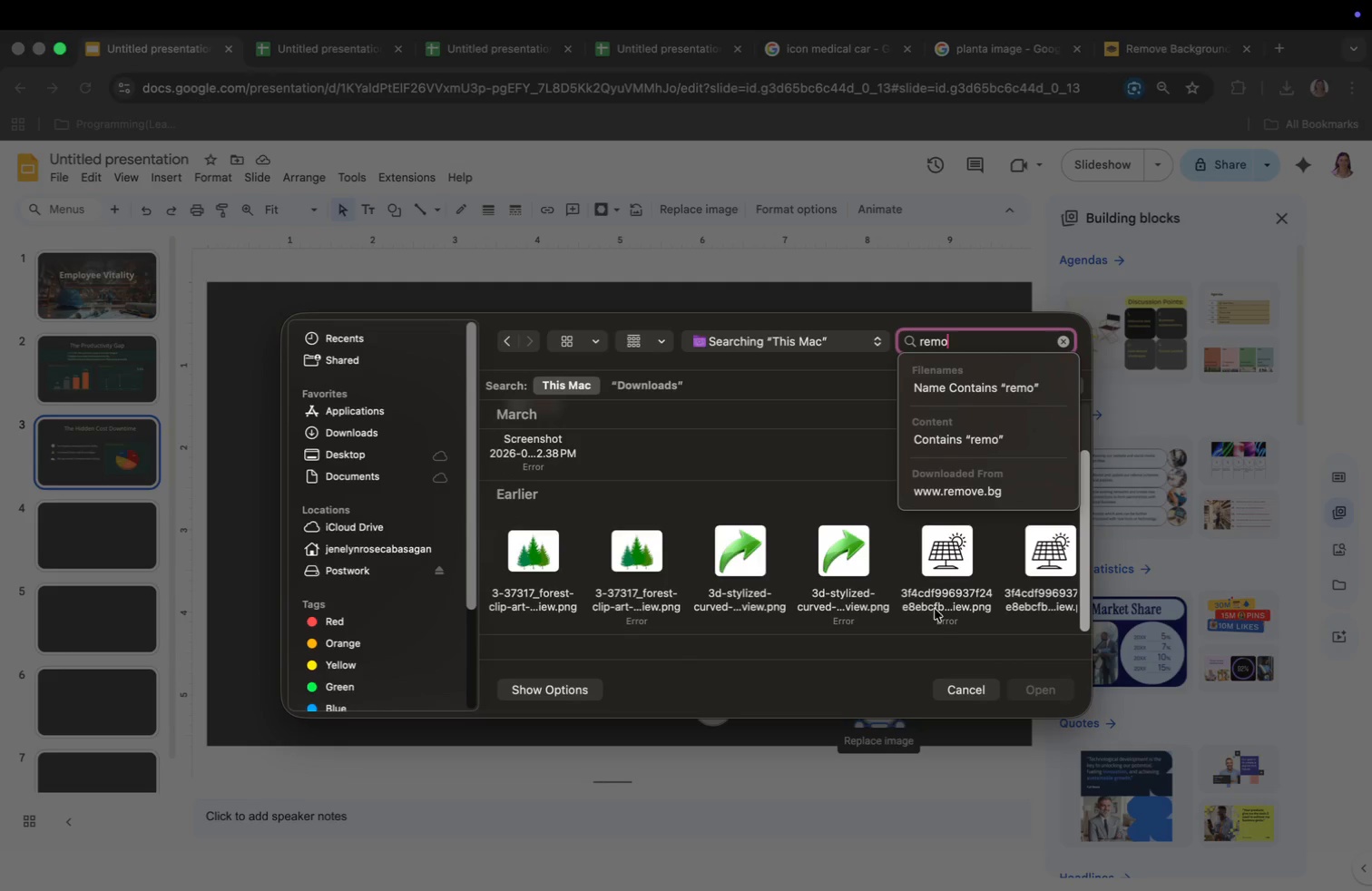 
key(Backspace)
key(Backspace)
key(Backspace)
key(Backspace)
key(Backspace)
type(remo)
 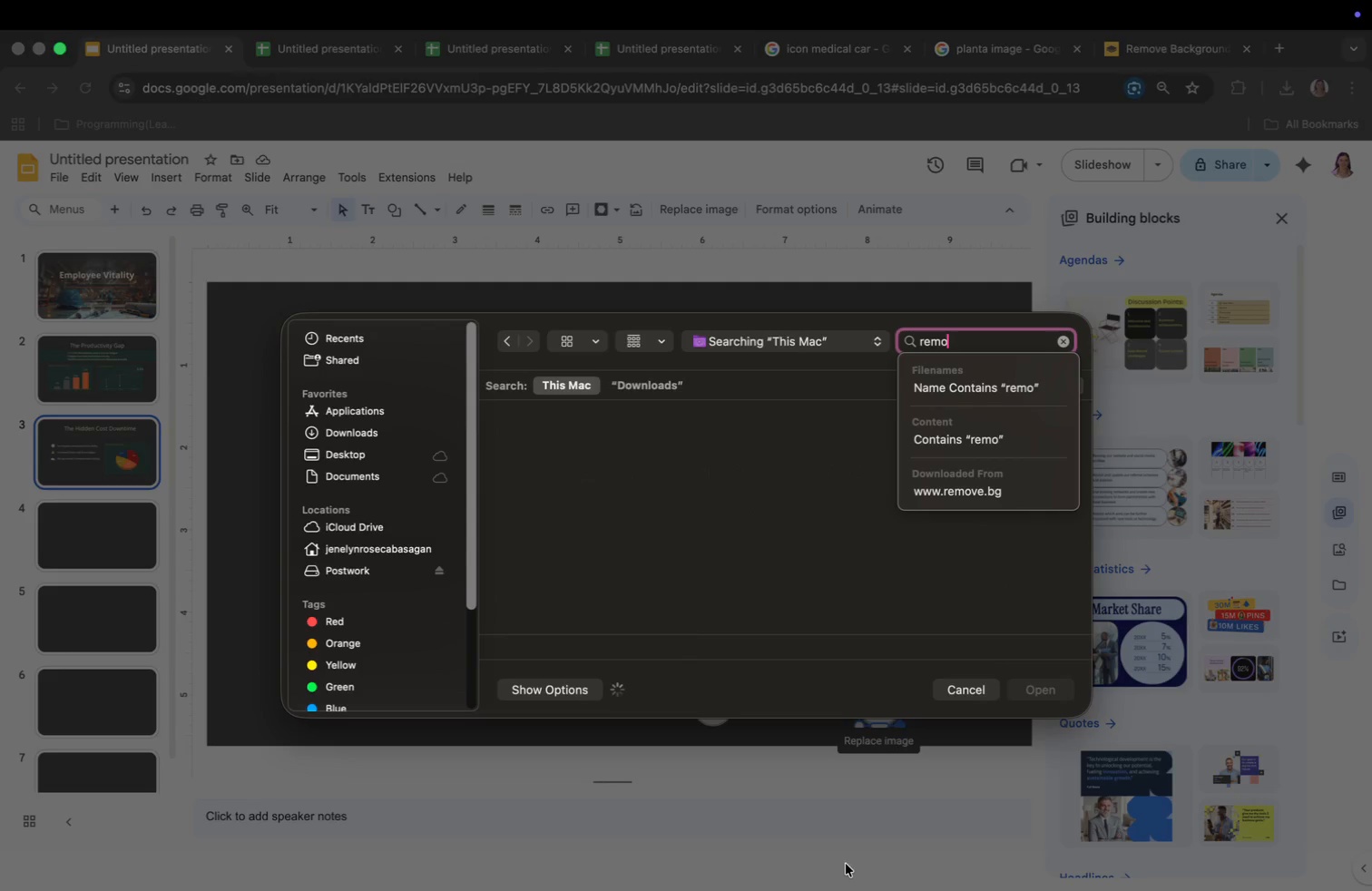 
scroll: coordinate [820, 580], scroll_direction: down, amount: 238.0
 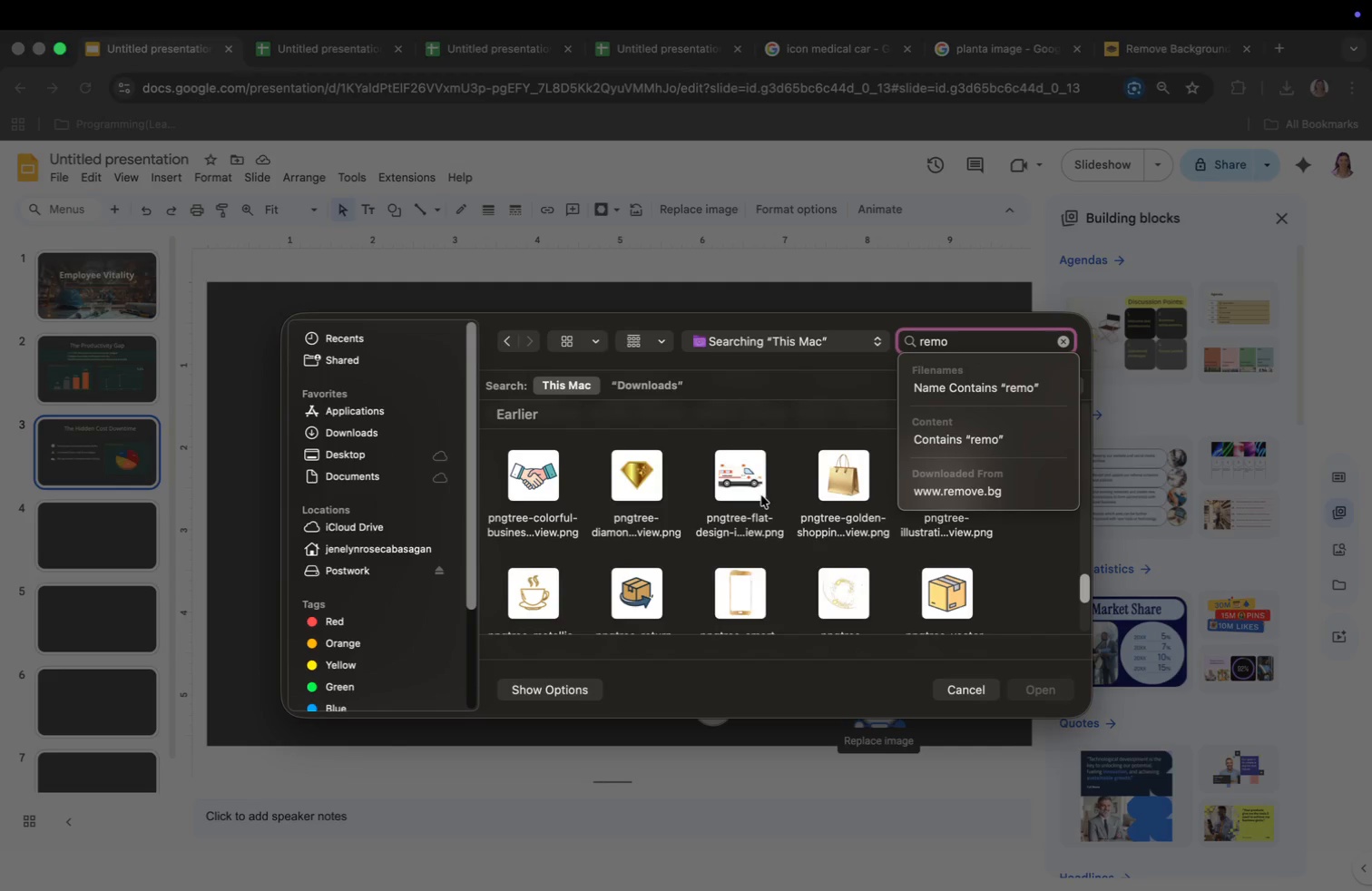 
left_click([759, 487])
 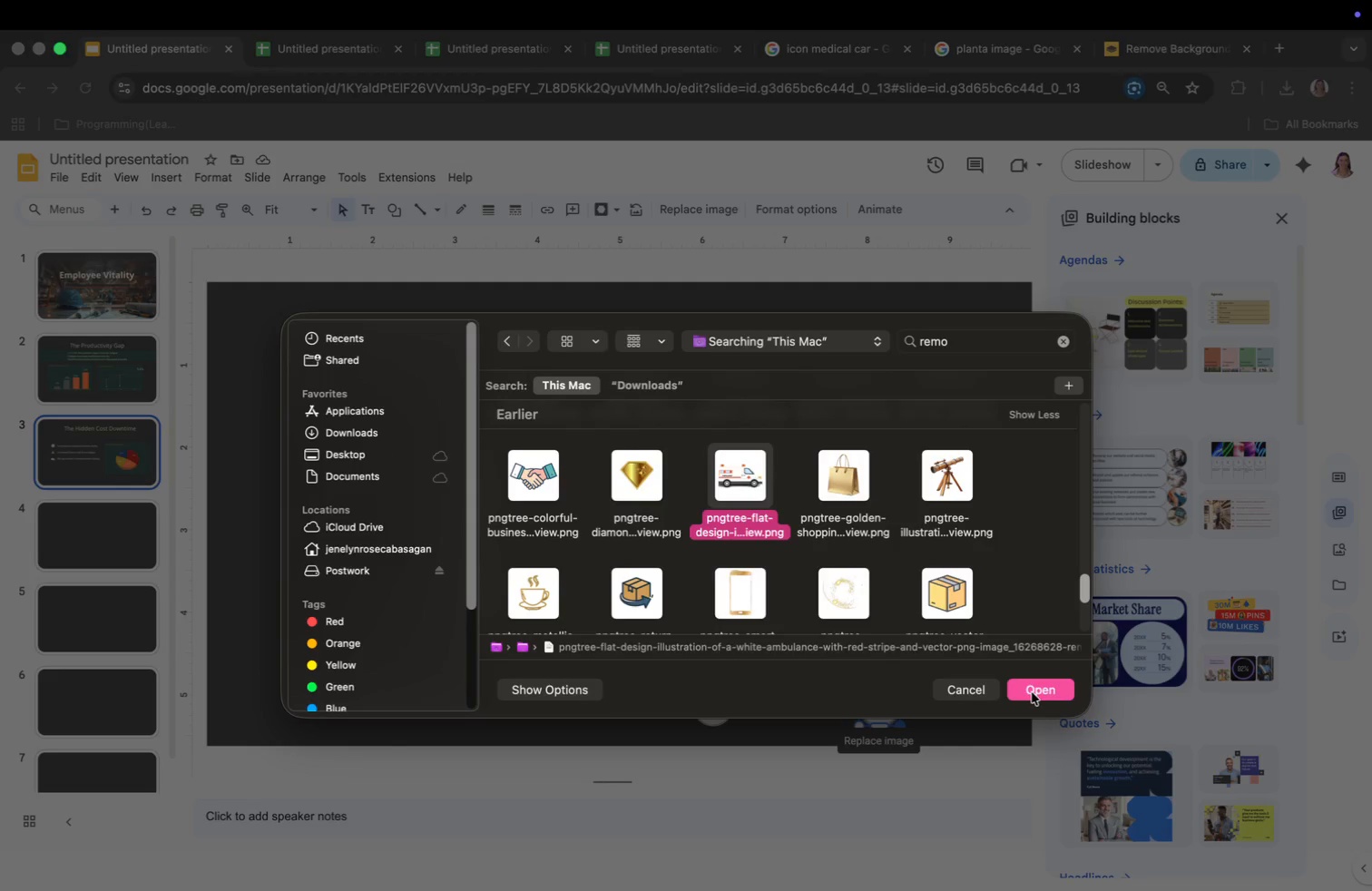 
left_click([1032, 683])
 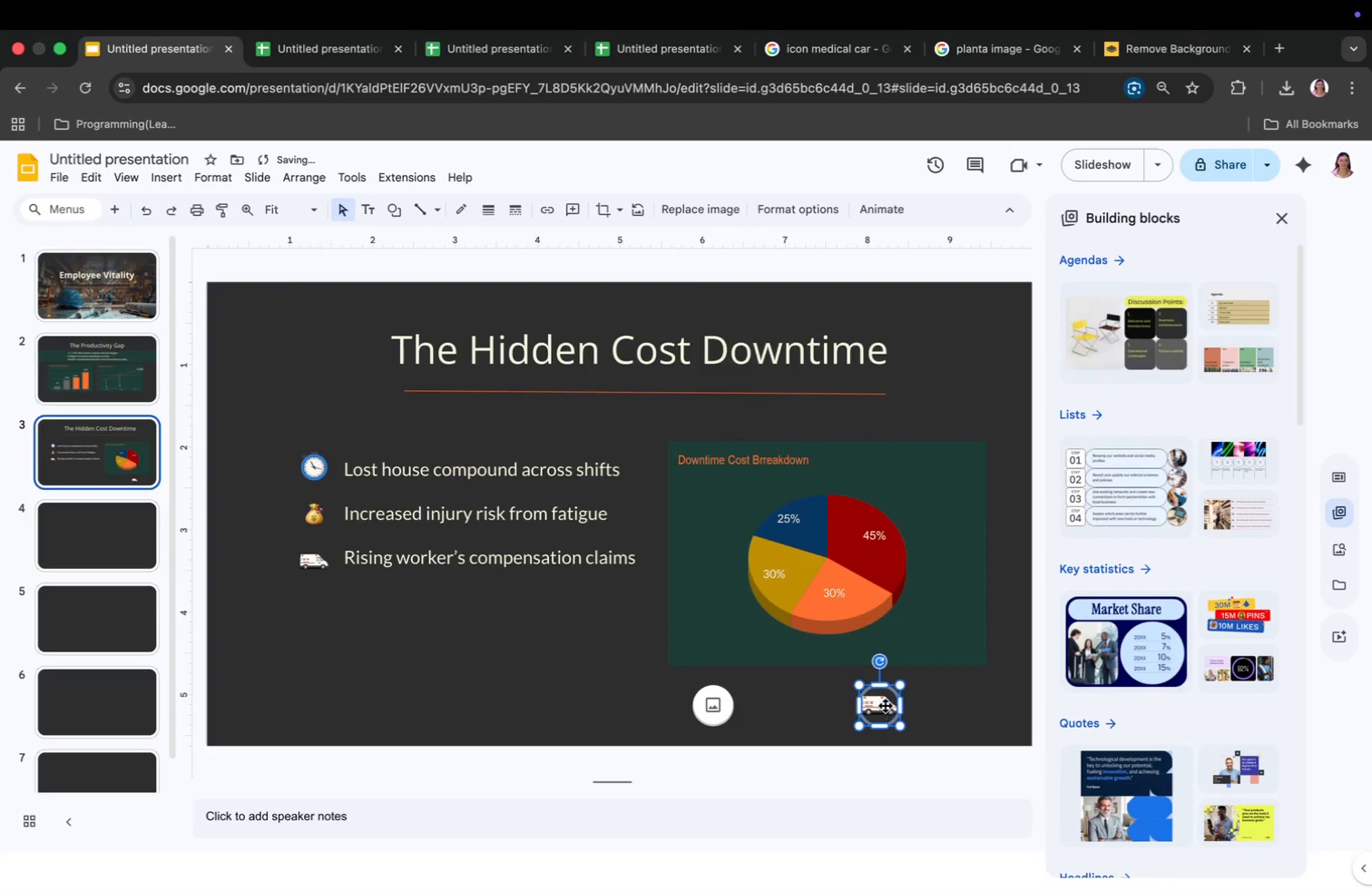 
left_click_drag(start_coordinate=[883, 700], to_coordinate=[975, 696])
 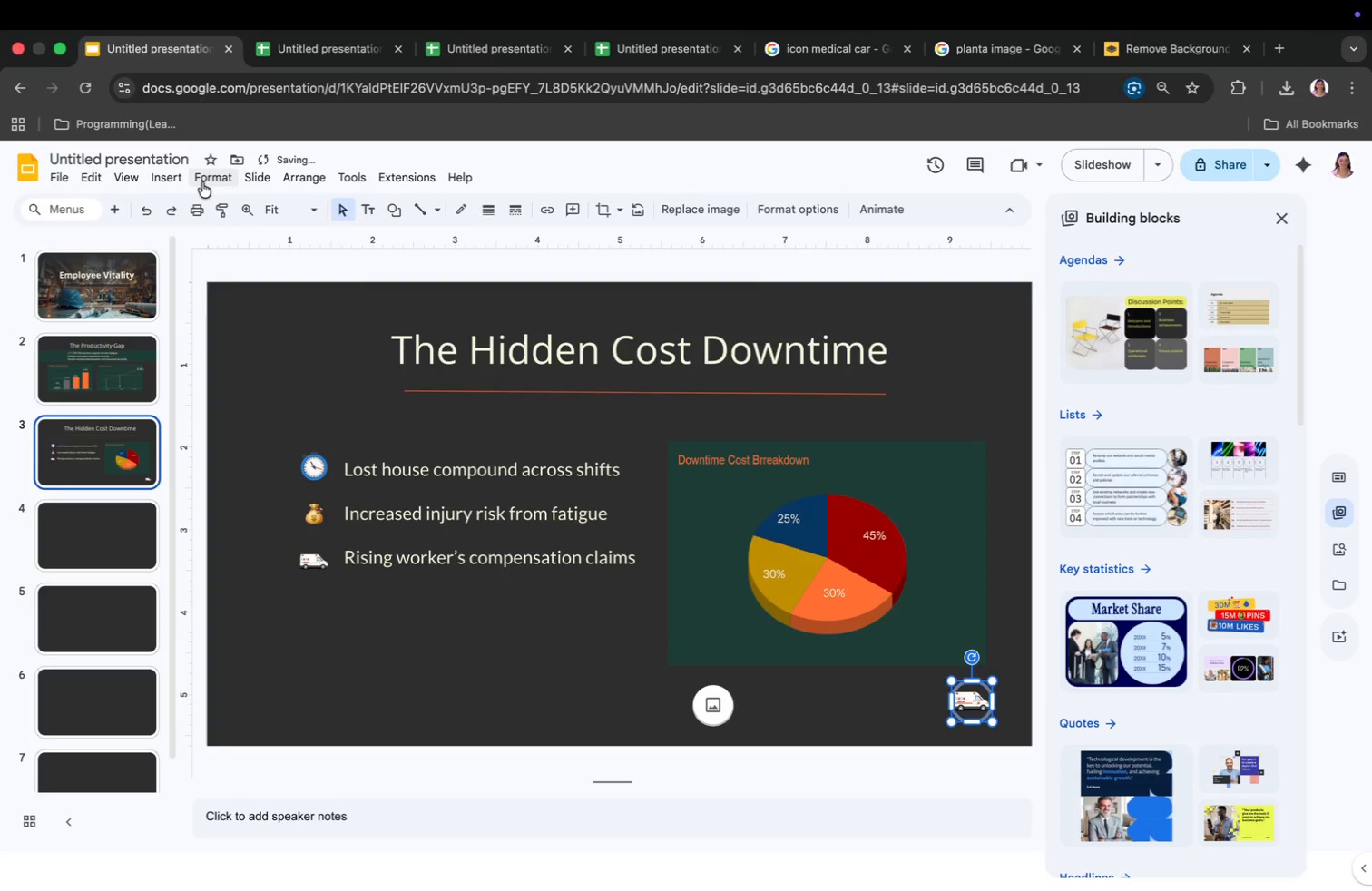 
left_click_drag(start_coordinate=[171, 179], to_coordinate=[171, 184])
 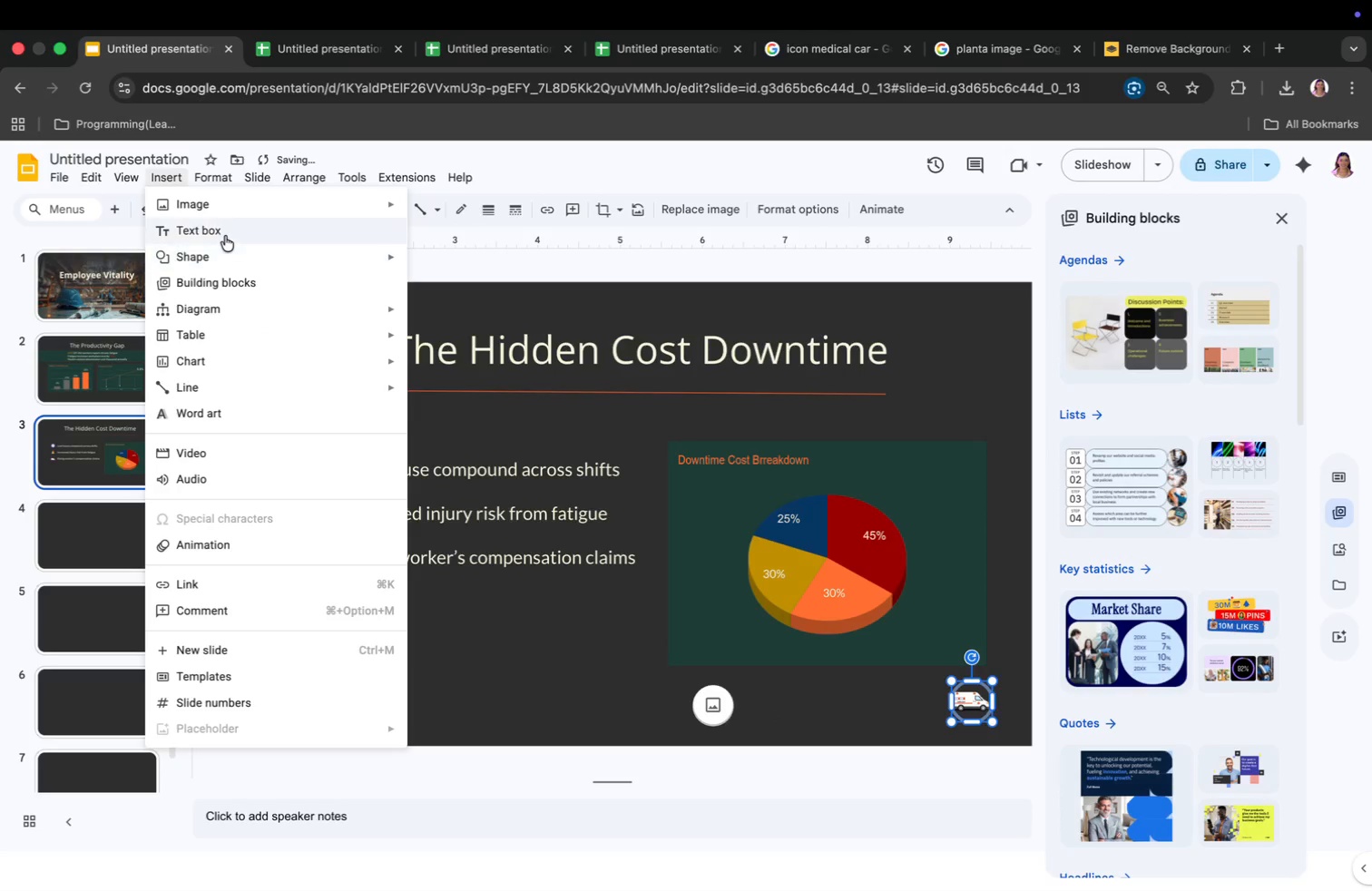 
left_click([224, 230])
 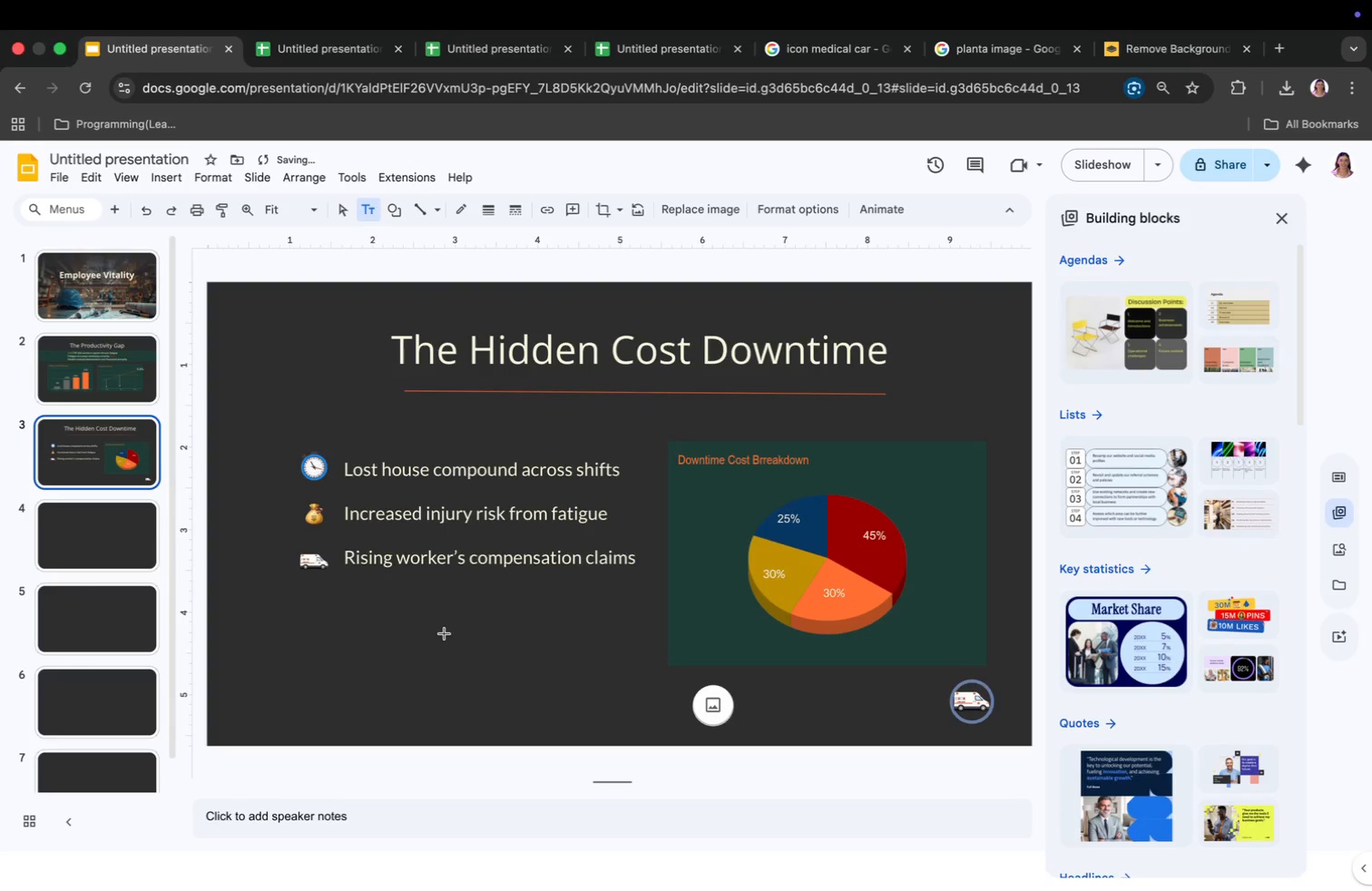 
left_click([444, 634])
 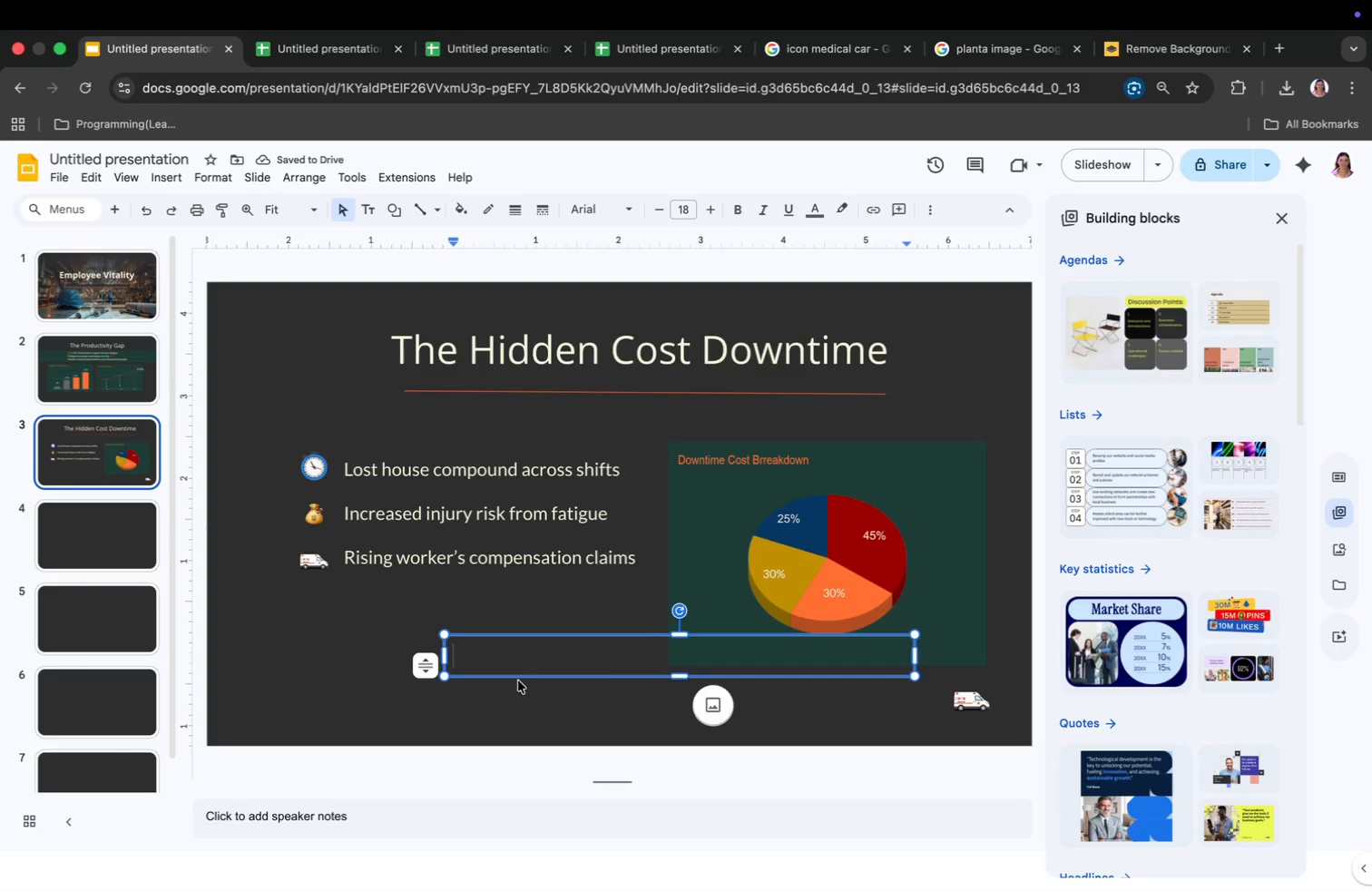 
right_click([522, 657])
 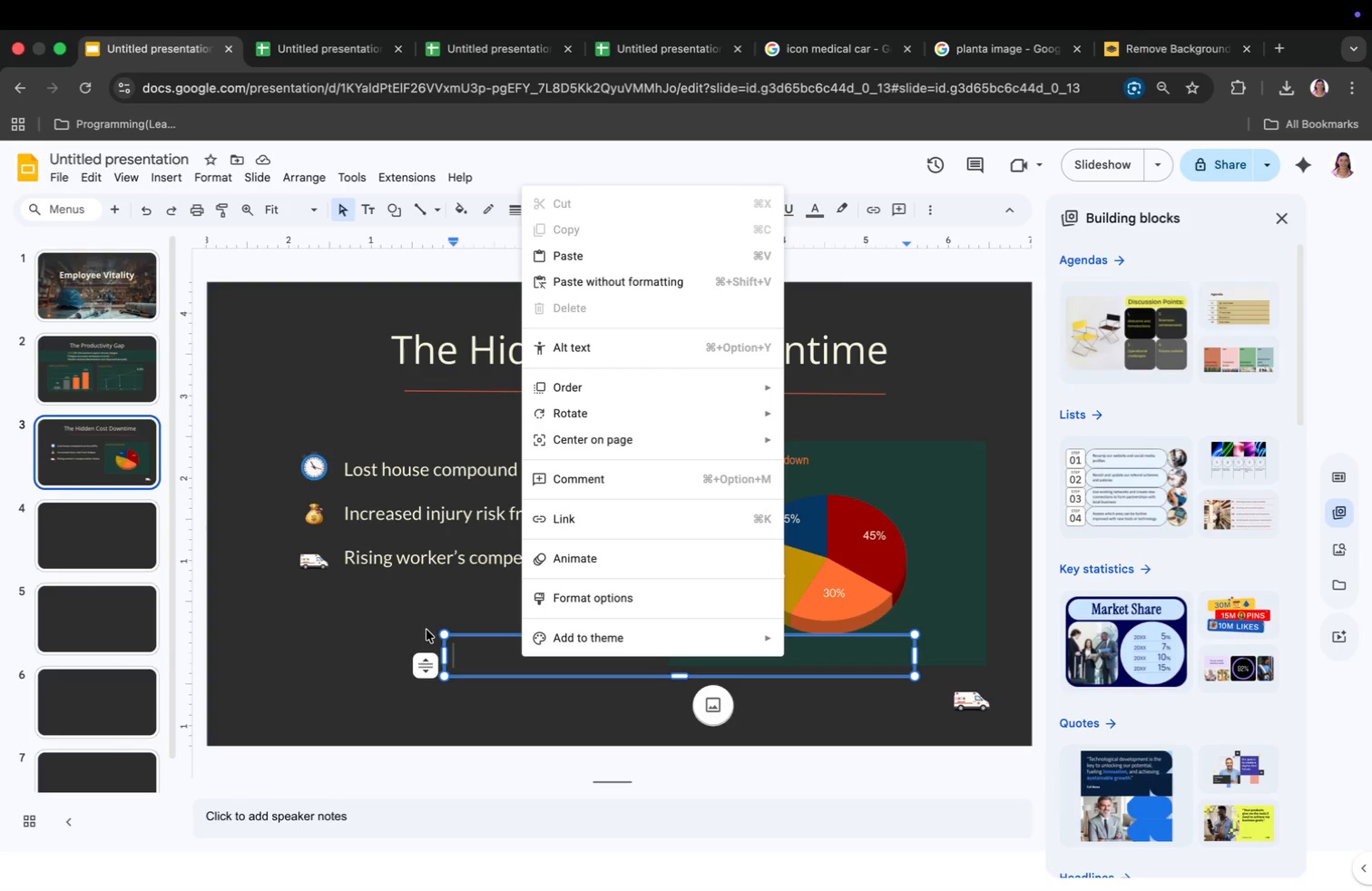 
left_click([405, 632])
 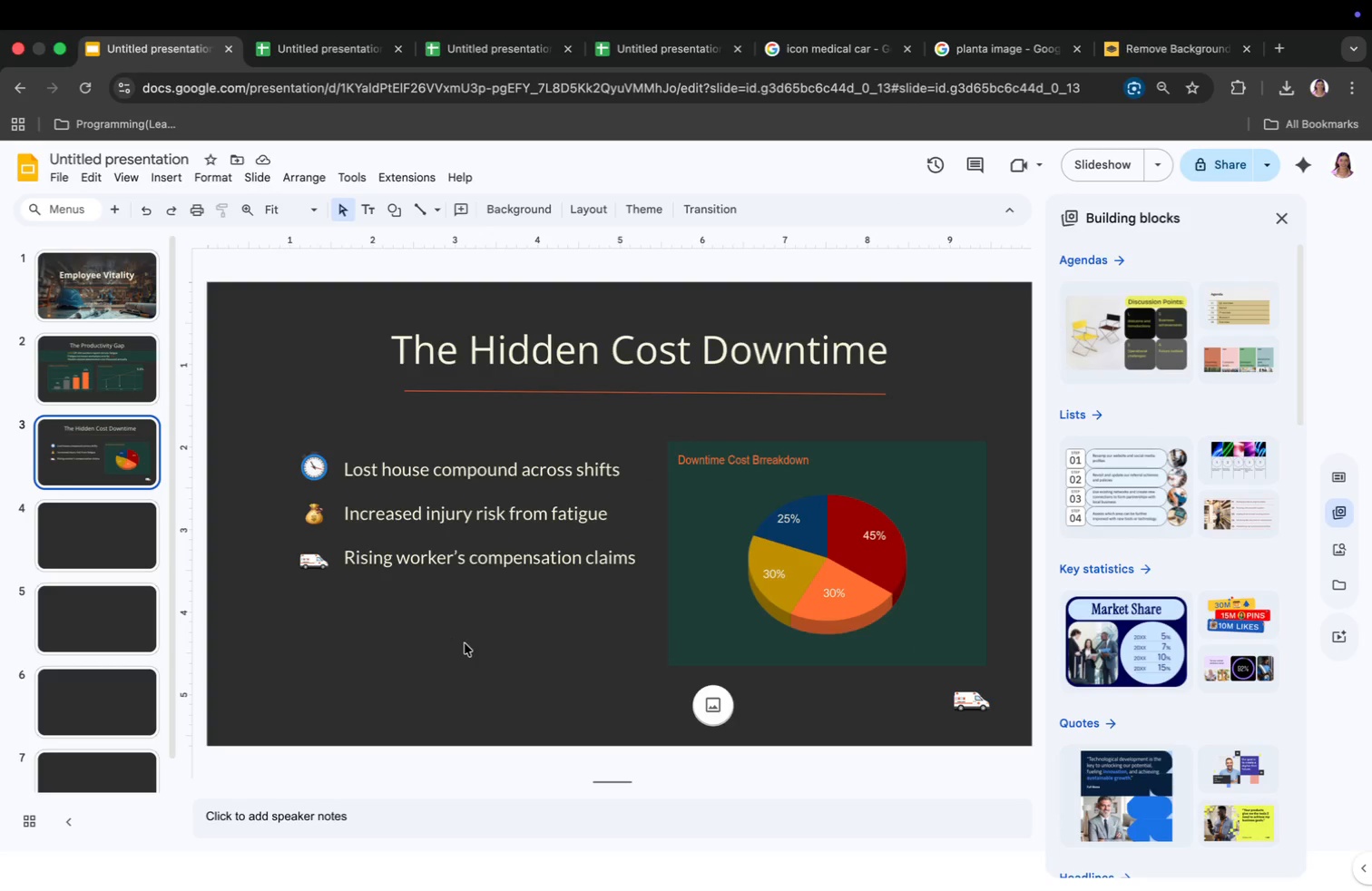 
left_click([466, 646])
 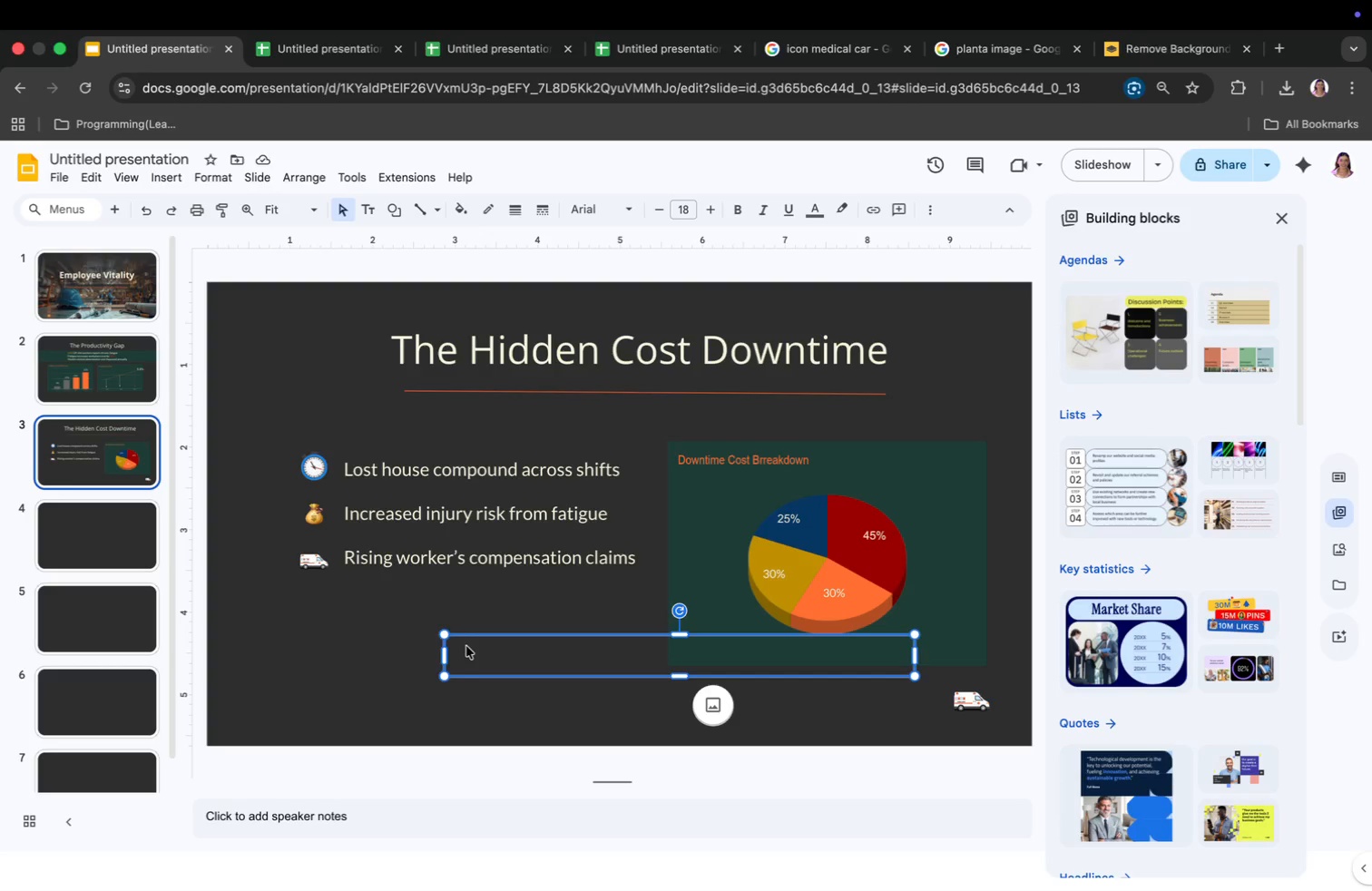 
key(Meta+C)
 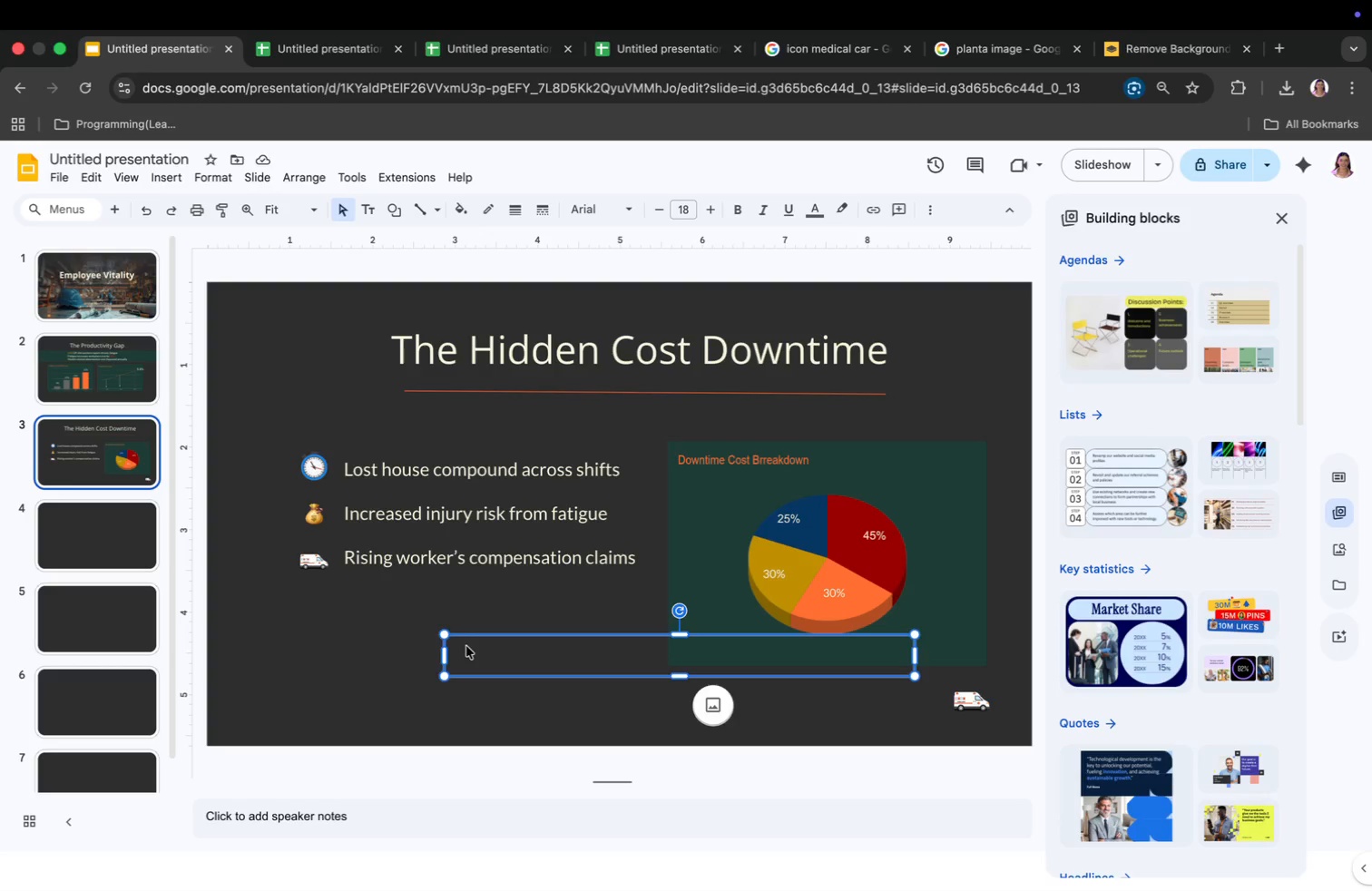 
key(Meta+V)
 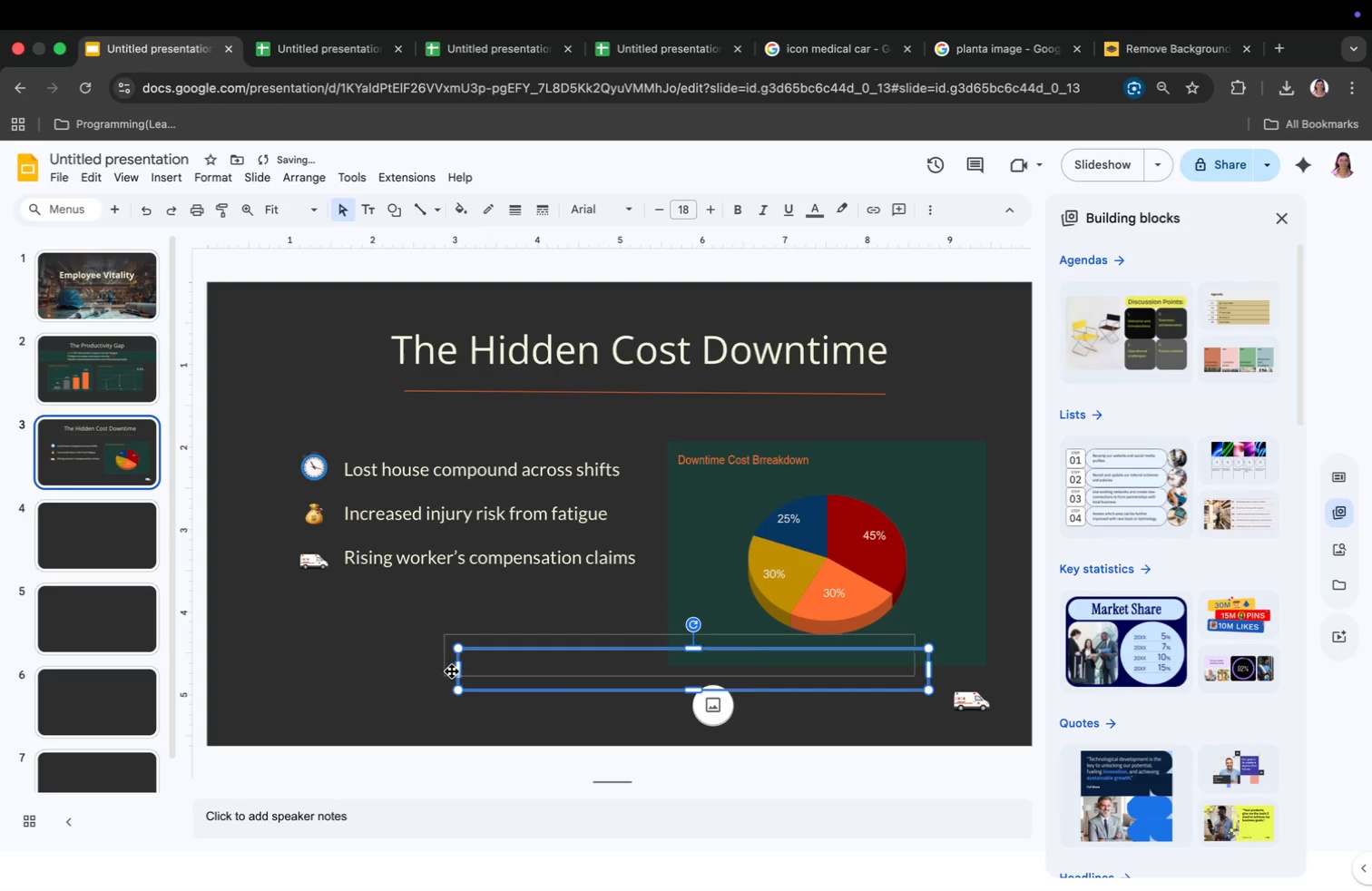 
left_click([452, 671])
 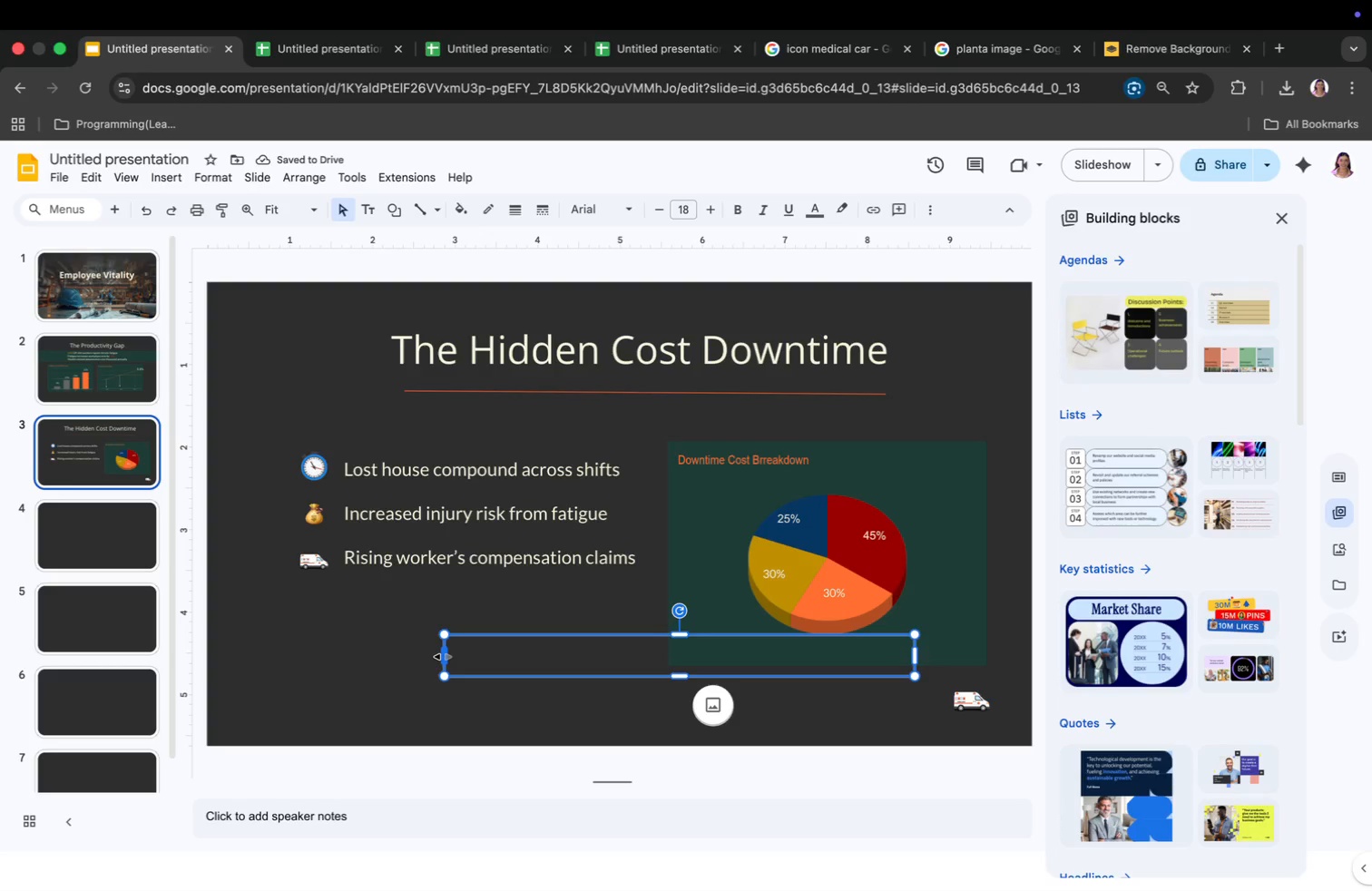 
left_click_drag(start_coordinate=[443, 656], to_coordinate=[743, 664])
 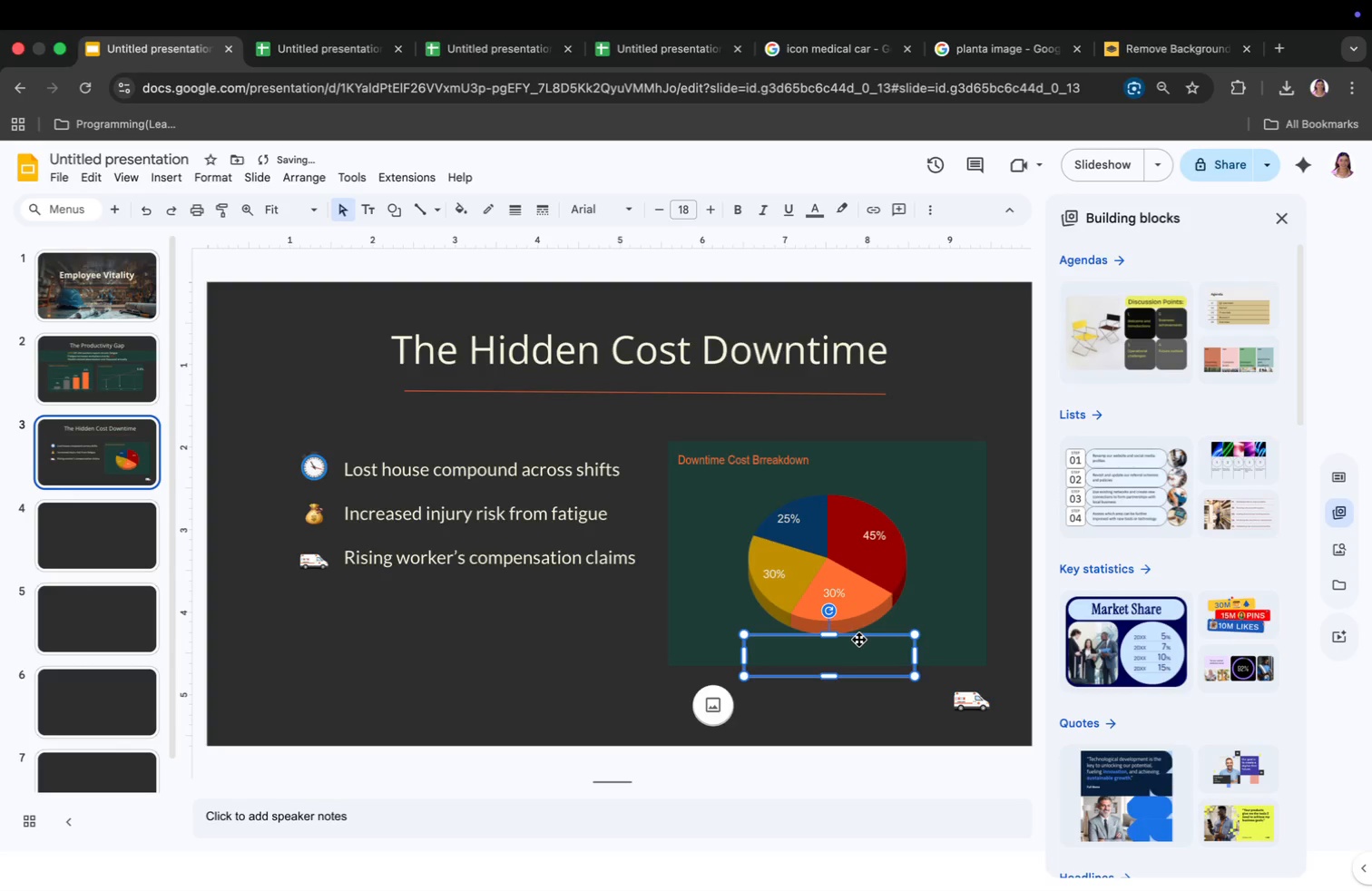 
left_click_drag(start_coordinate=[859, 639], to_coordinate=[880, 680])
 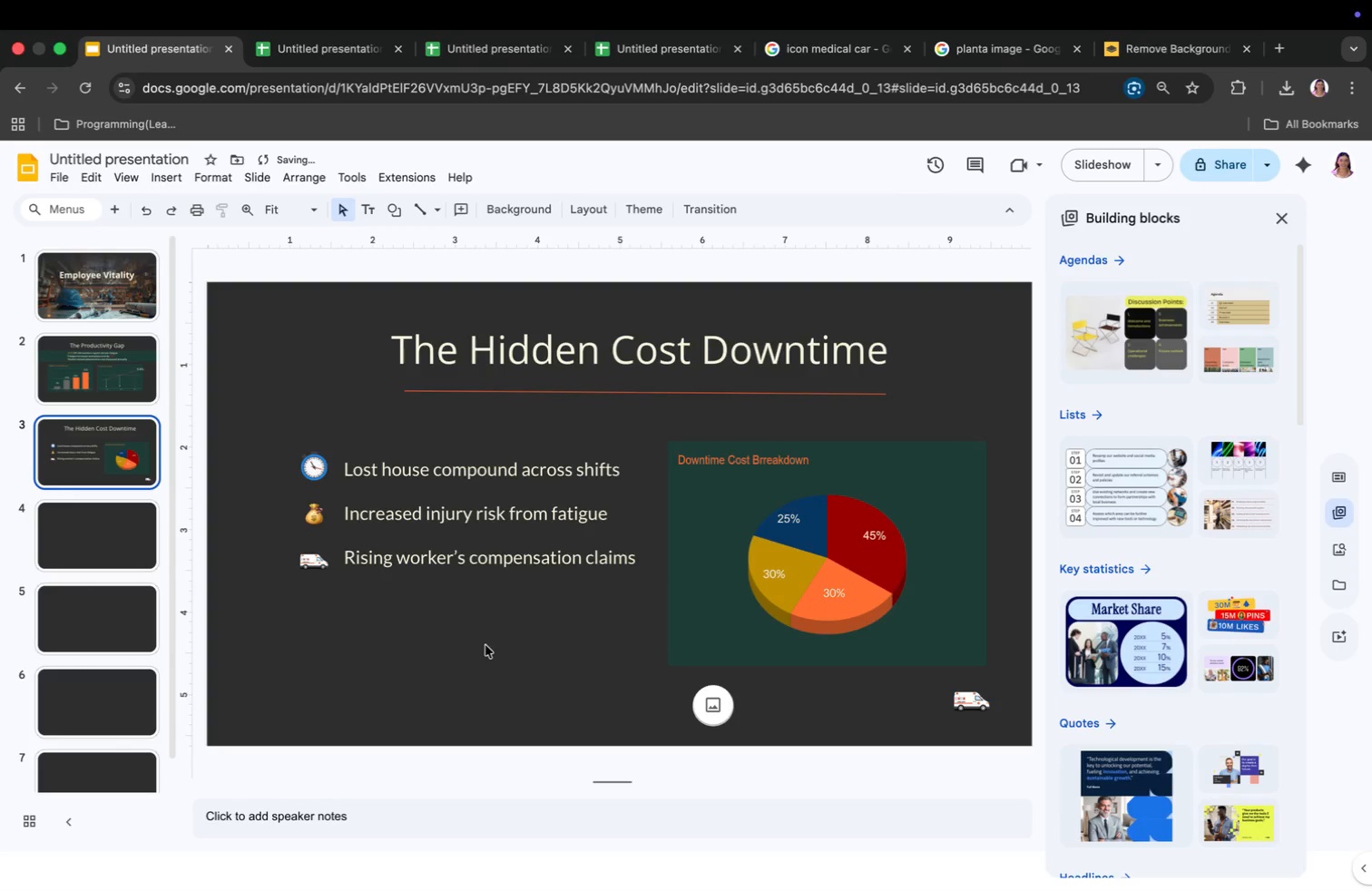 
left_click([487, 659])
 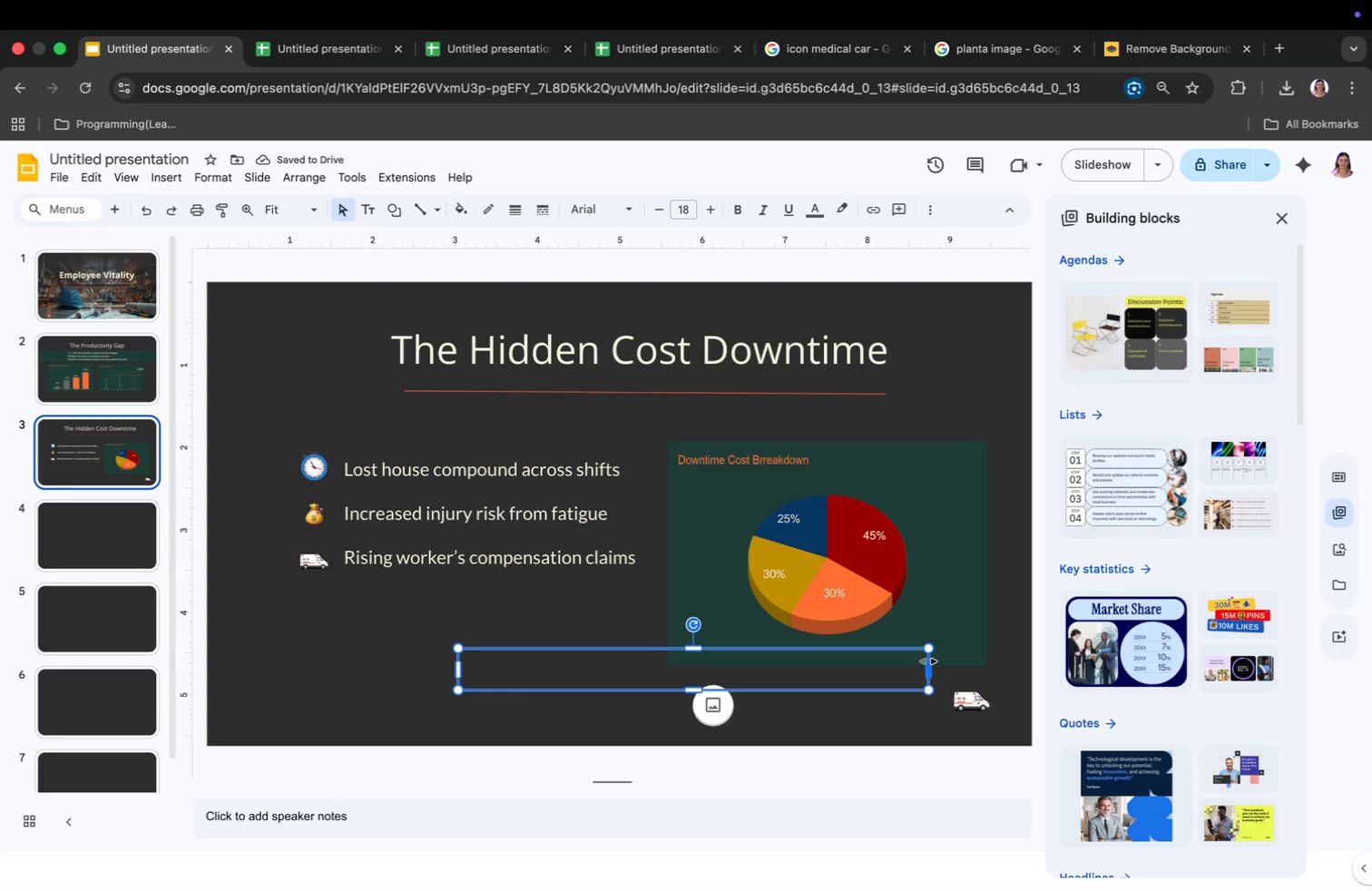 
left_click_drag(start_coordinate=[929, 666], to_coordinate=[562, 690])
 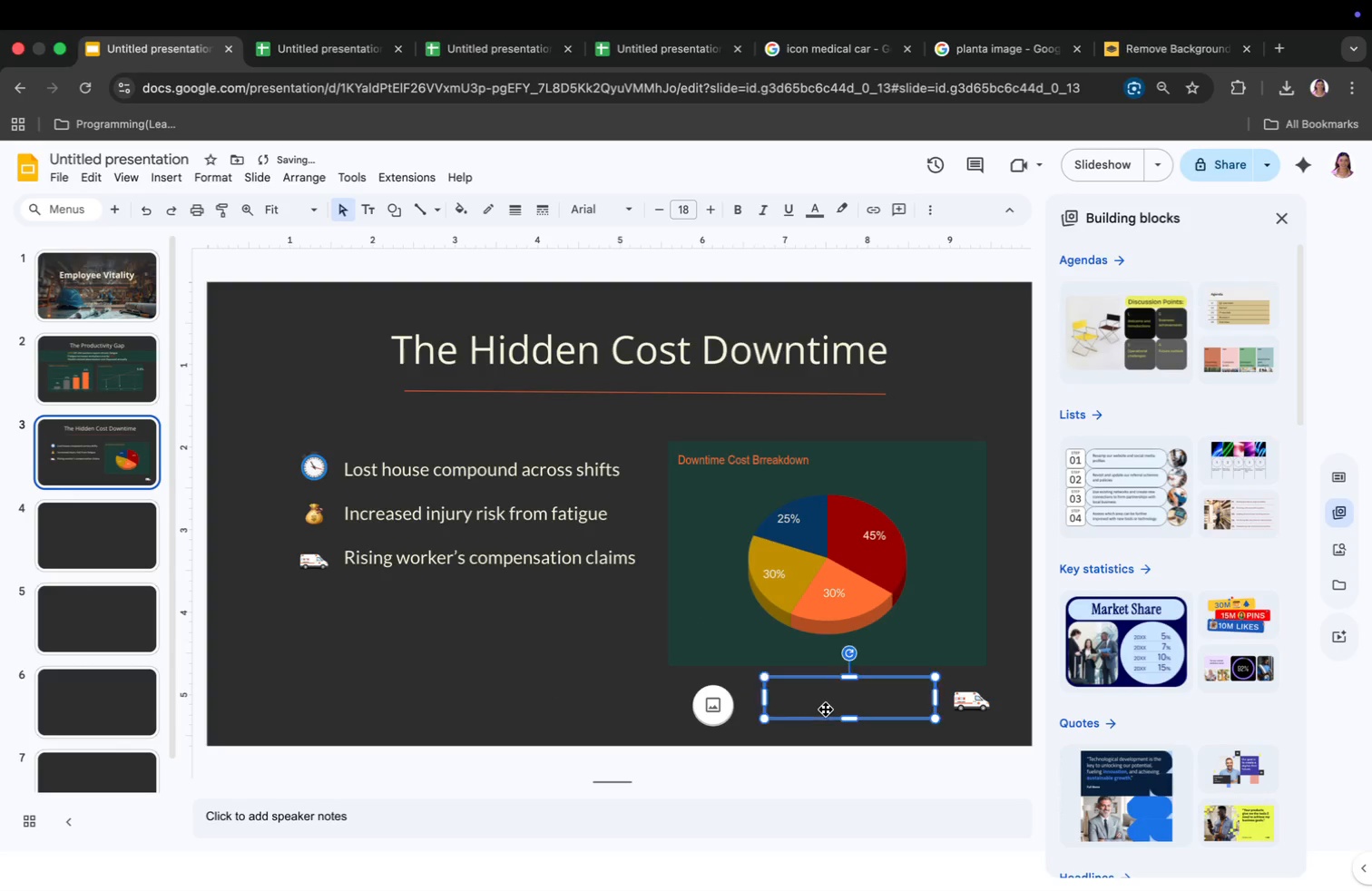 
double_click([826, 702])
 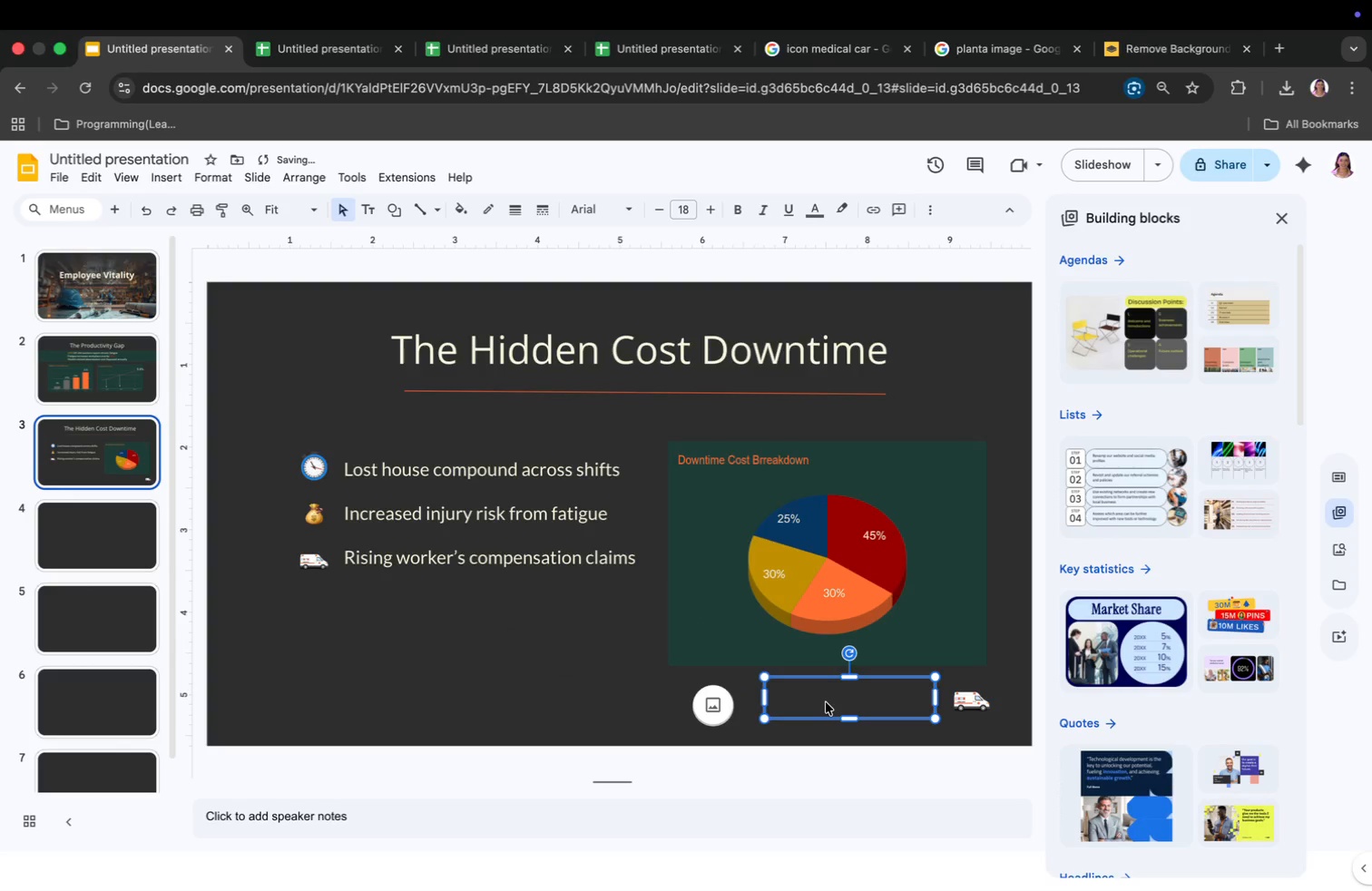 
triple_click([826, 702])
 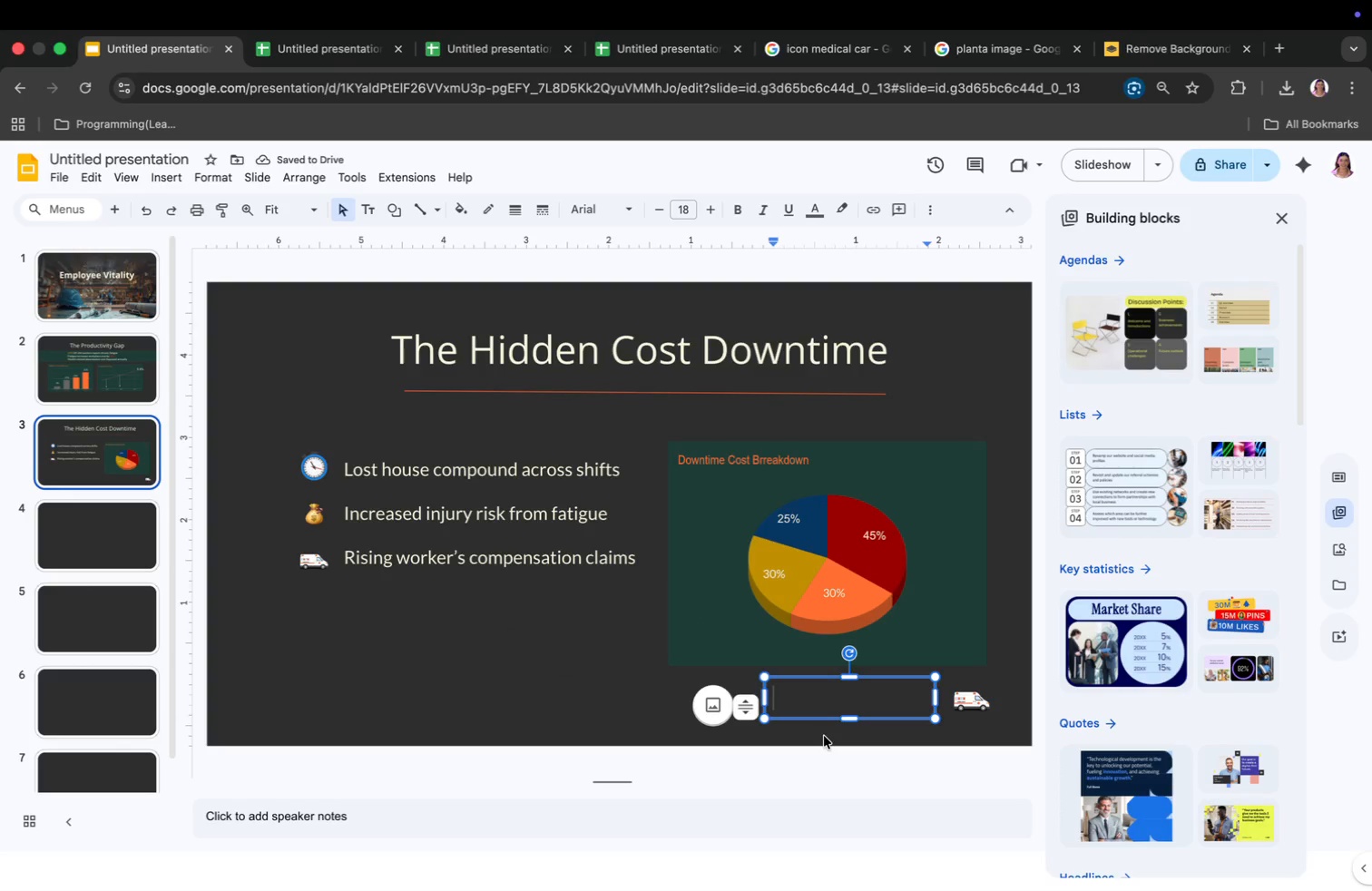 
type(redu)
key(Backspace)
key(Backspace)
key(Backspace)
key(Backspace)
type(E)
key(Backspace)
type(Reduced output)
 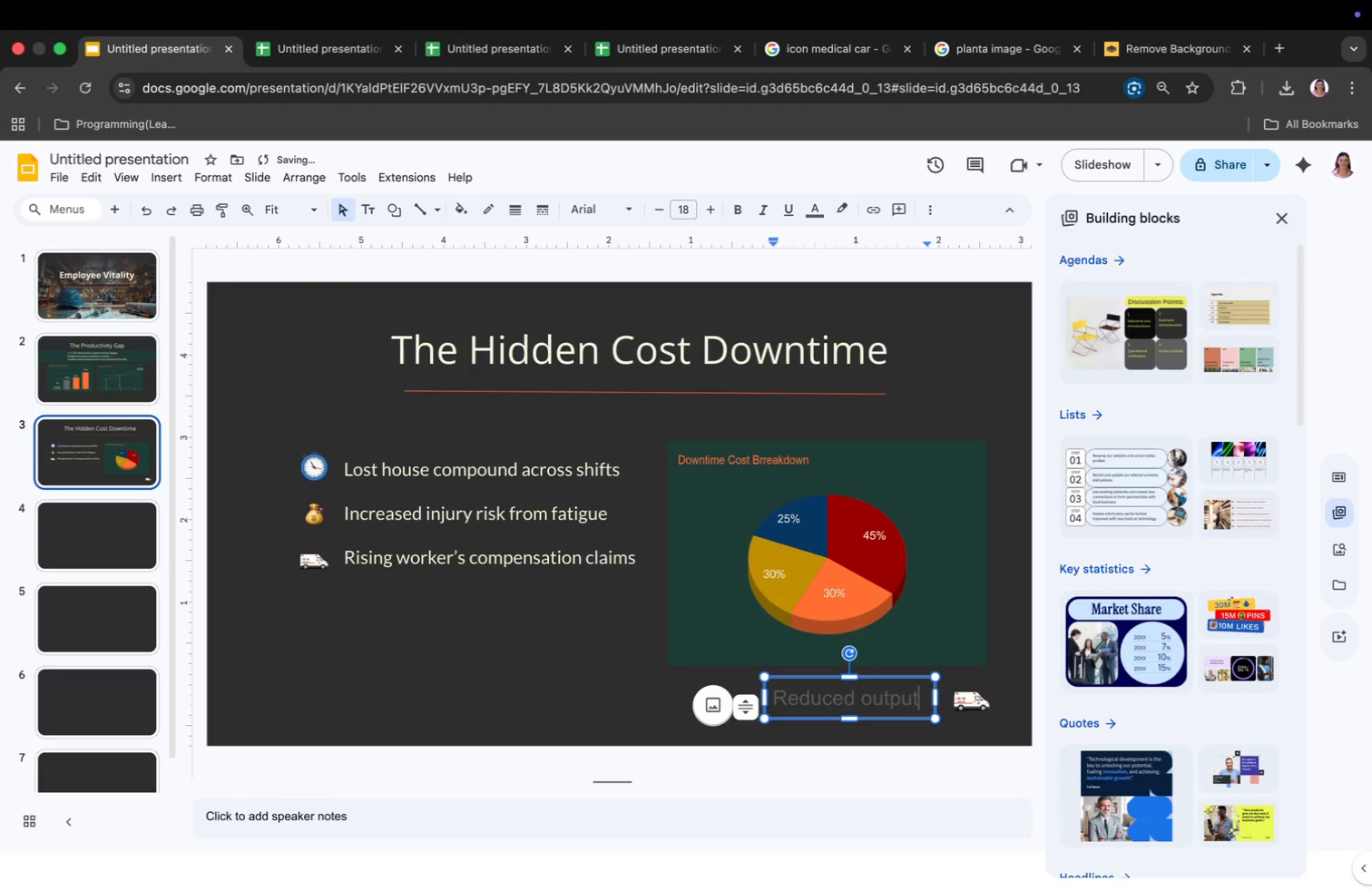 
key(Meta+CommandLeft)
 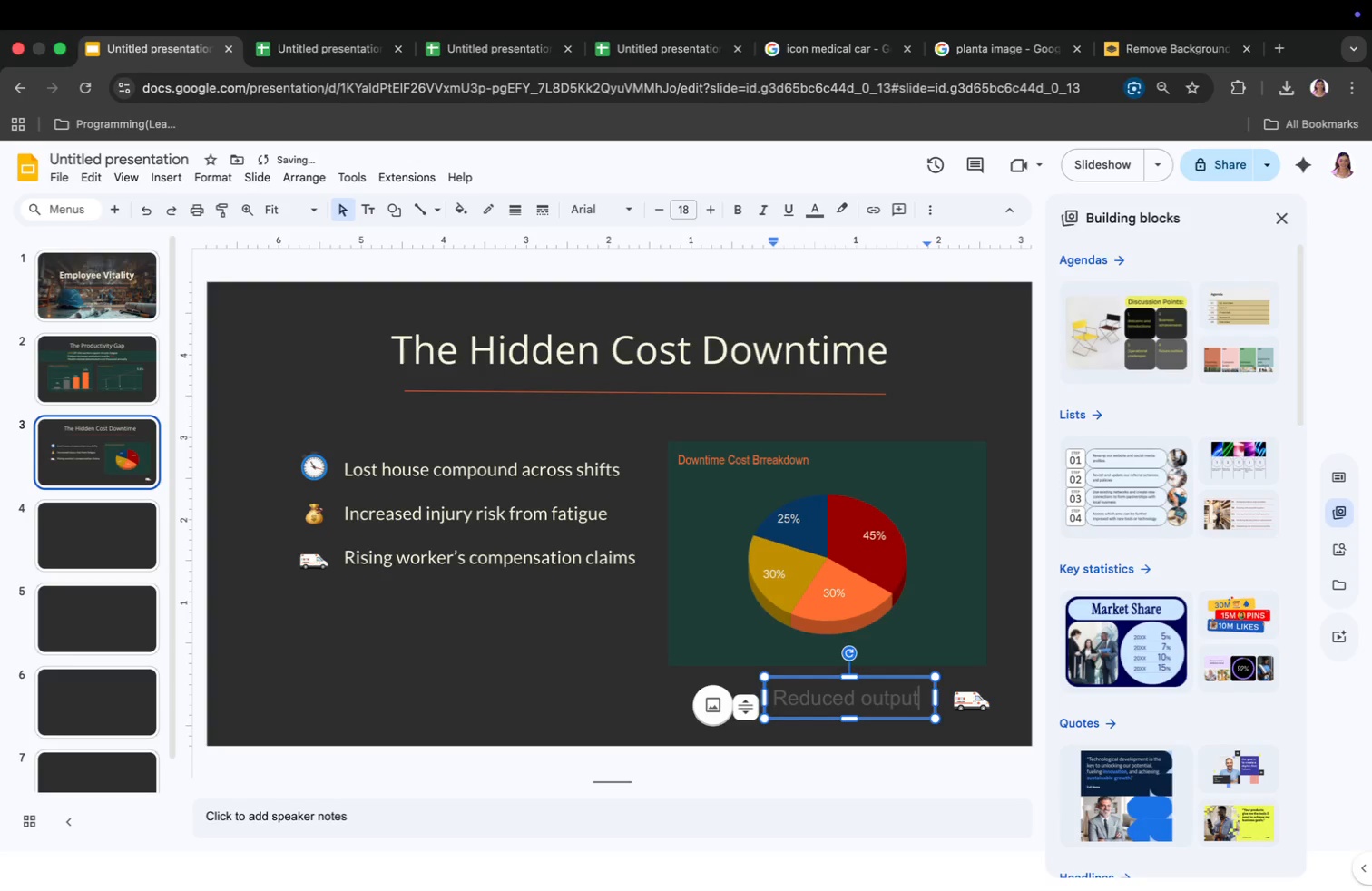 
key(Meta+A)
 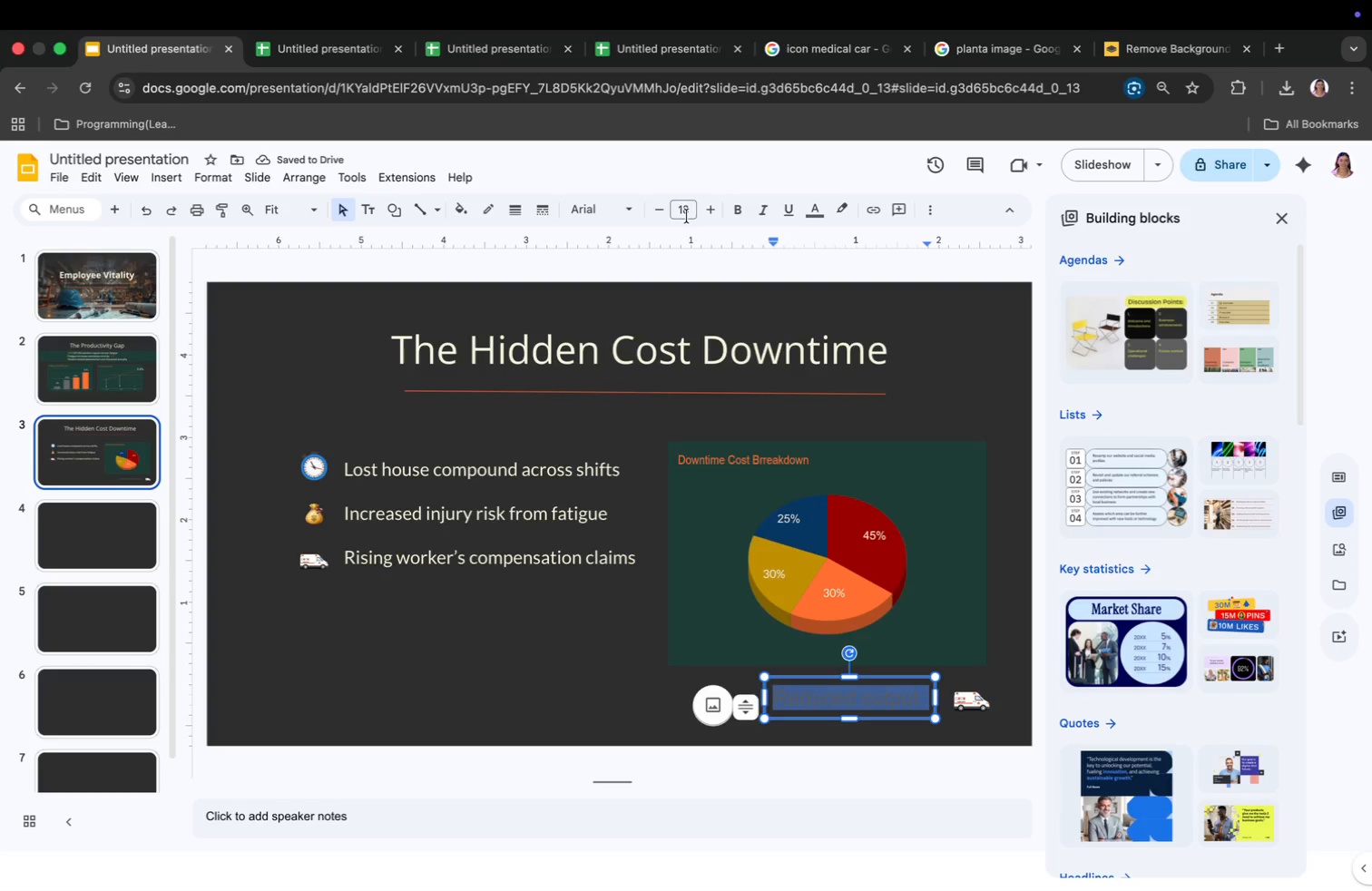 
left_click([686, 211])
 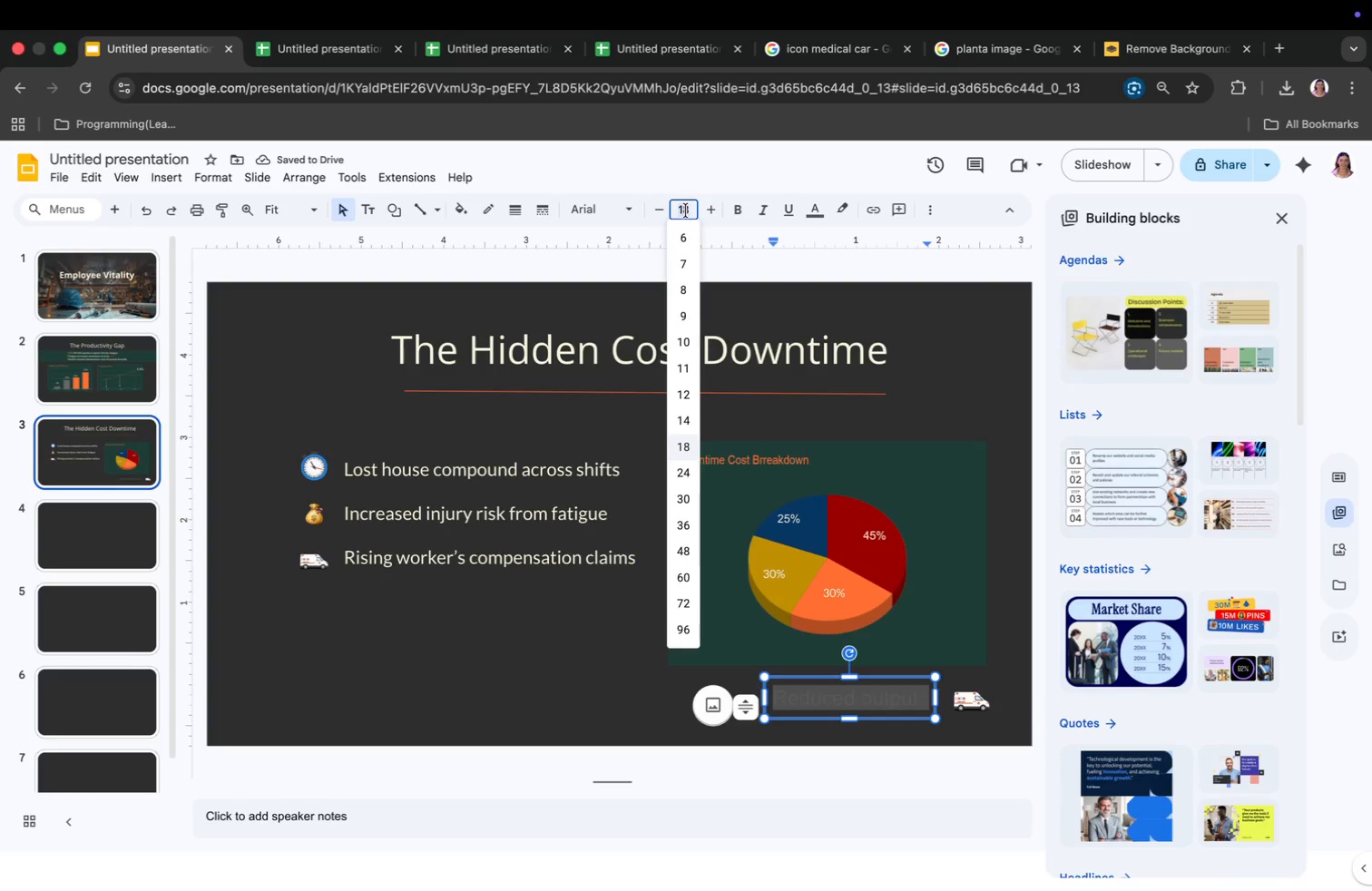 
type(16)
 